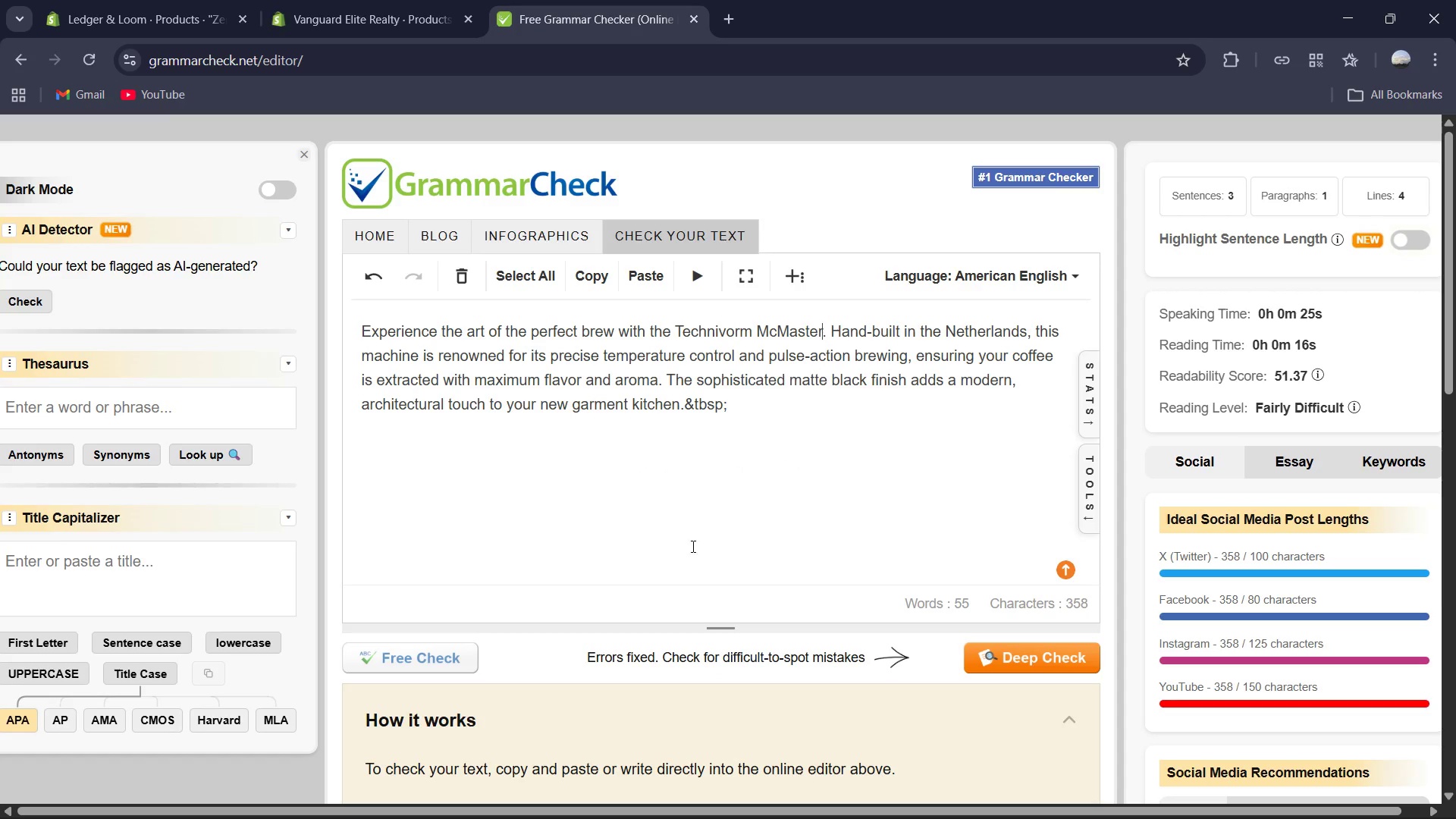 
left_click([696, 541])
 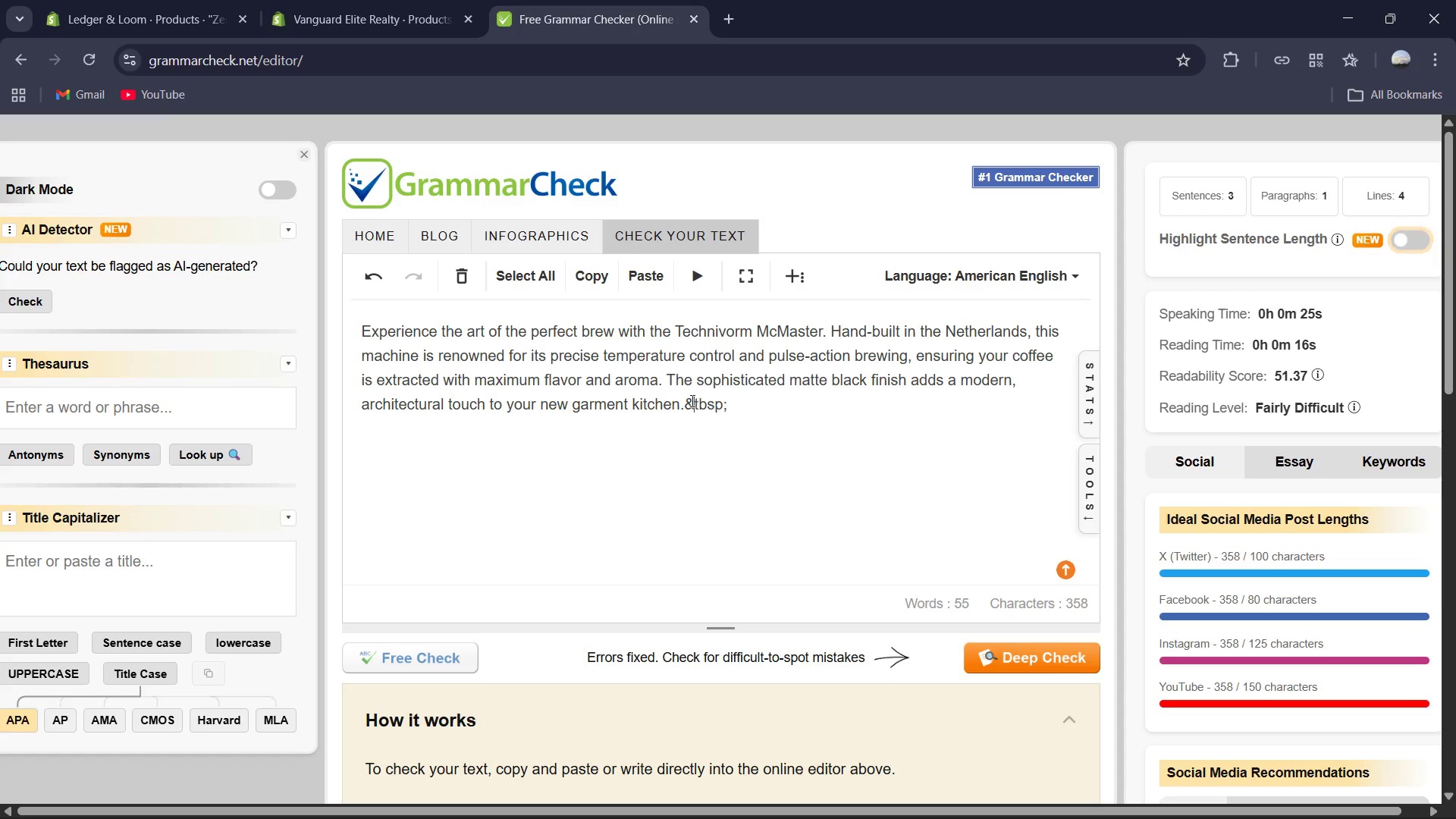 
left_click_drag(start_coordinate=[685, 403], to_coordinate=[764, 405])
 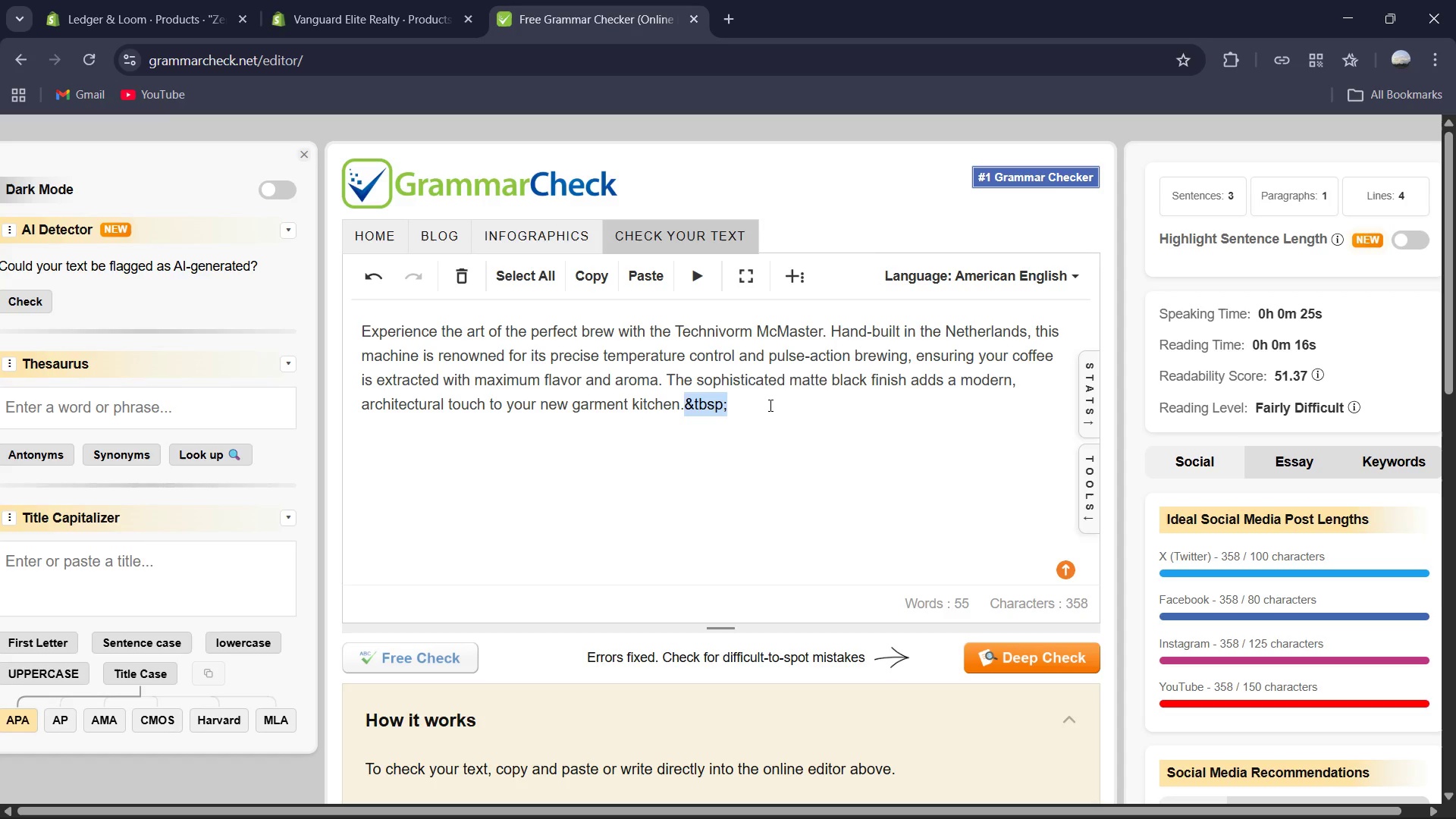 
key(Backspace)
 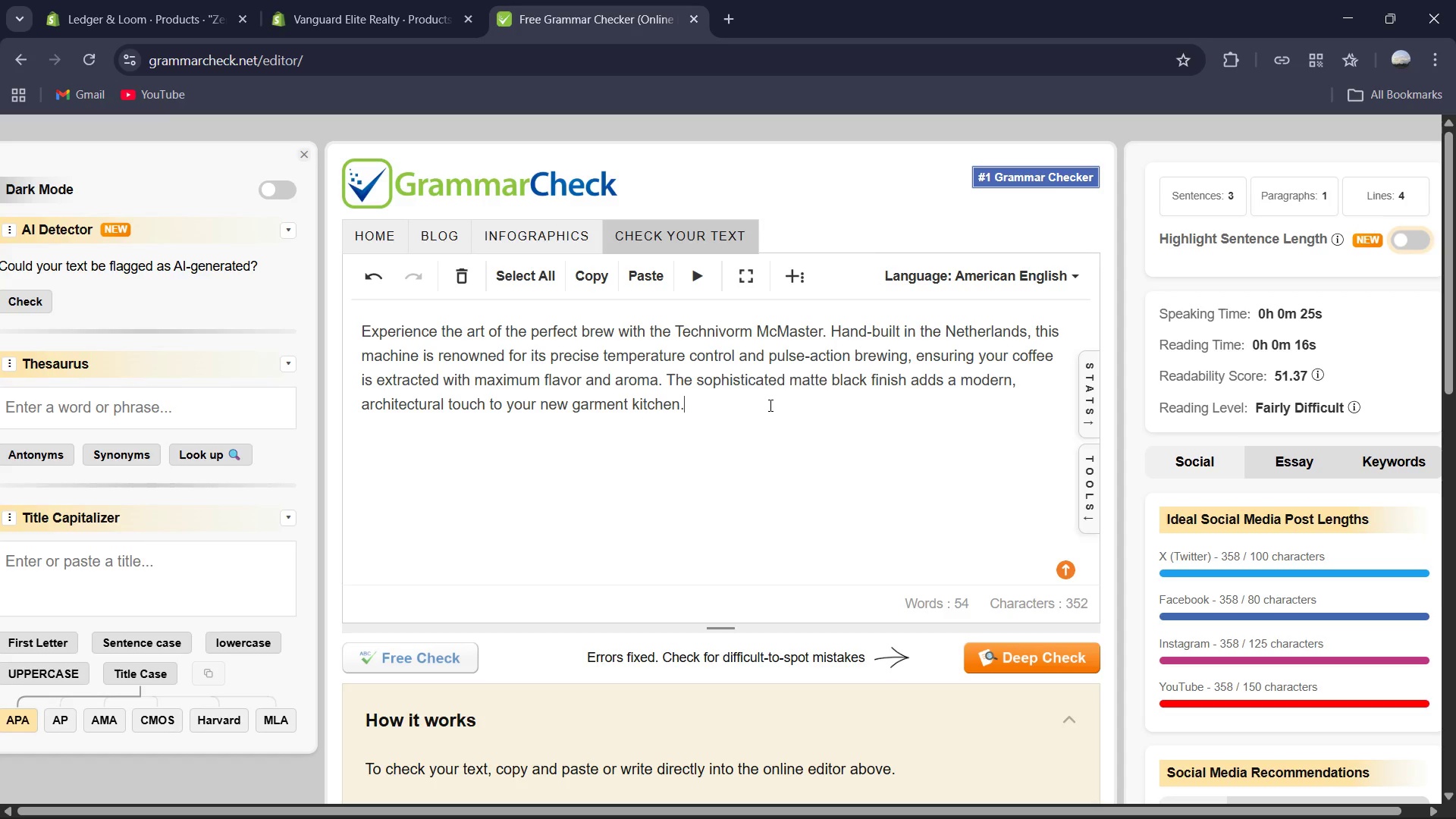 
key(Control+A)
 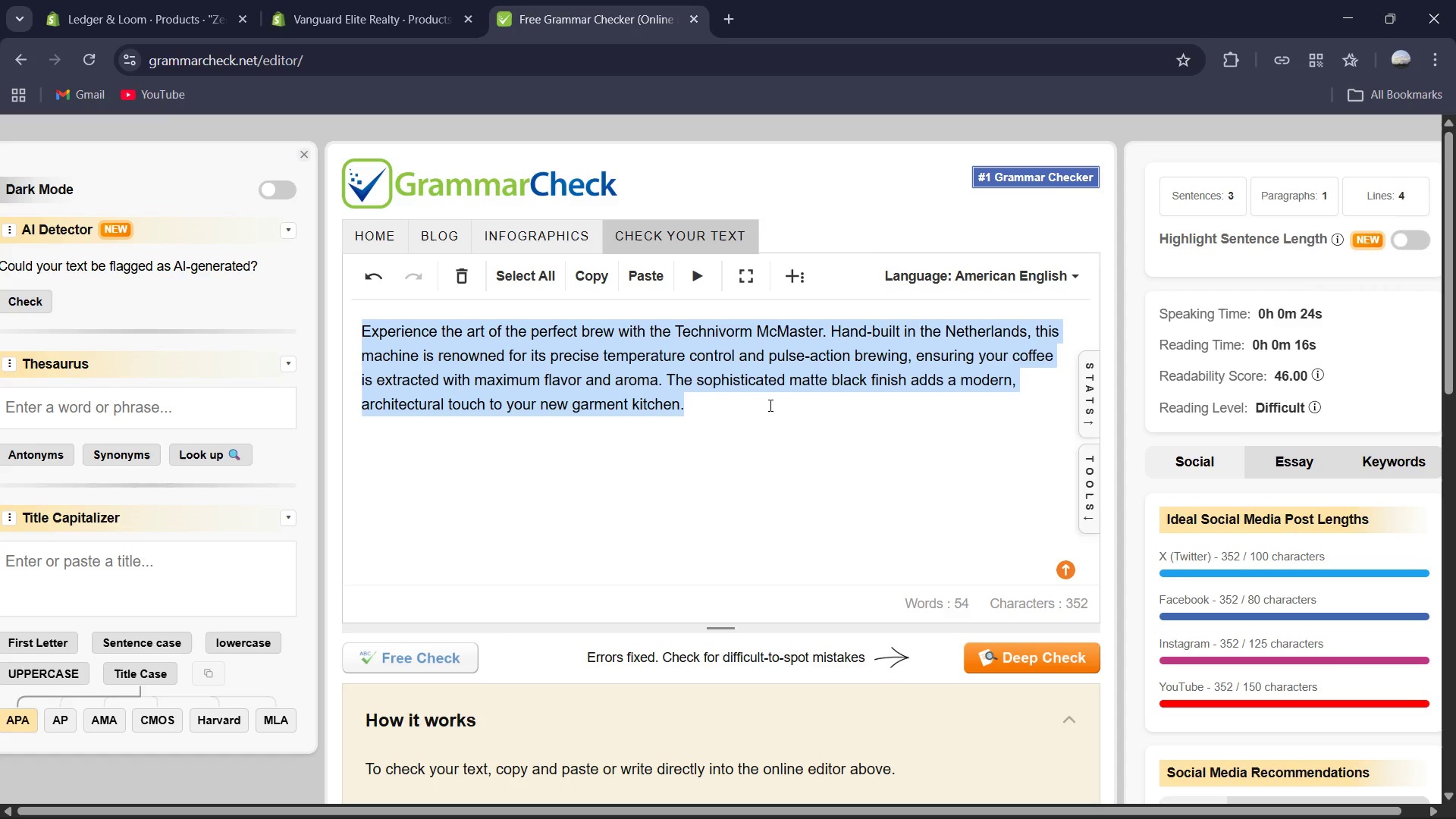 
key(Control+C)
 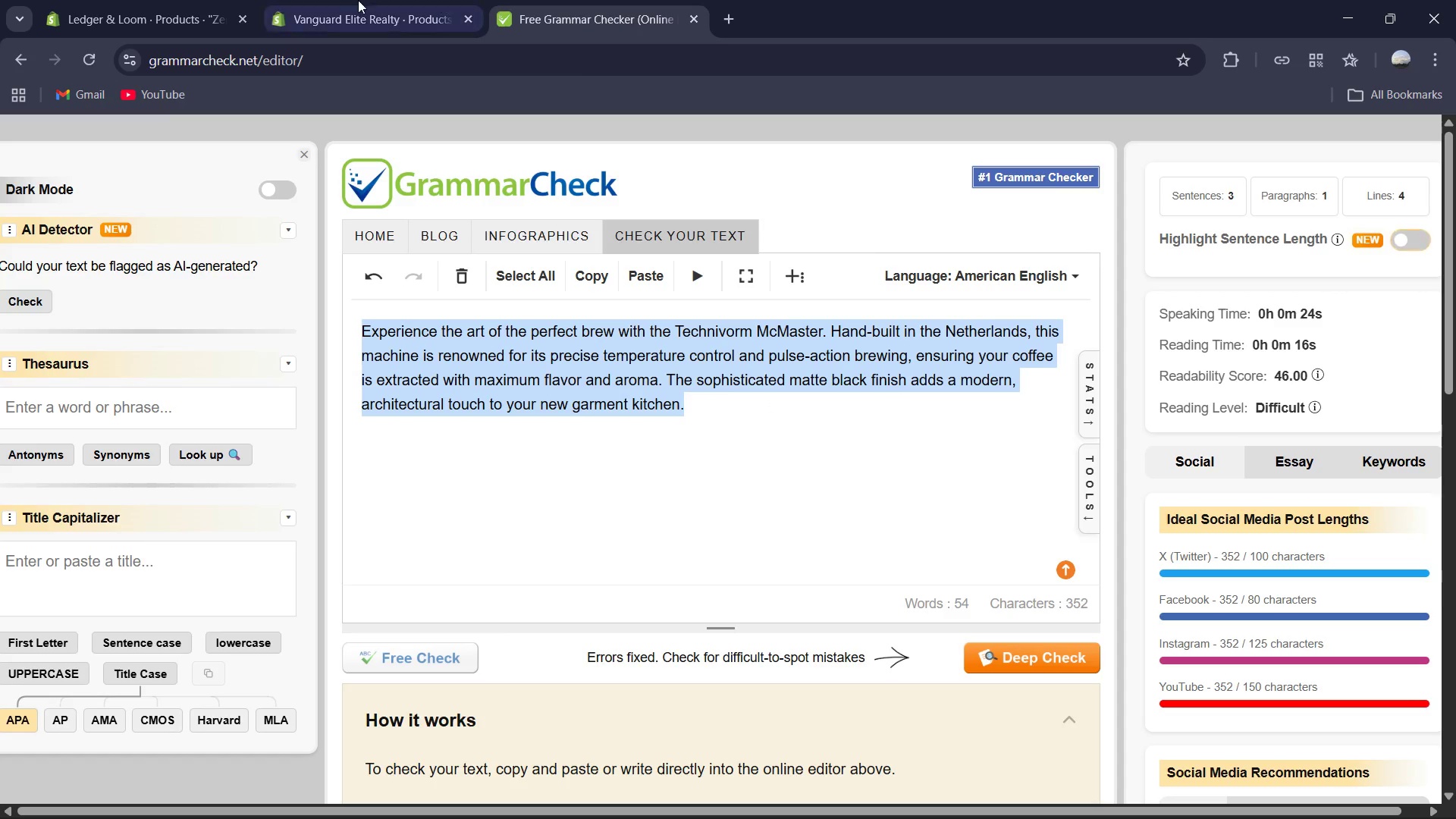 
left_click([344, 0])
 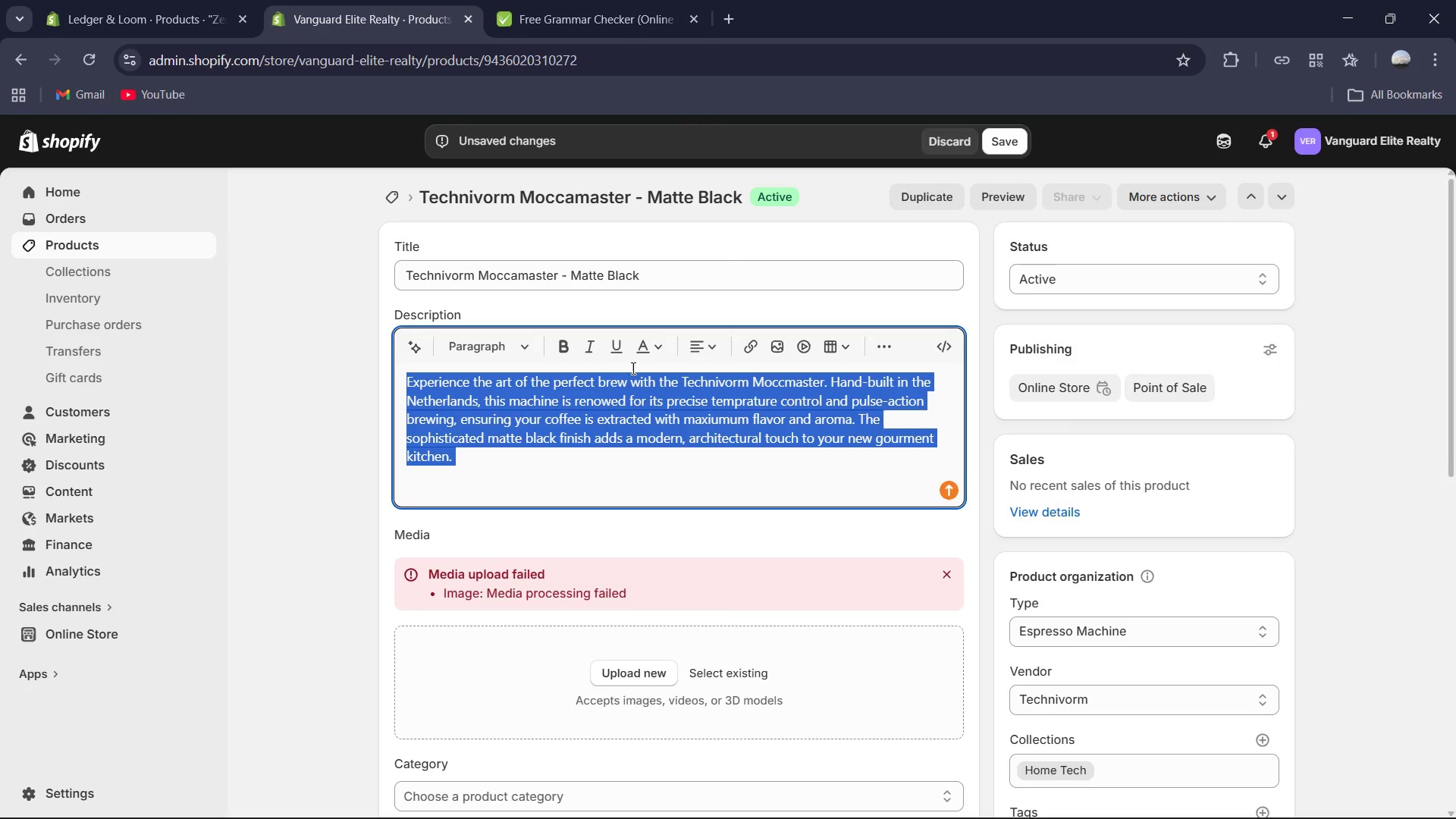 
key(Control+V)
 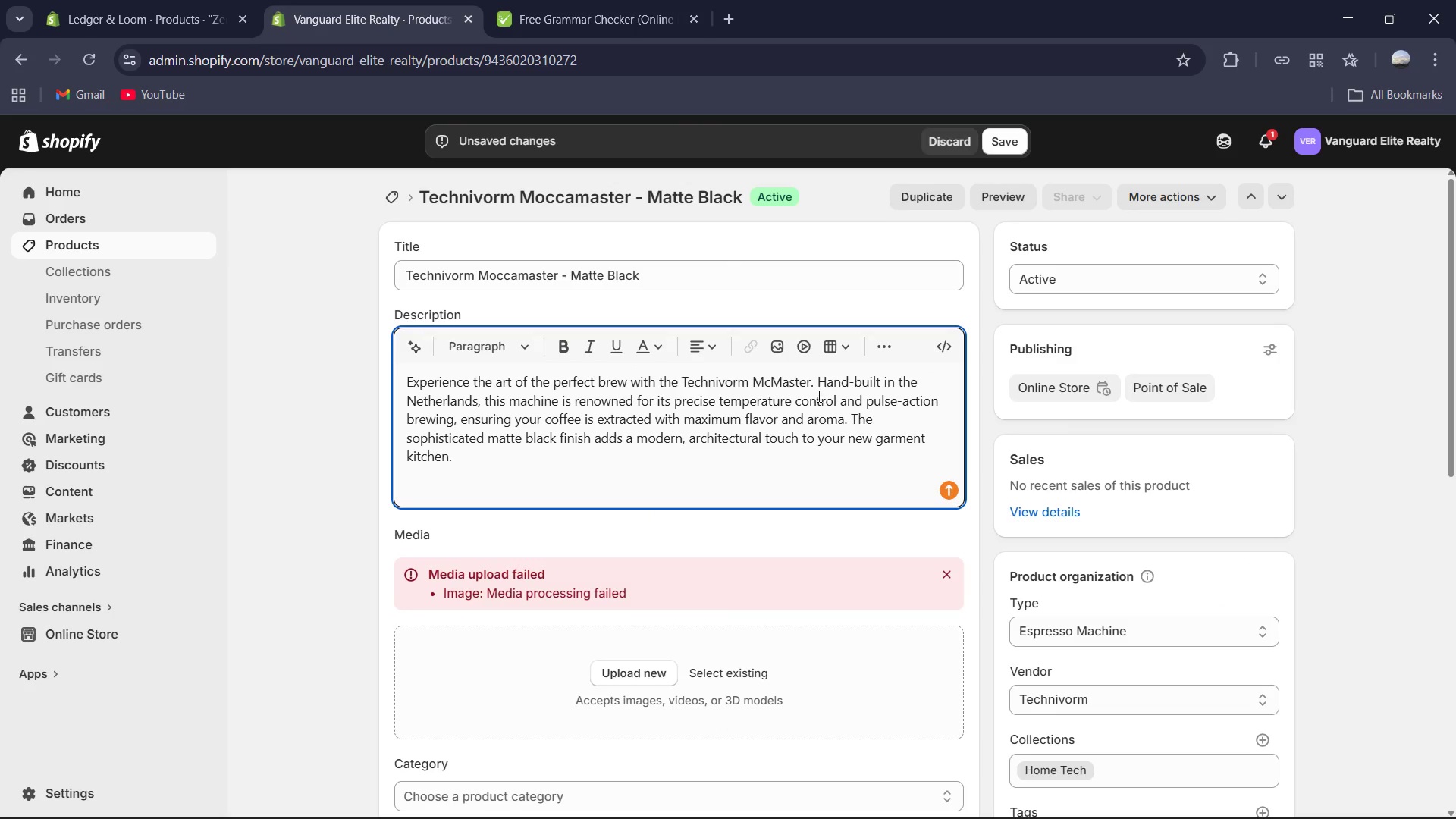 
left_click([581, 0])
 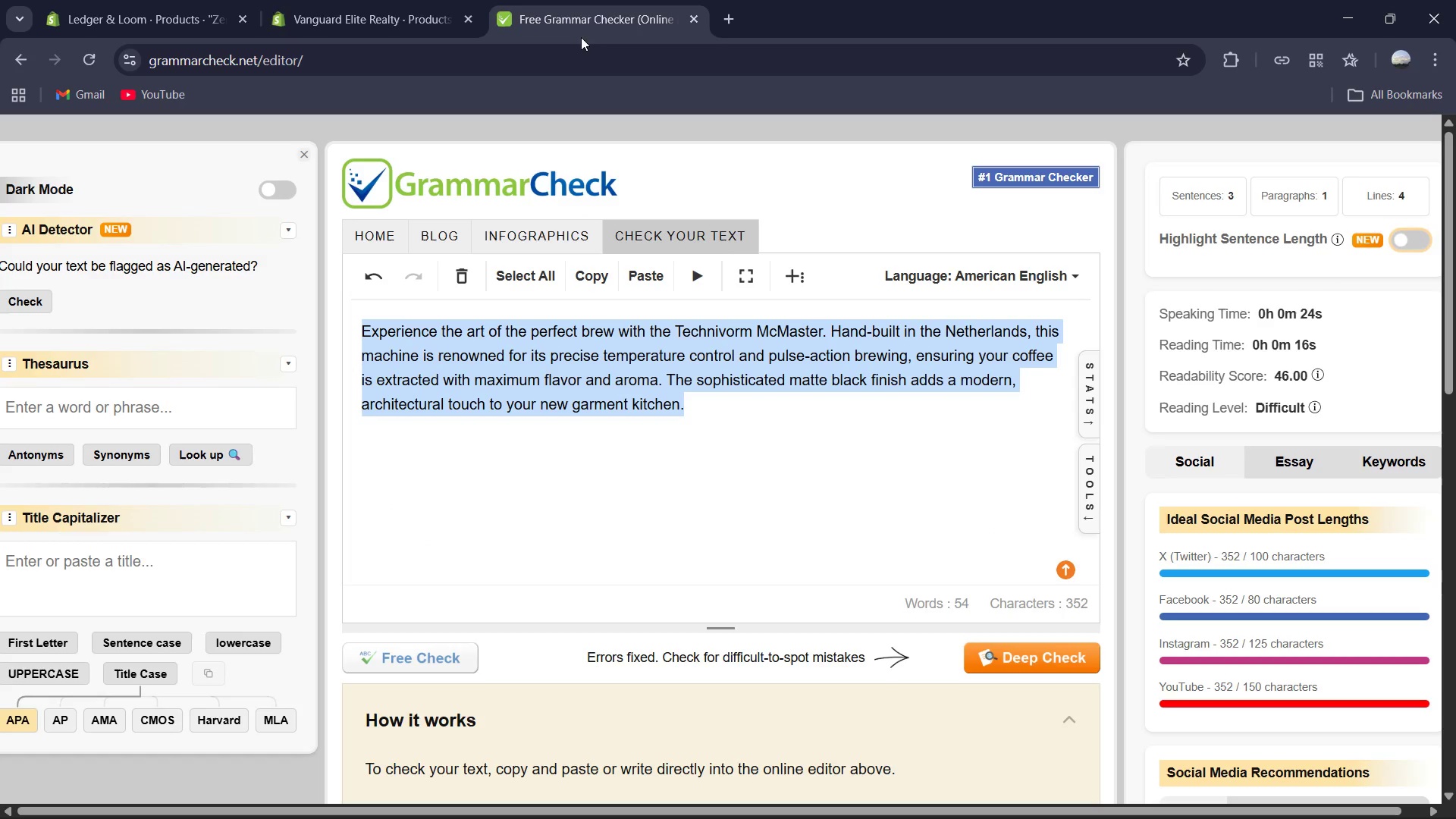 
left_click([339, 0])
 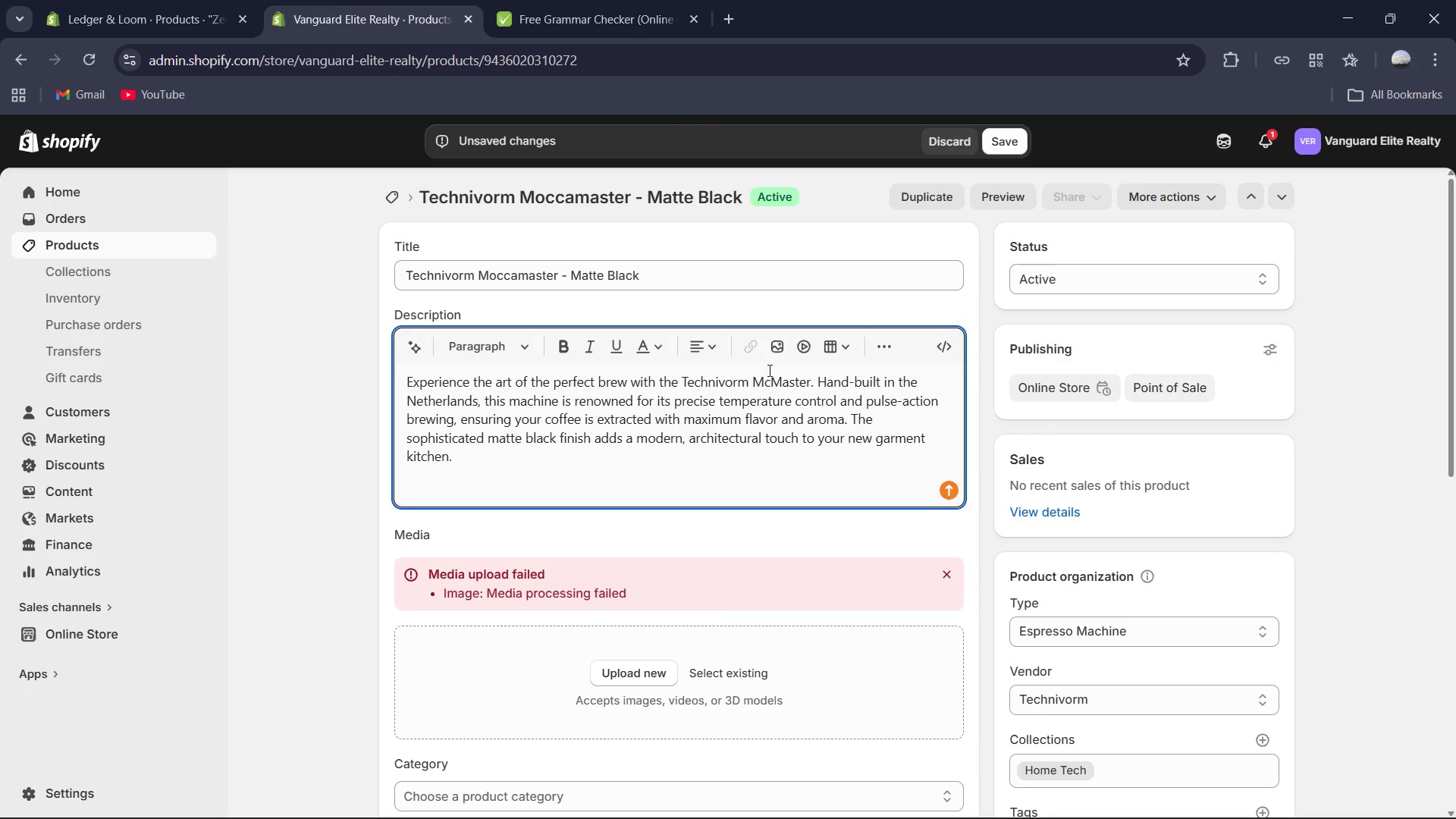 
left_click([763, 376])
 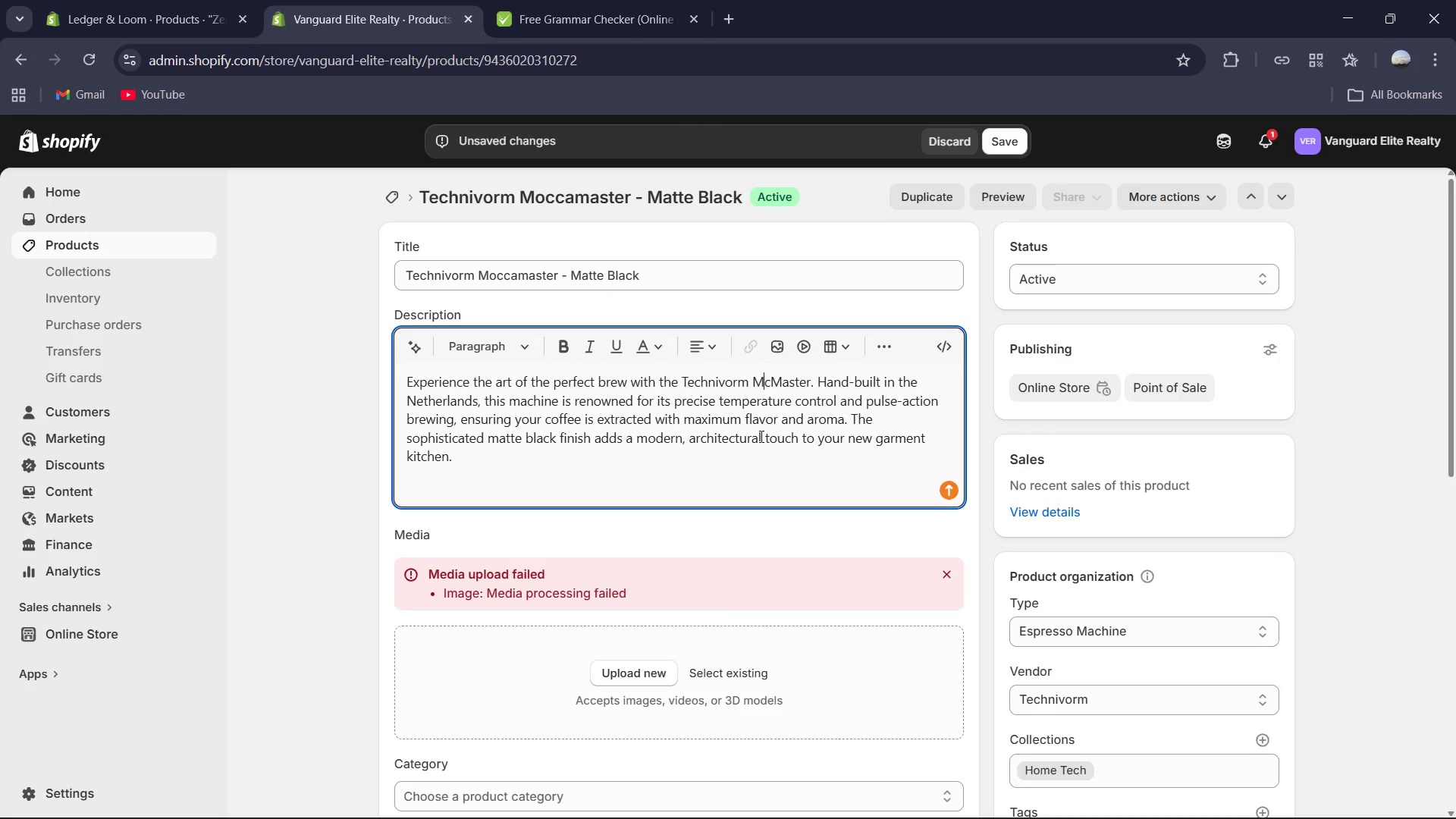 
key(Numpad0)
 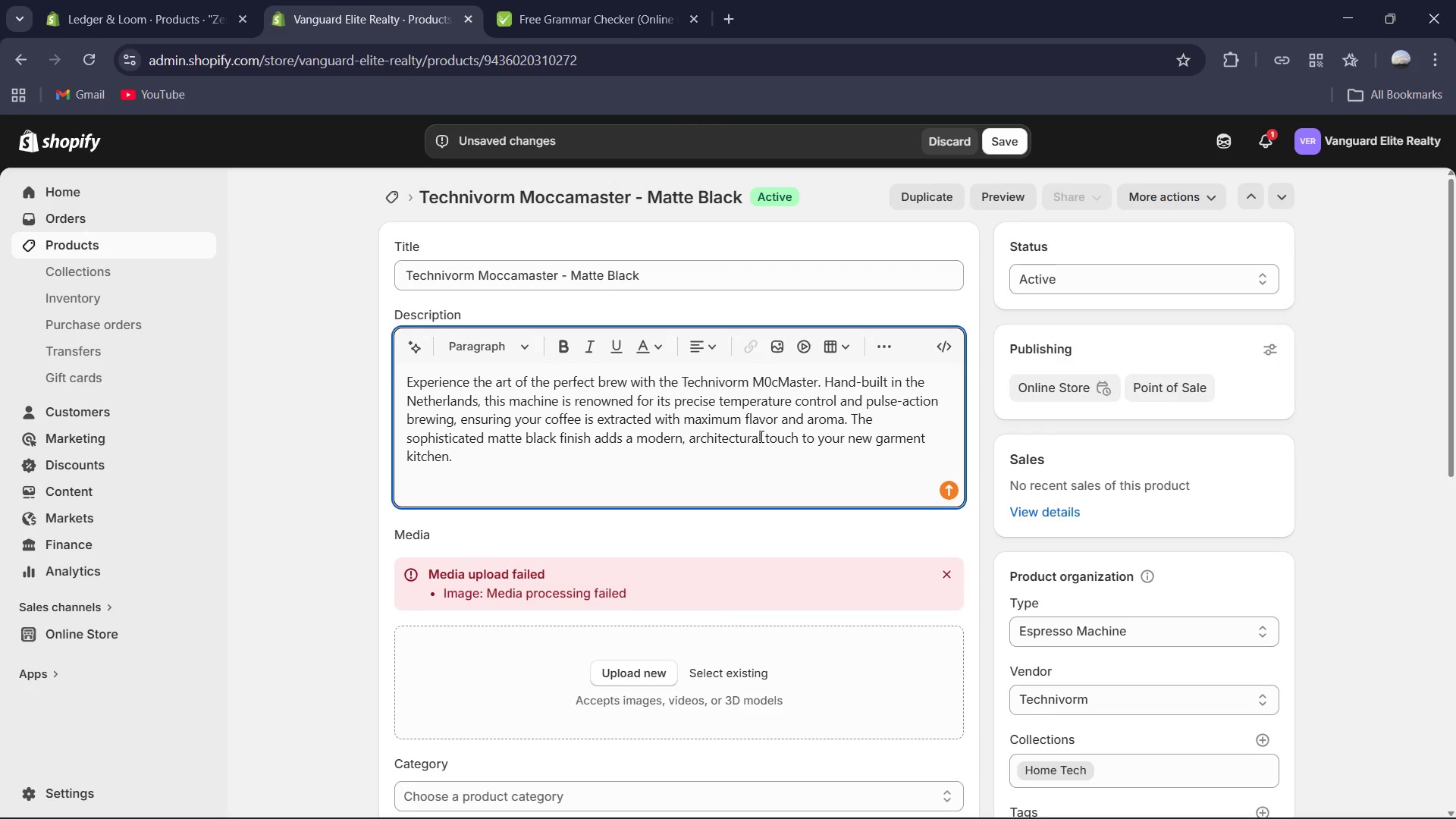 
key(ArrowRight)
 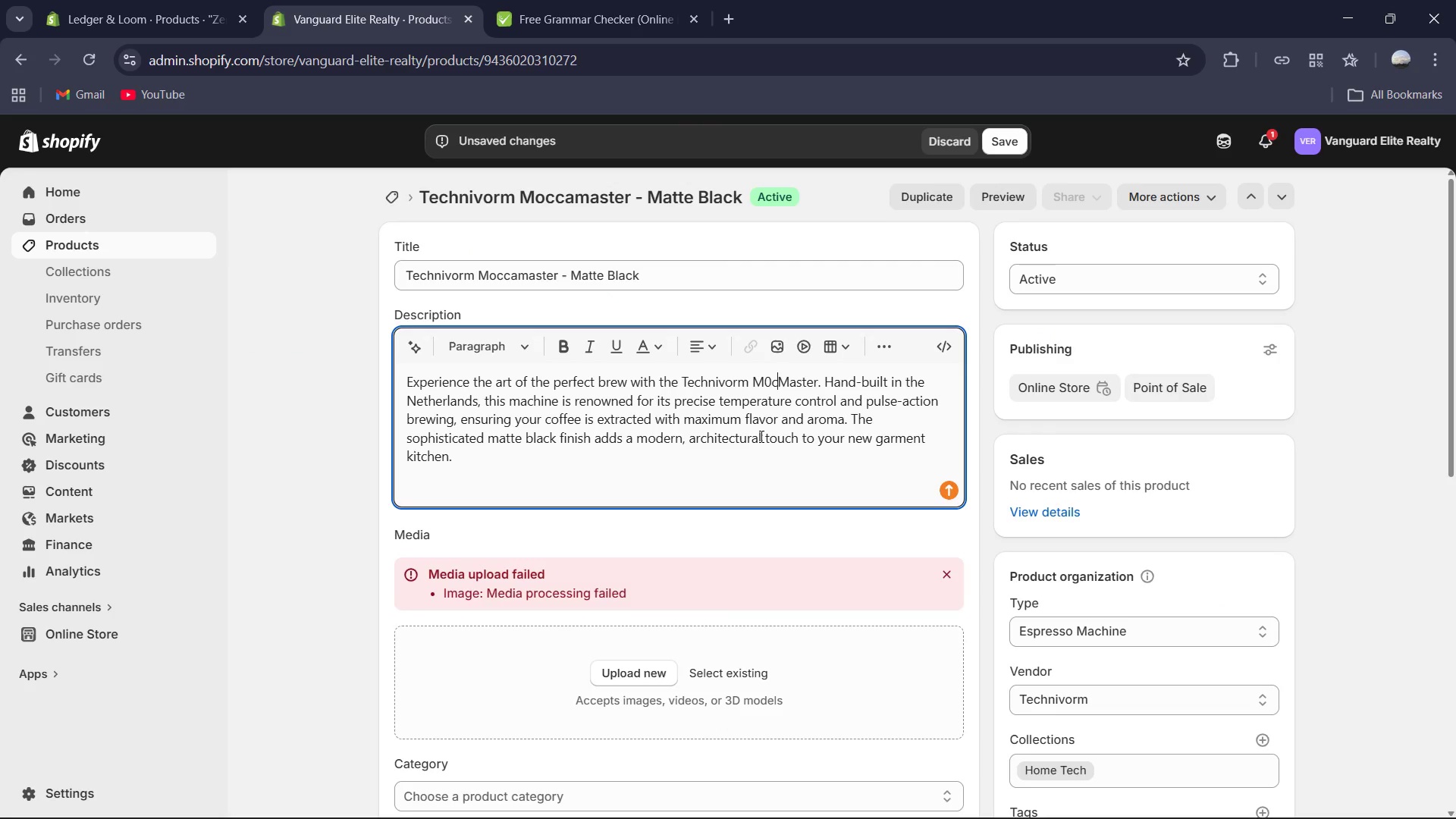 
key(ArrowRight)
 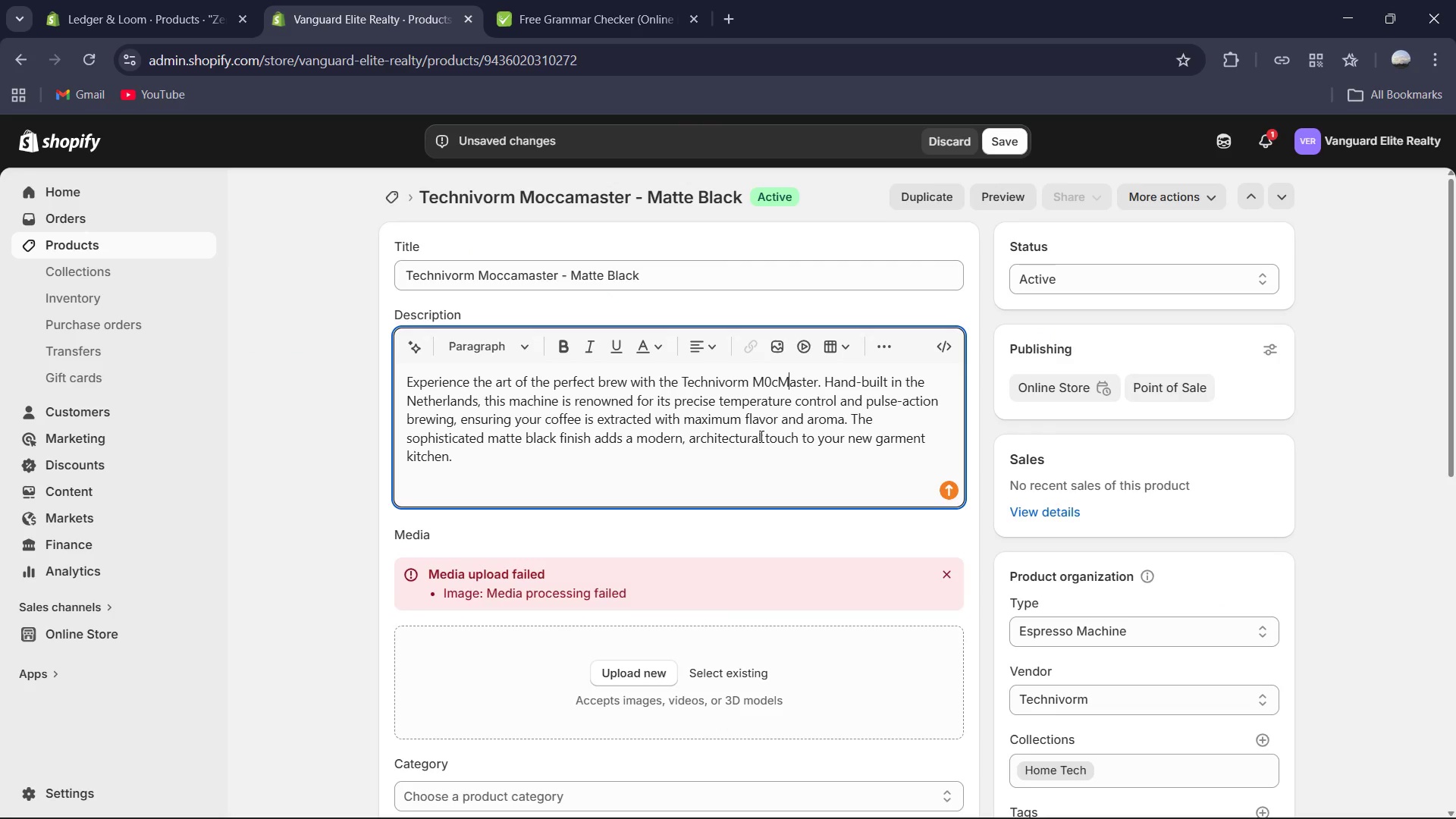 
key(ArrowRight)
 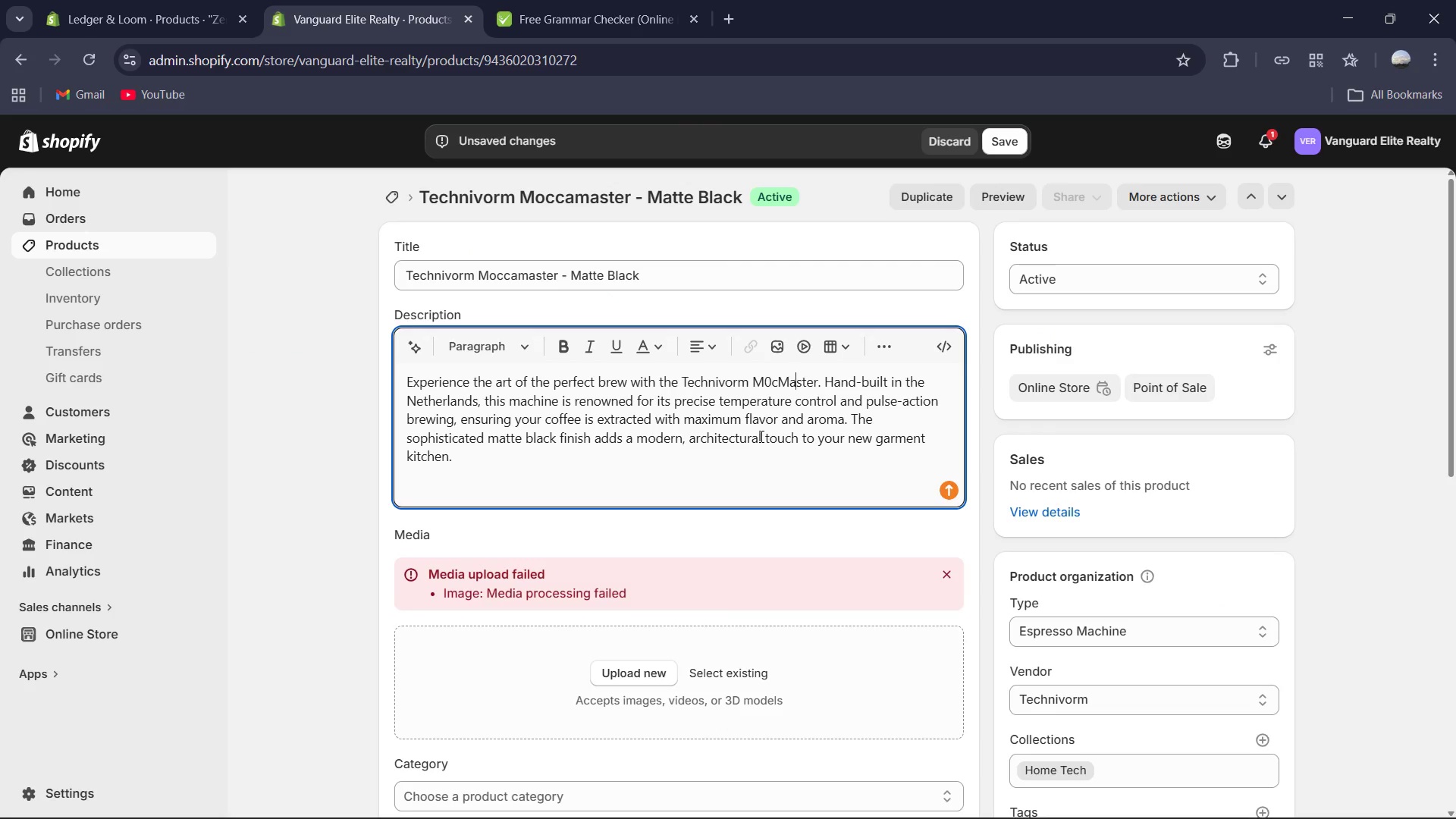 
key(ArrowRight)
 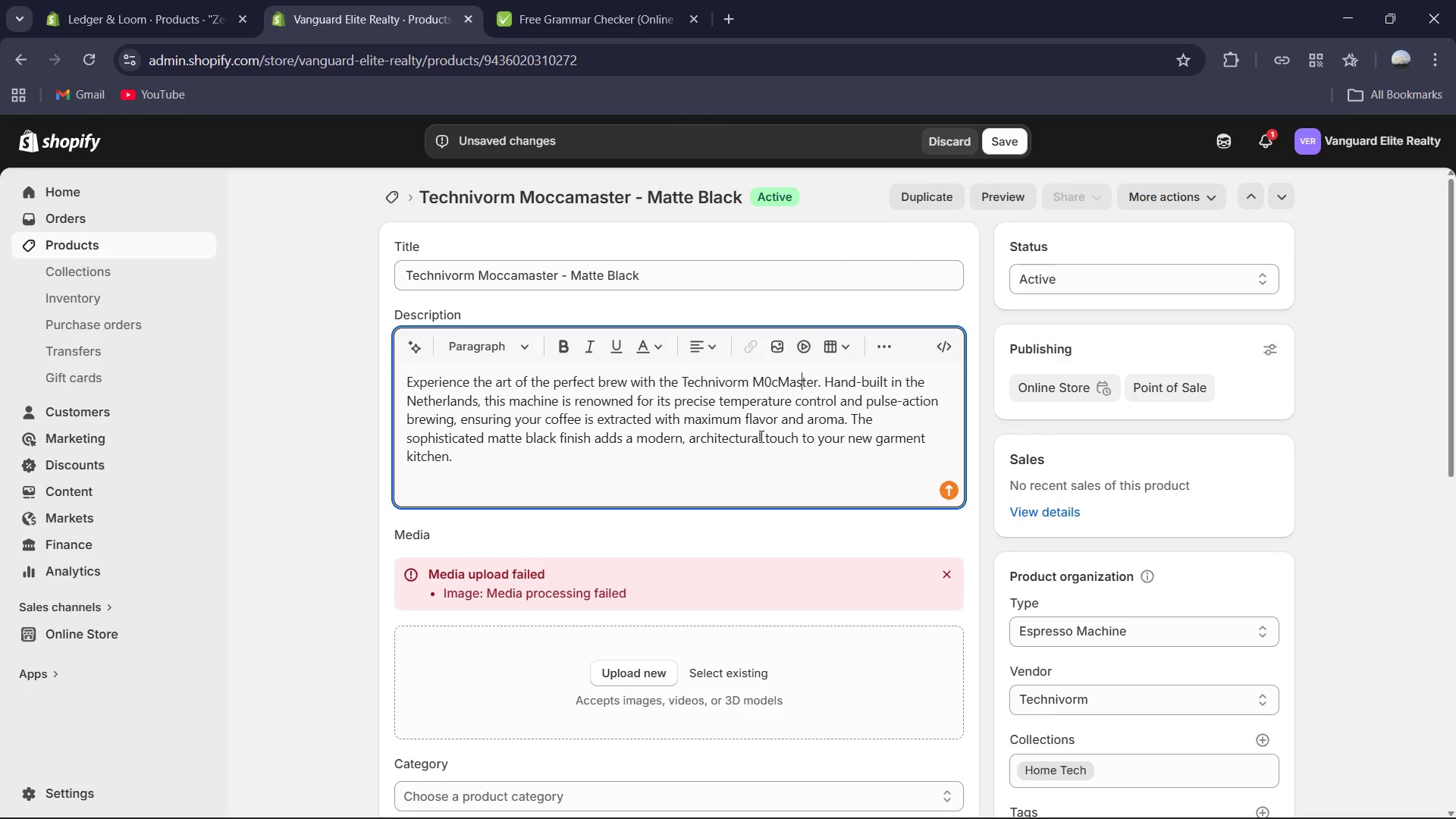 
key(ArrowRight)
 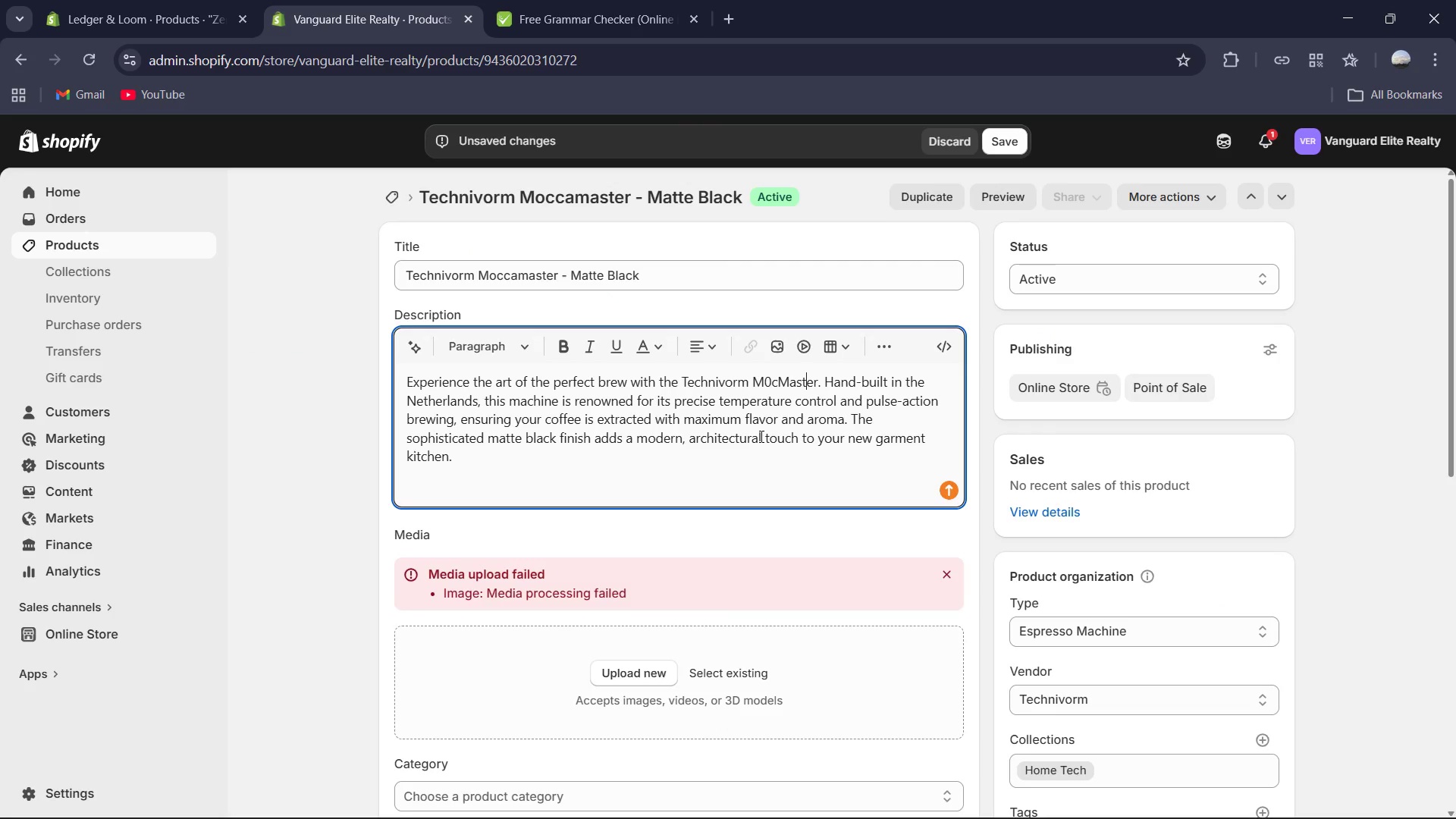 
key(ArrowRight)
 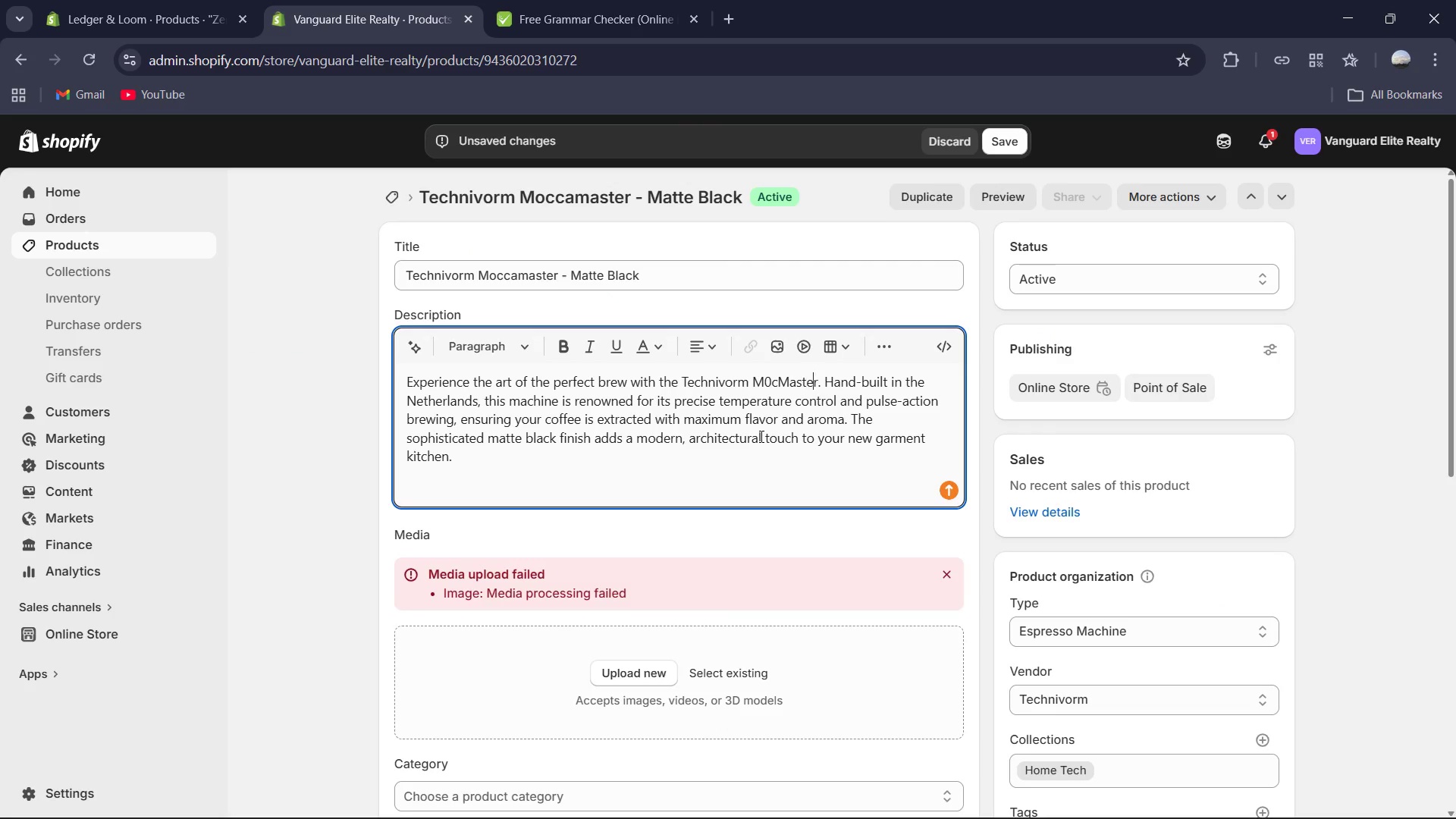 
key(ArrowRight)
 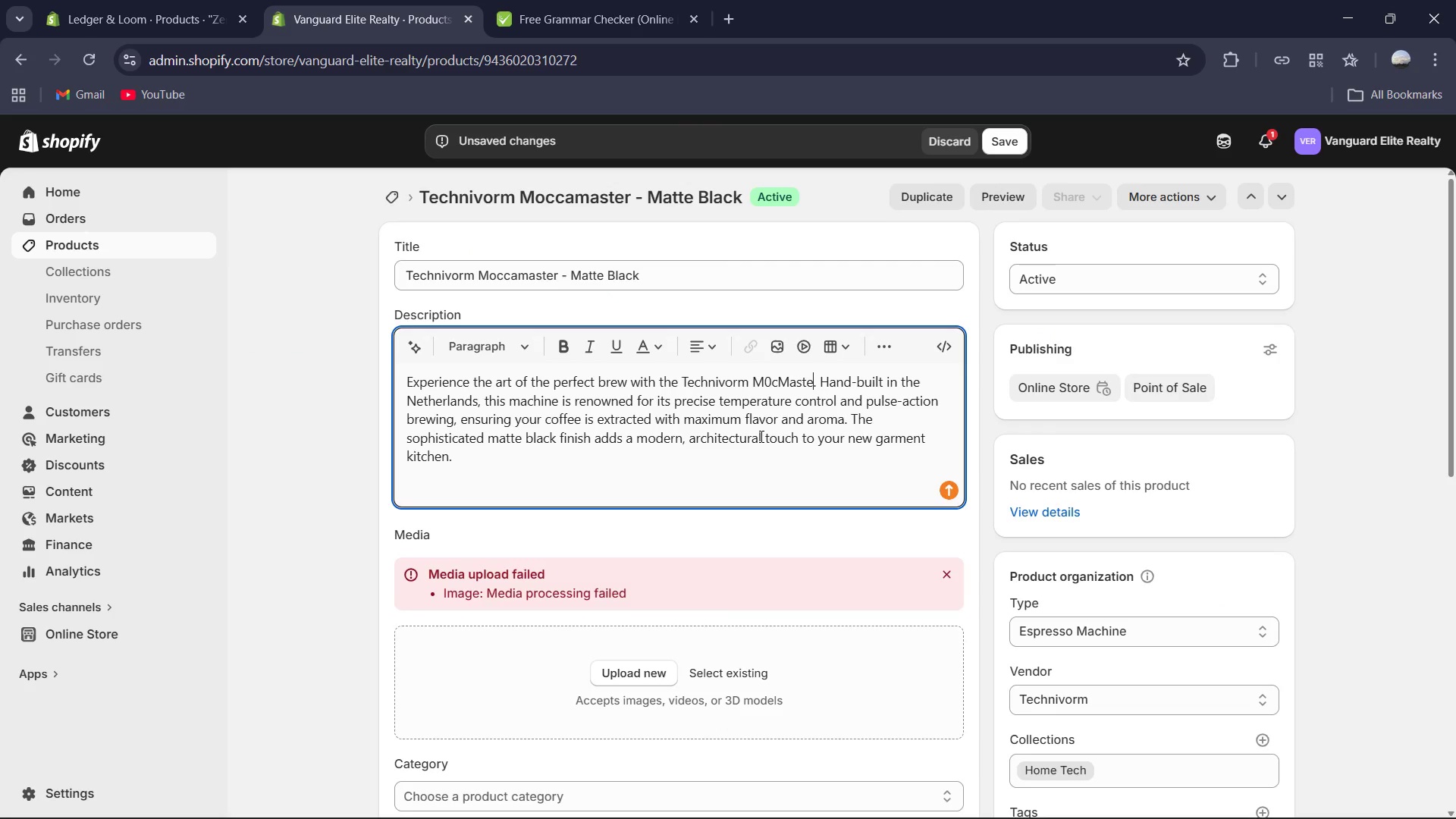 
key(Backspace)
key(Backspace)
key(Backspace)
key(Backspace)
key(Backspace)
key(Backspace)
key(Backspace)
key(Backspace)
type(occamaster)
 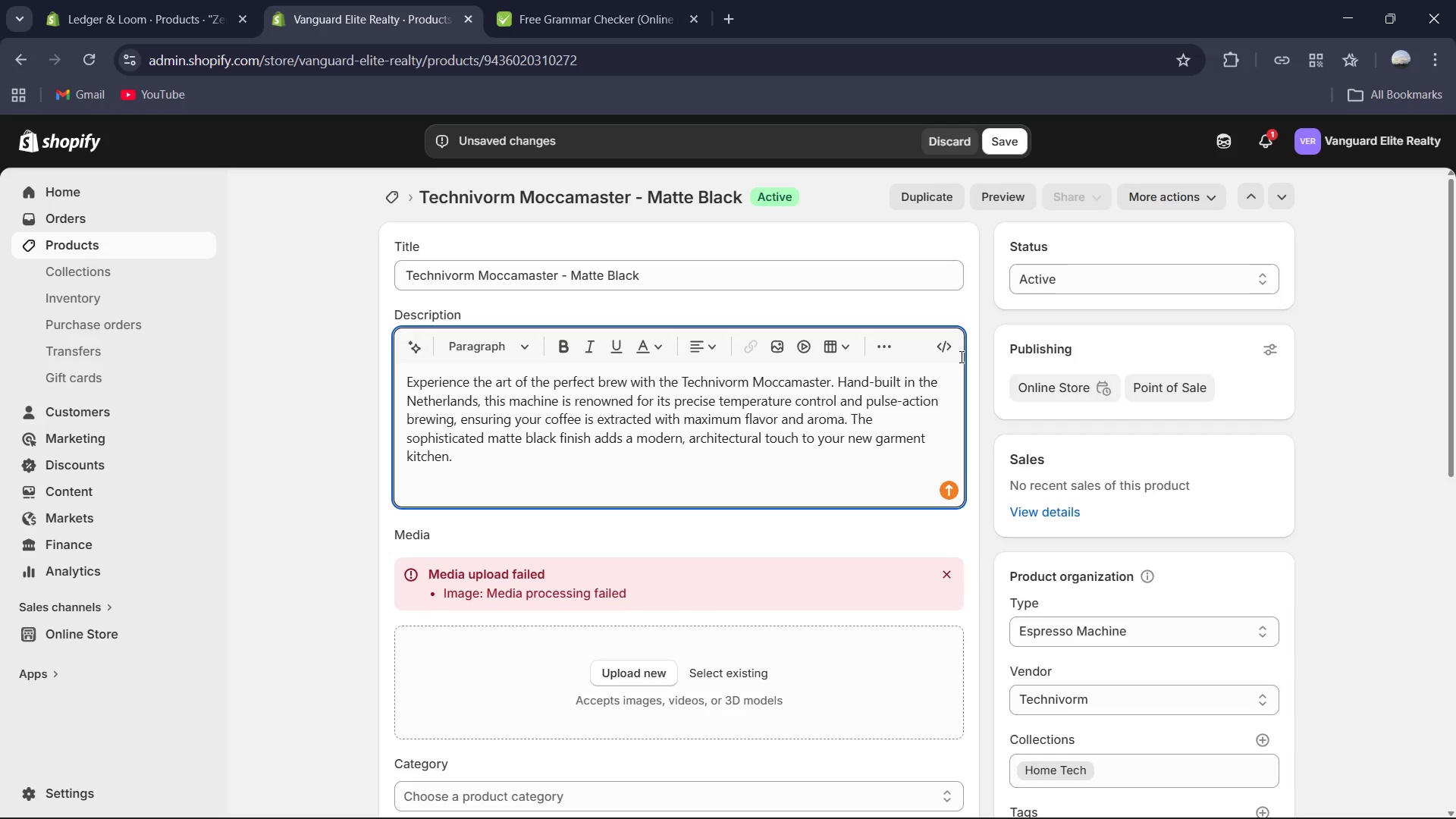 
scroll: coordinate [829, 507], scroll_direction: down, amount: 12.0
 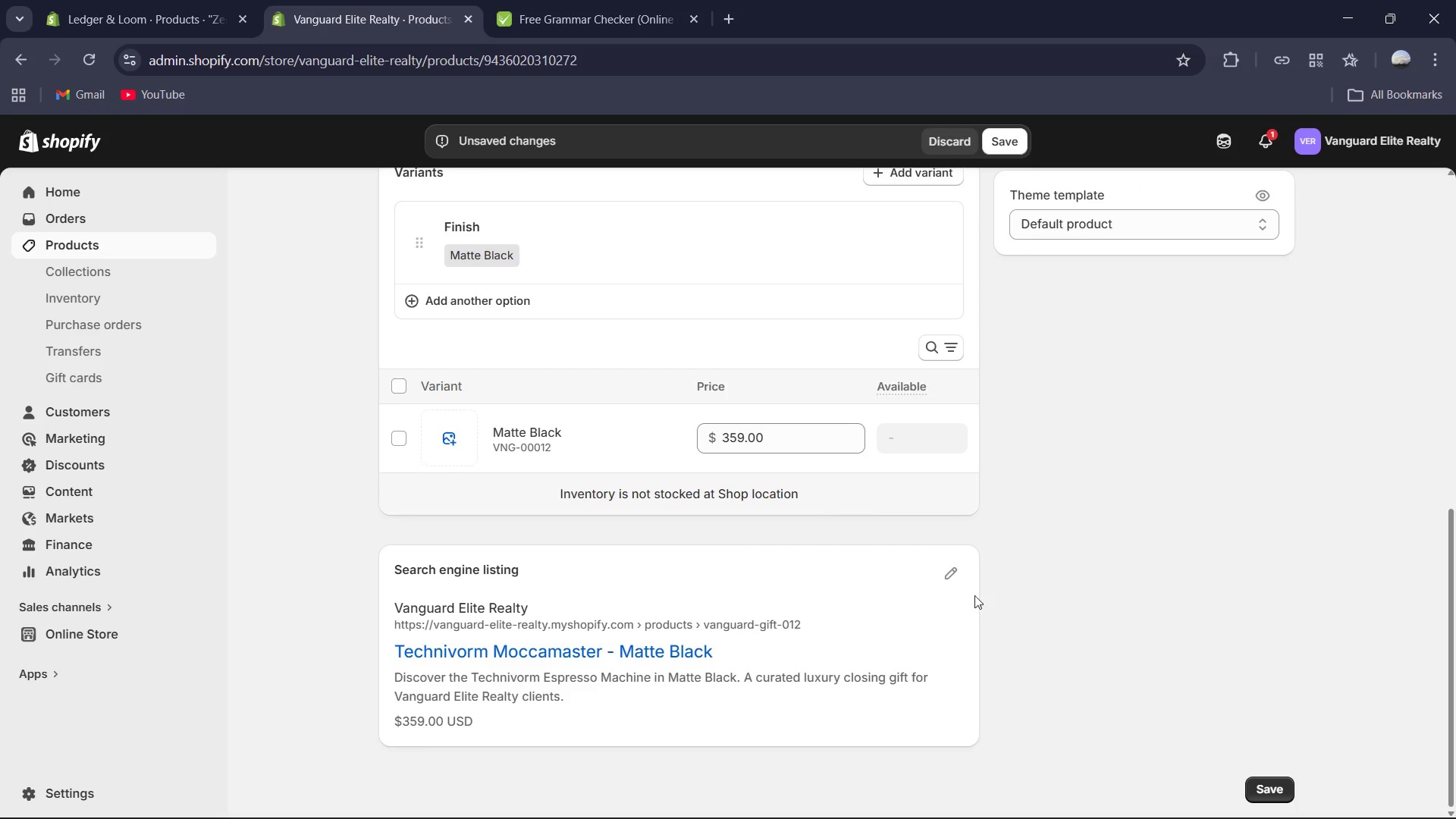 
left_click([952, 576])
 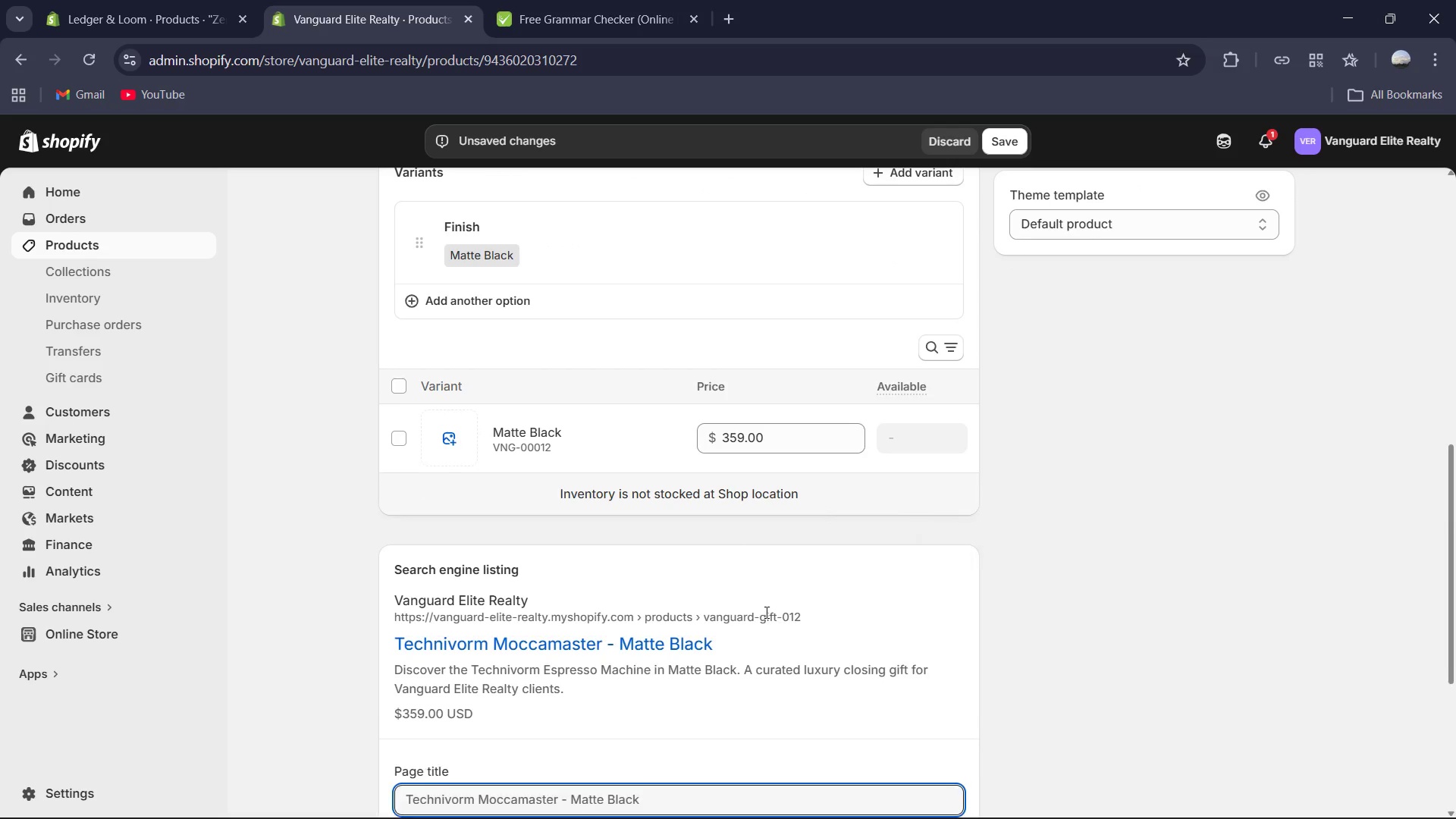 
left_click([752, 459])
 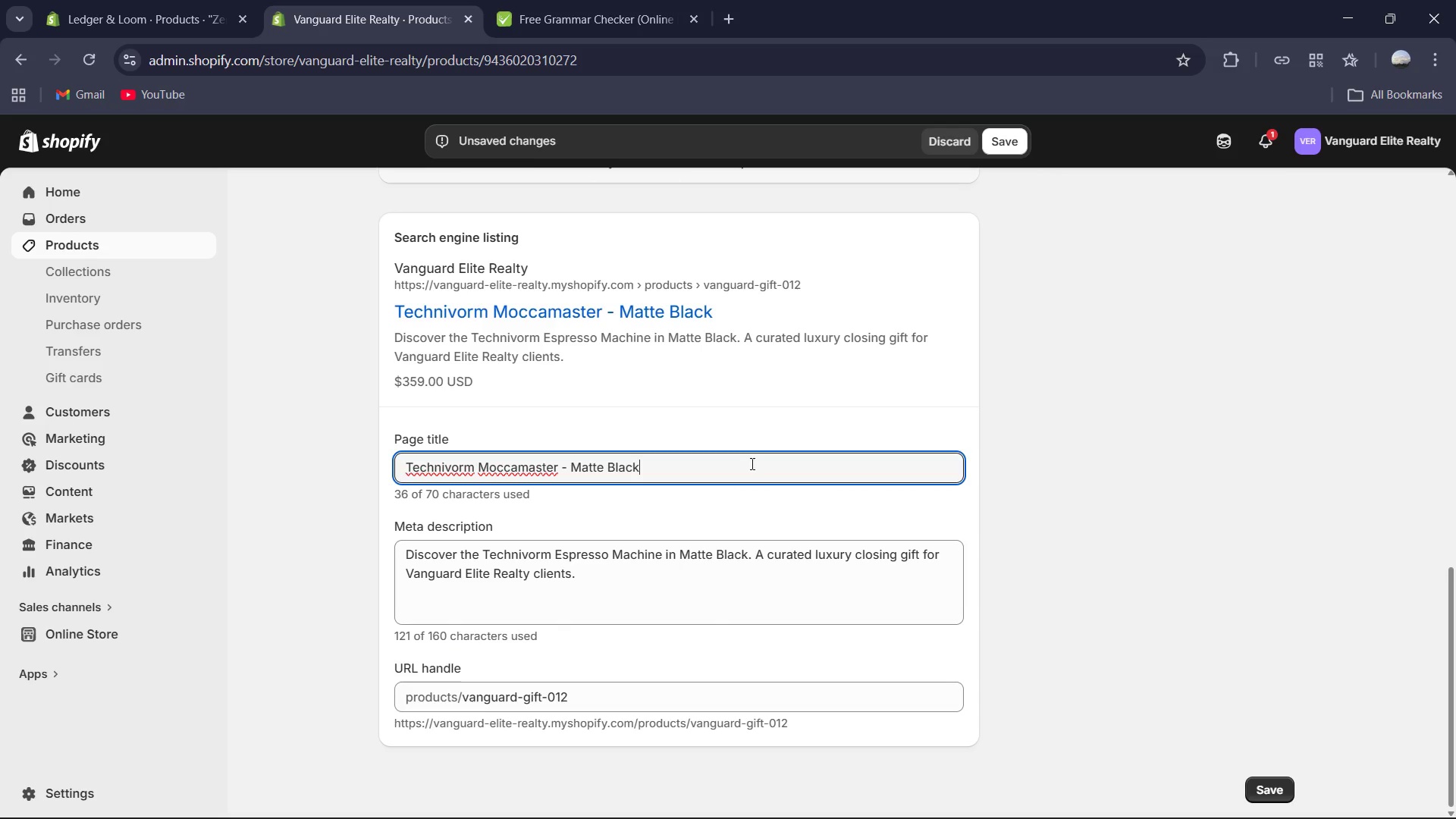 
scroll: coordinate [764, 612], scroll_direction: down, amount: 5.0
 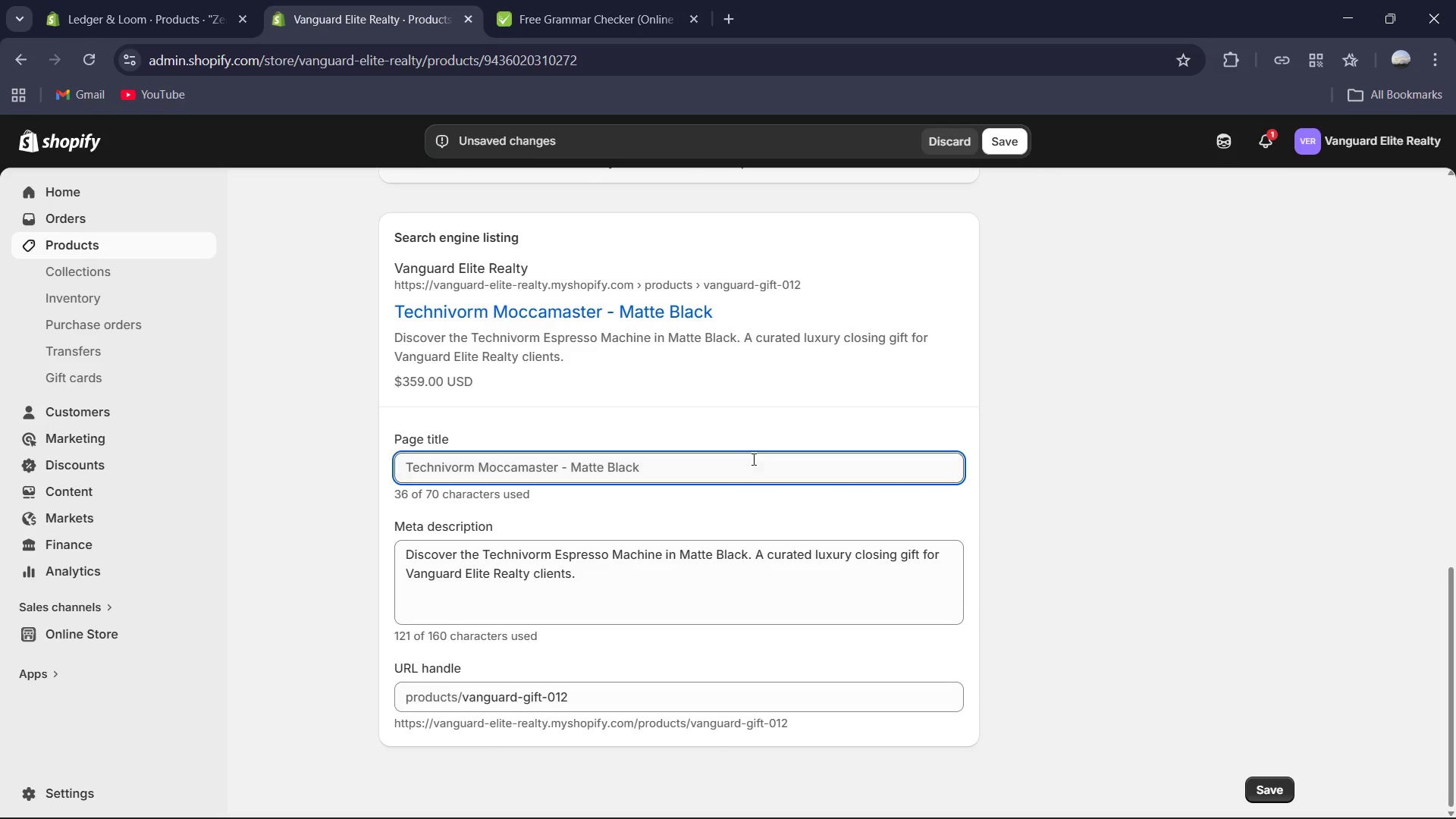 
key(Control+A)
 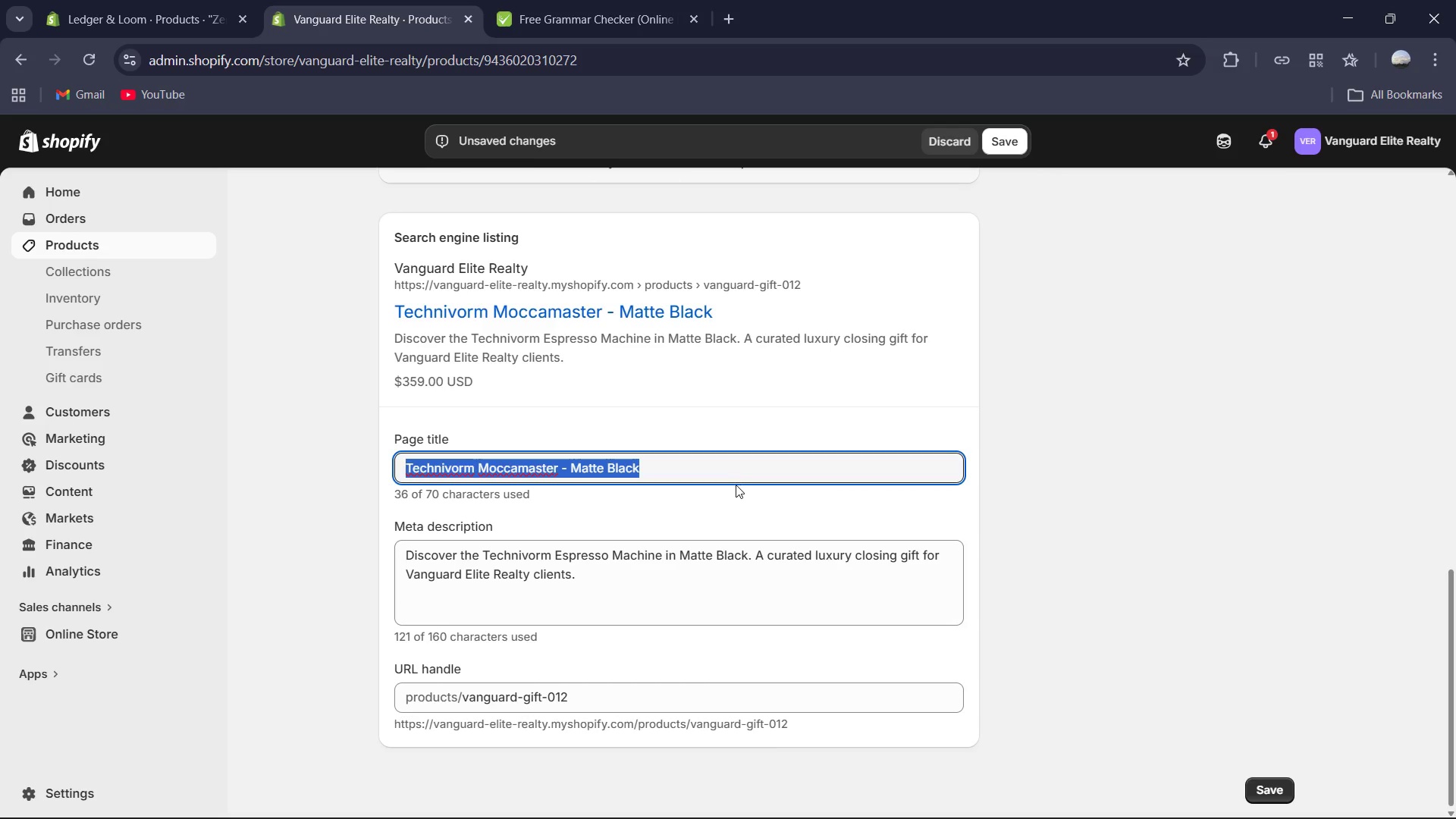 
left_click([734, 460])
 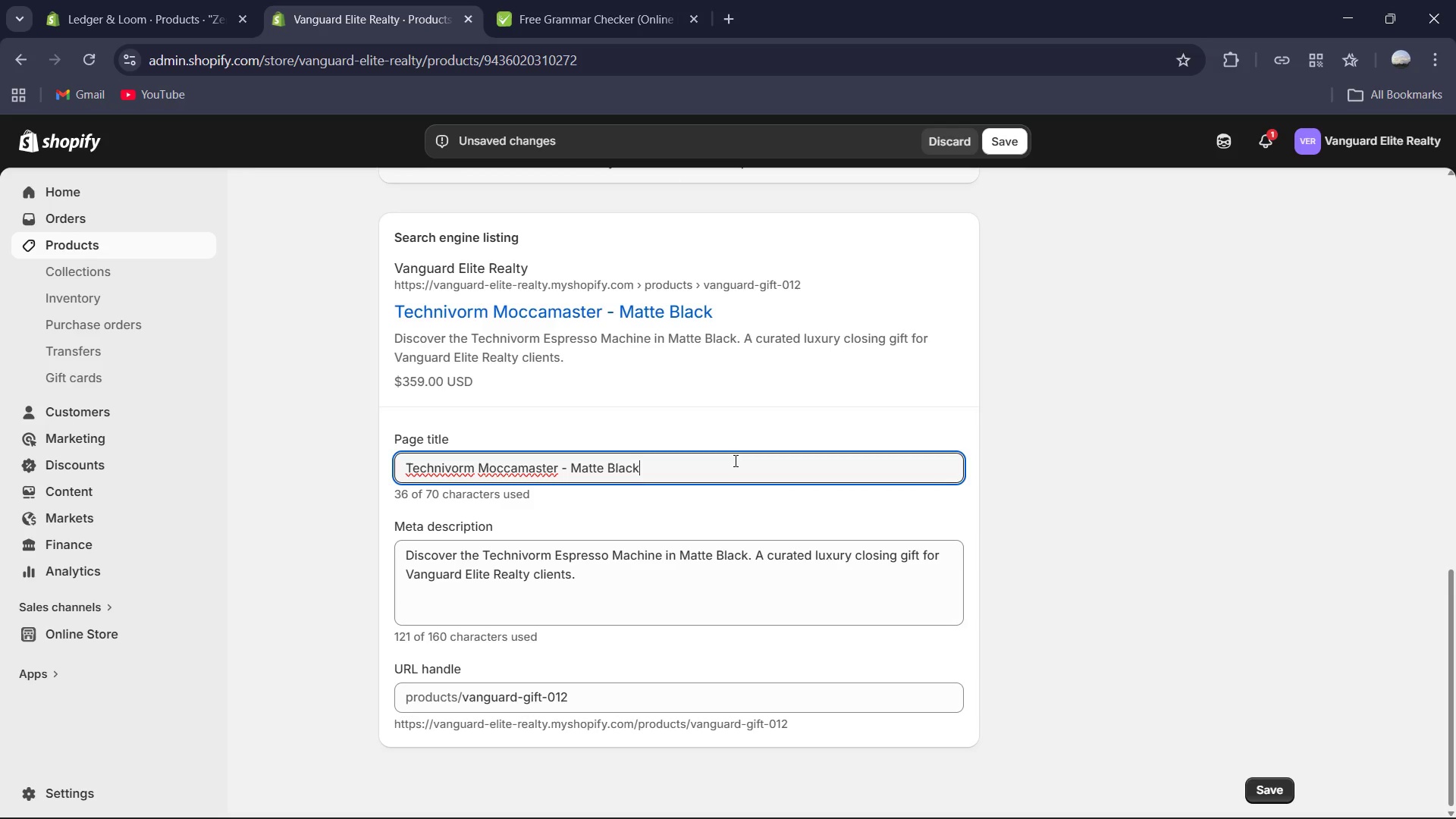 
hold_key(key=Backspace, duration=1.41)
 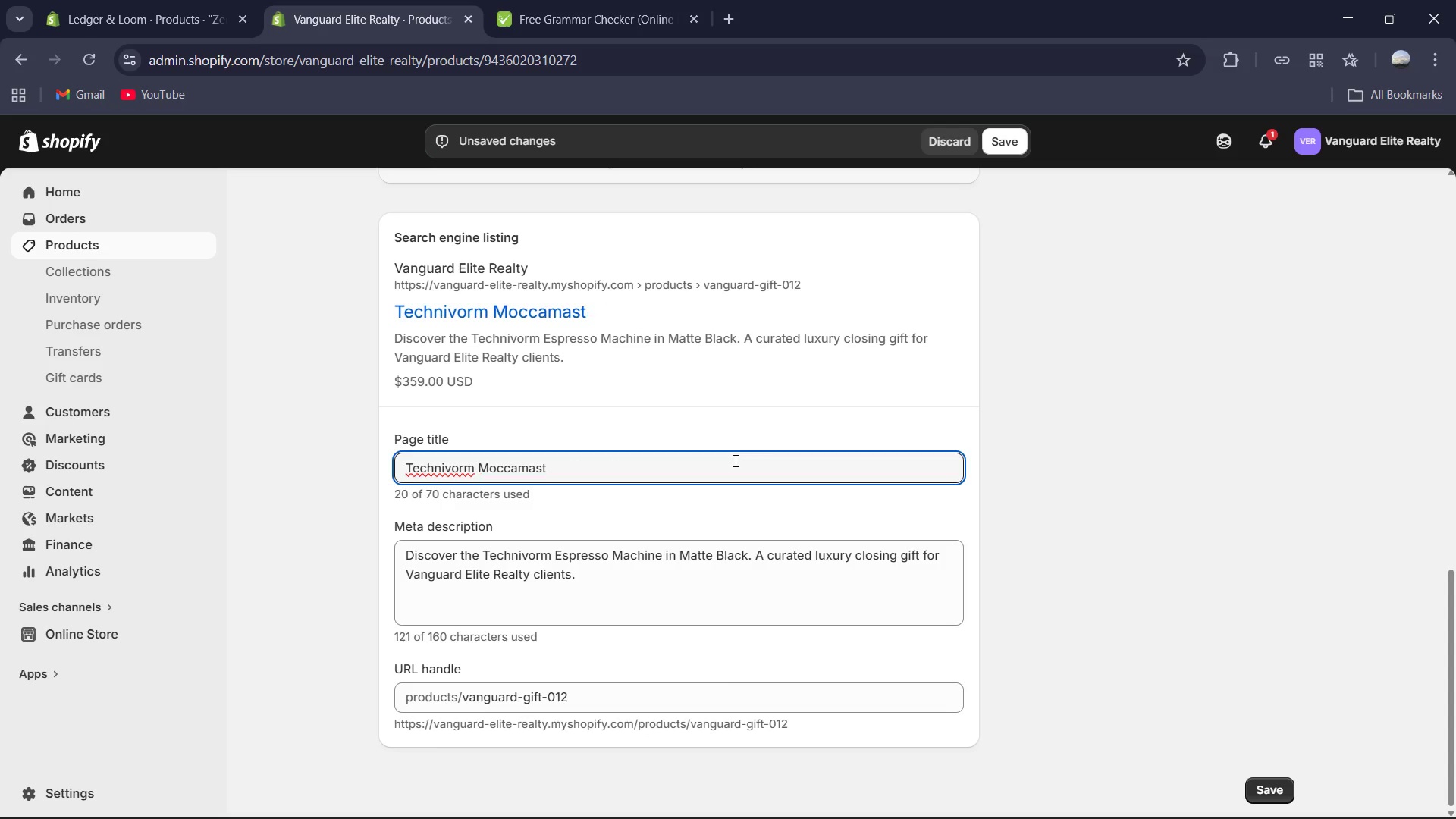 
key(Backspace)
key(Backspace)
key(Backspace)
key(Backspace)
key(Backspace)
type(Technivorm - Espresso Machine - Matte Black | Vanguard Elite Realty )
 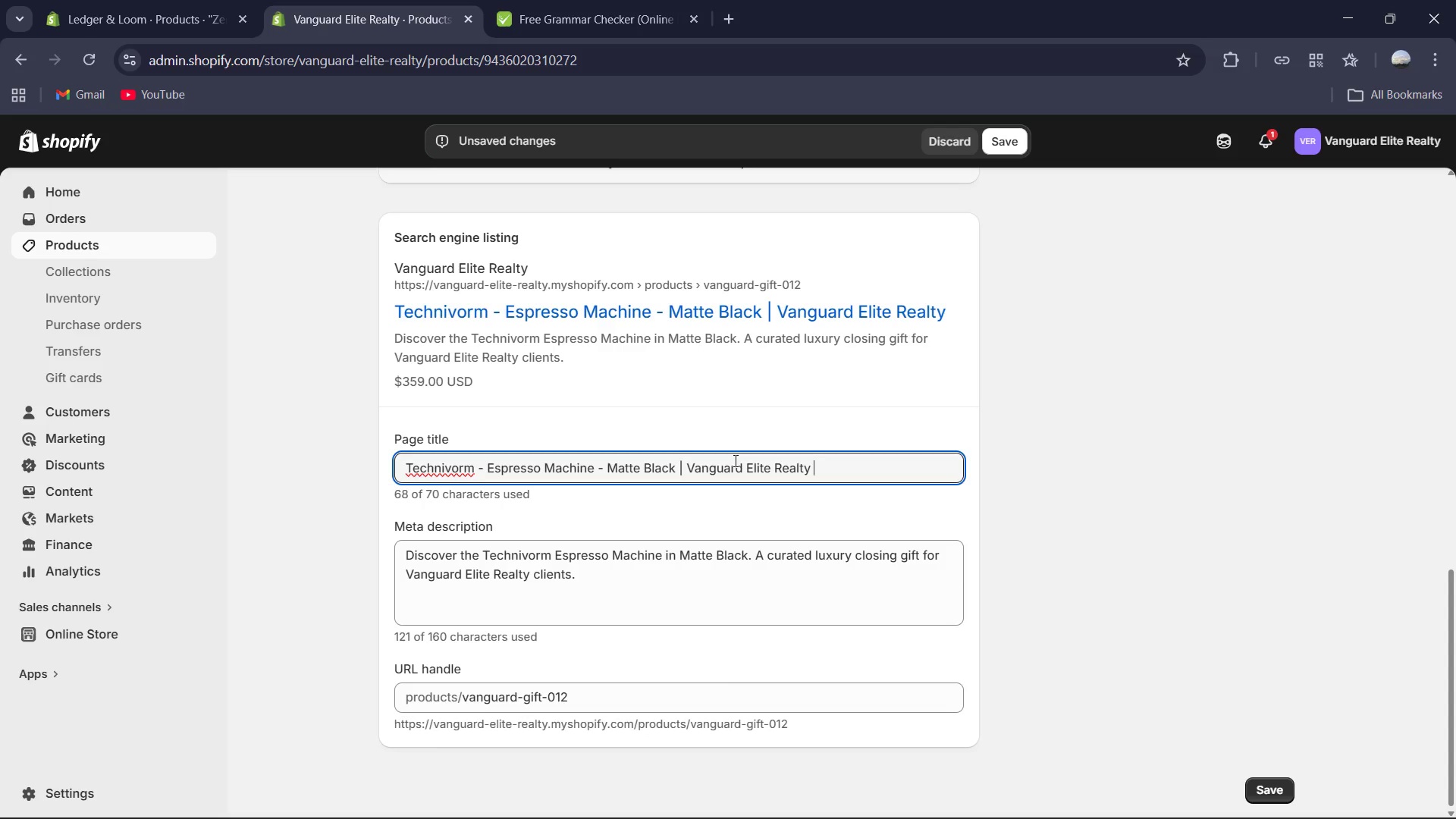 
key(Control+A)
 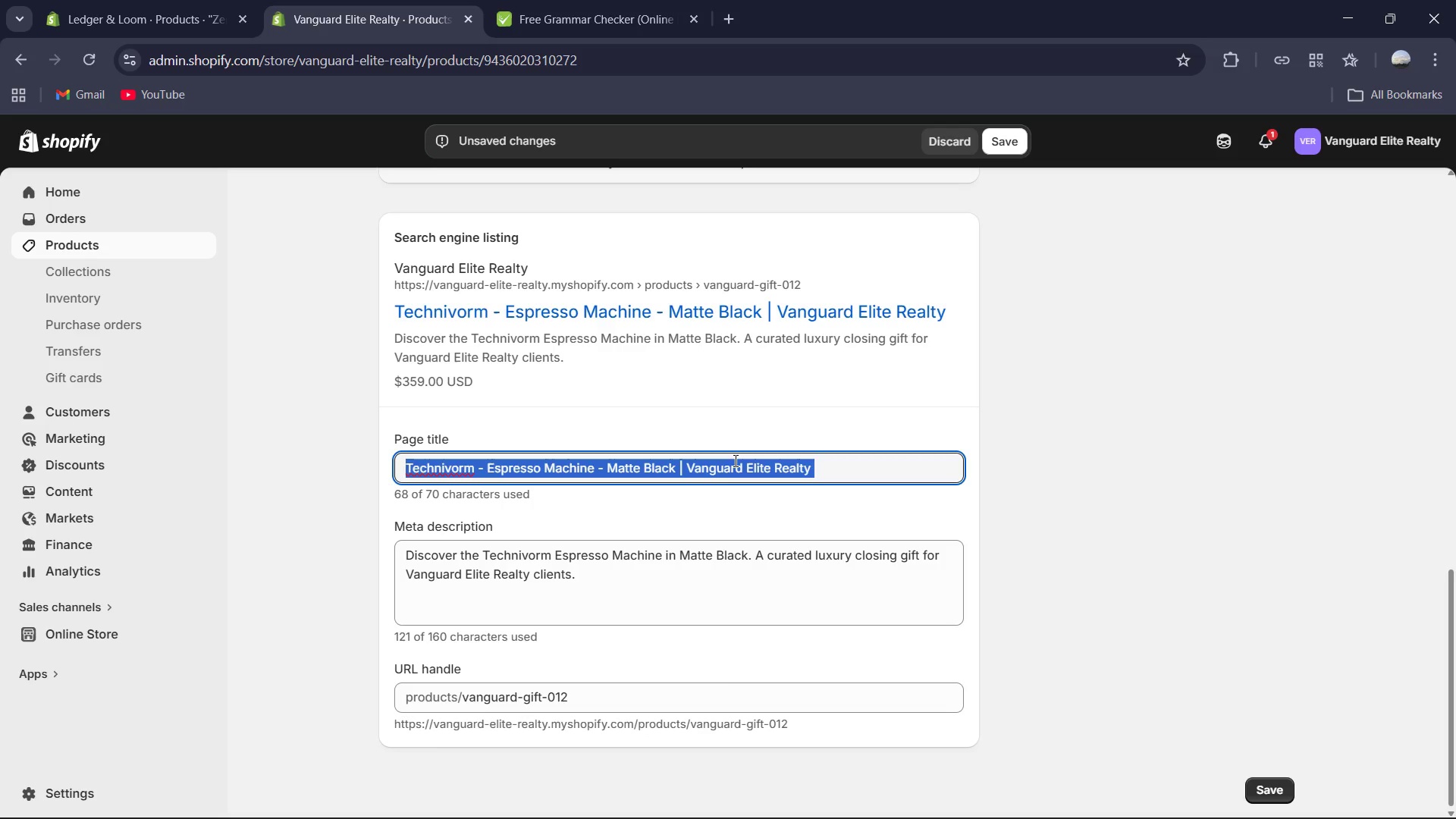 
key(Control+C)
 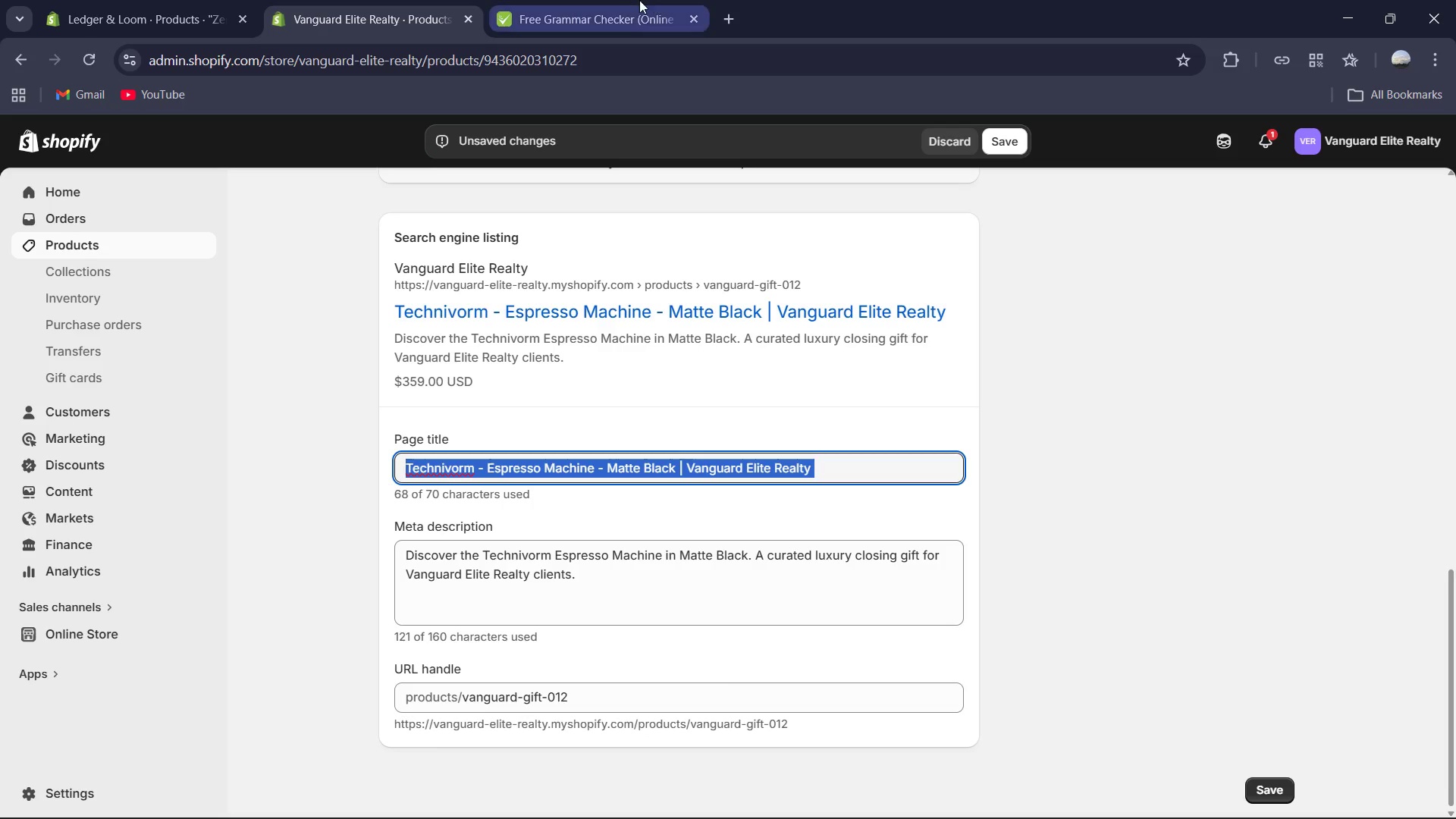 
left_click([636, 0])
 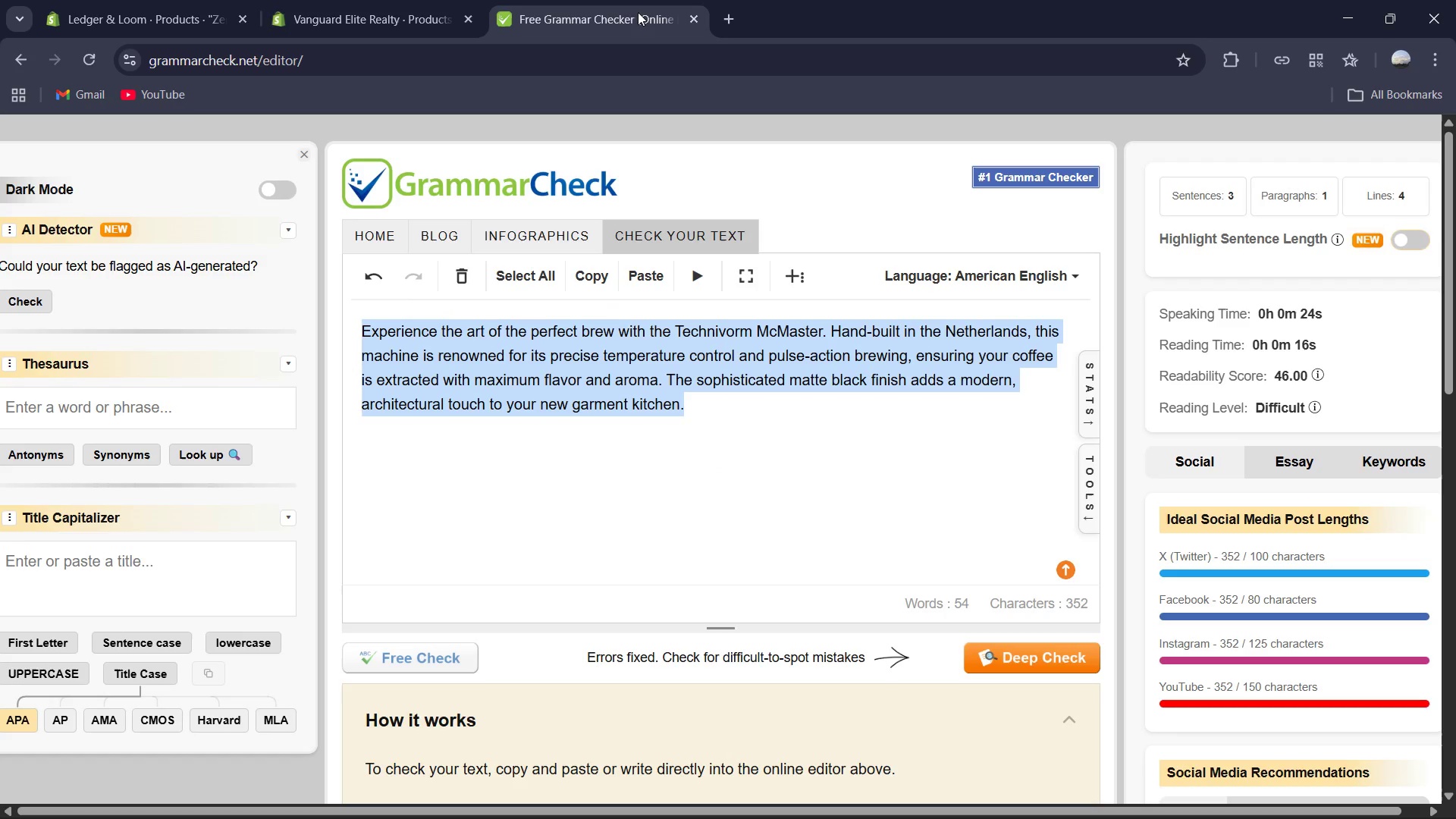 
key(Control+V)
 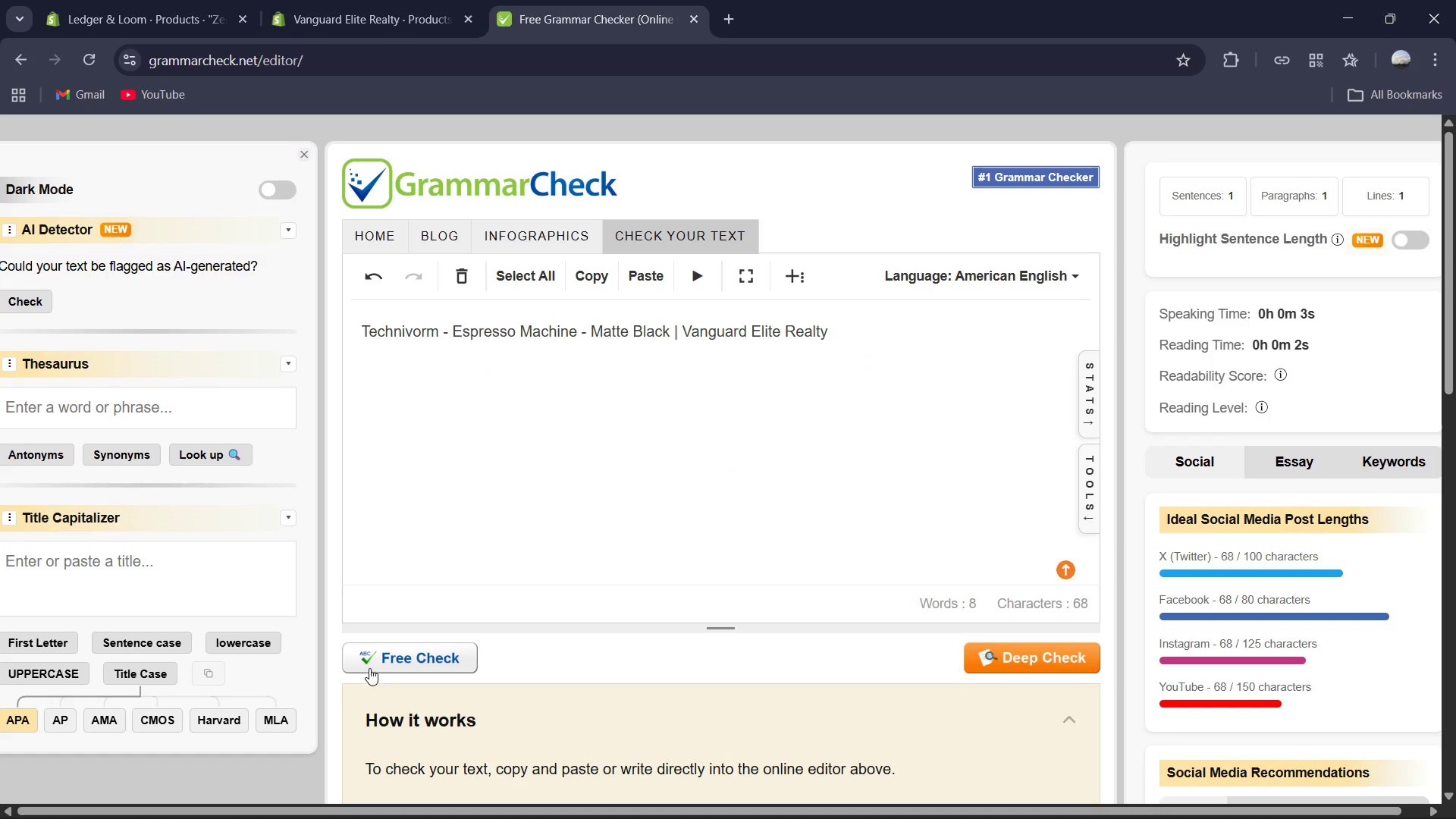 
left_click([380, 655])
 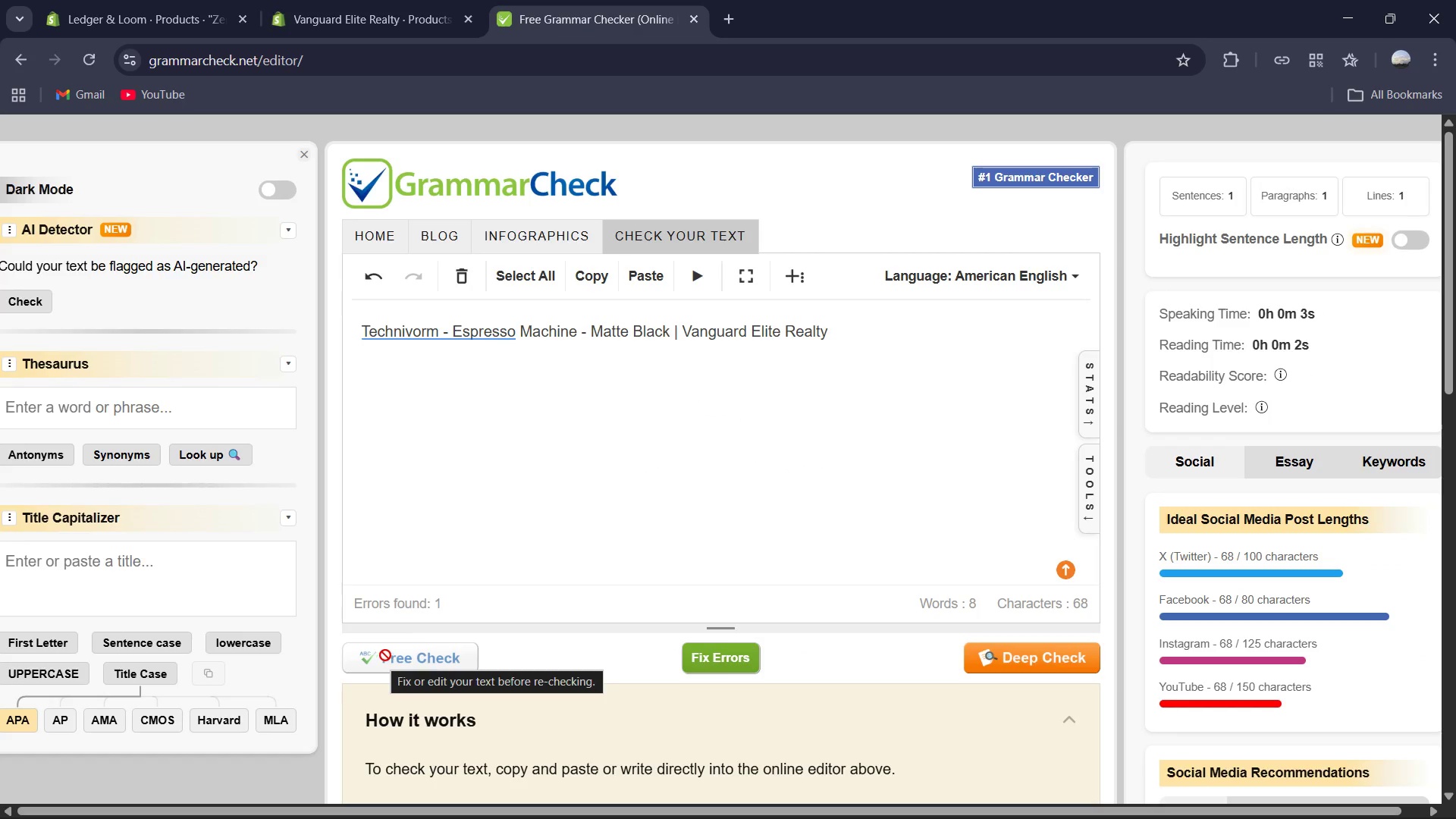 
left_click([726, 657])
 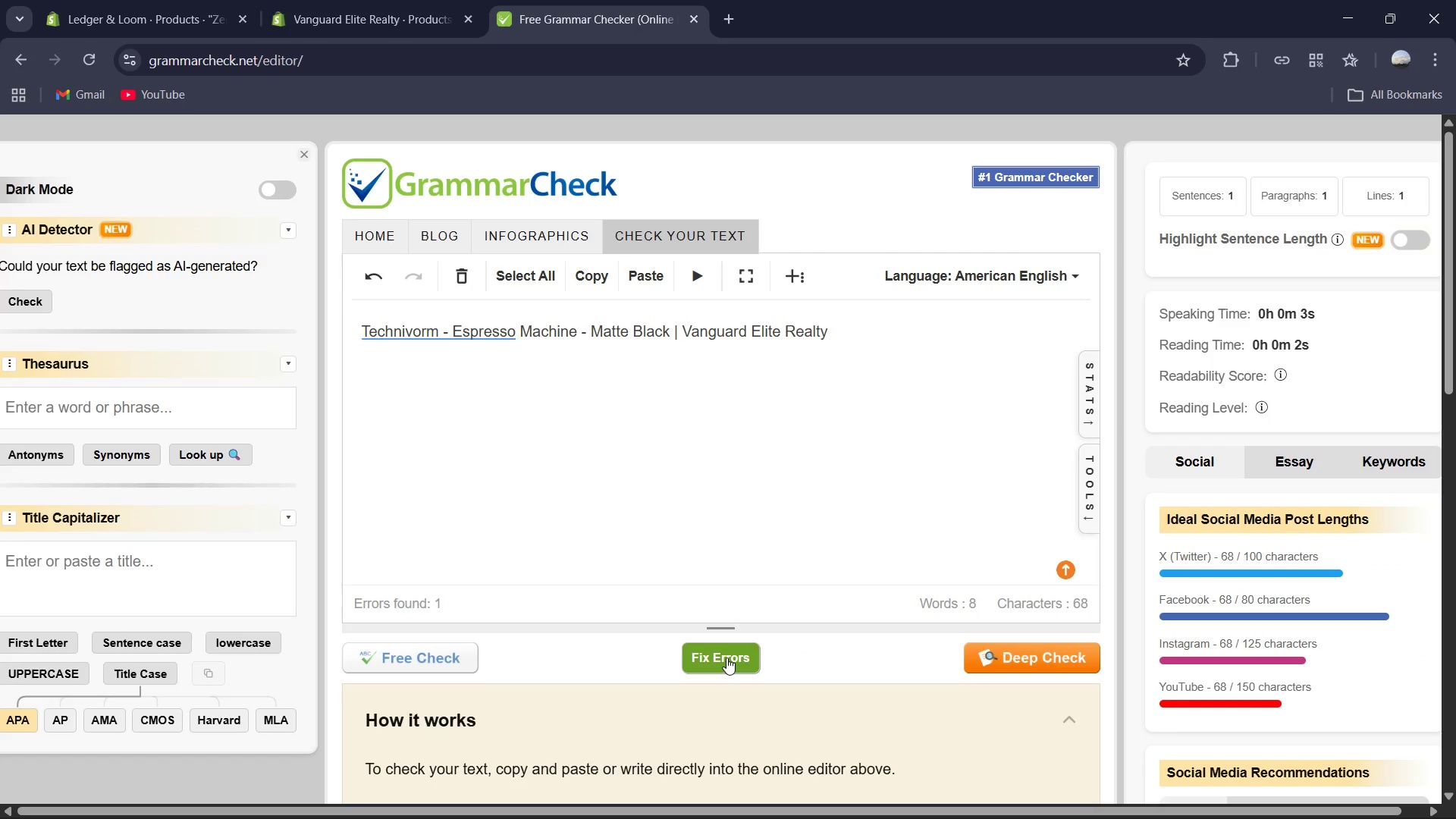 
mouse_move([717, 640])
 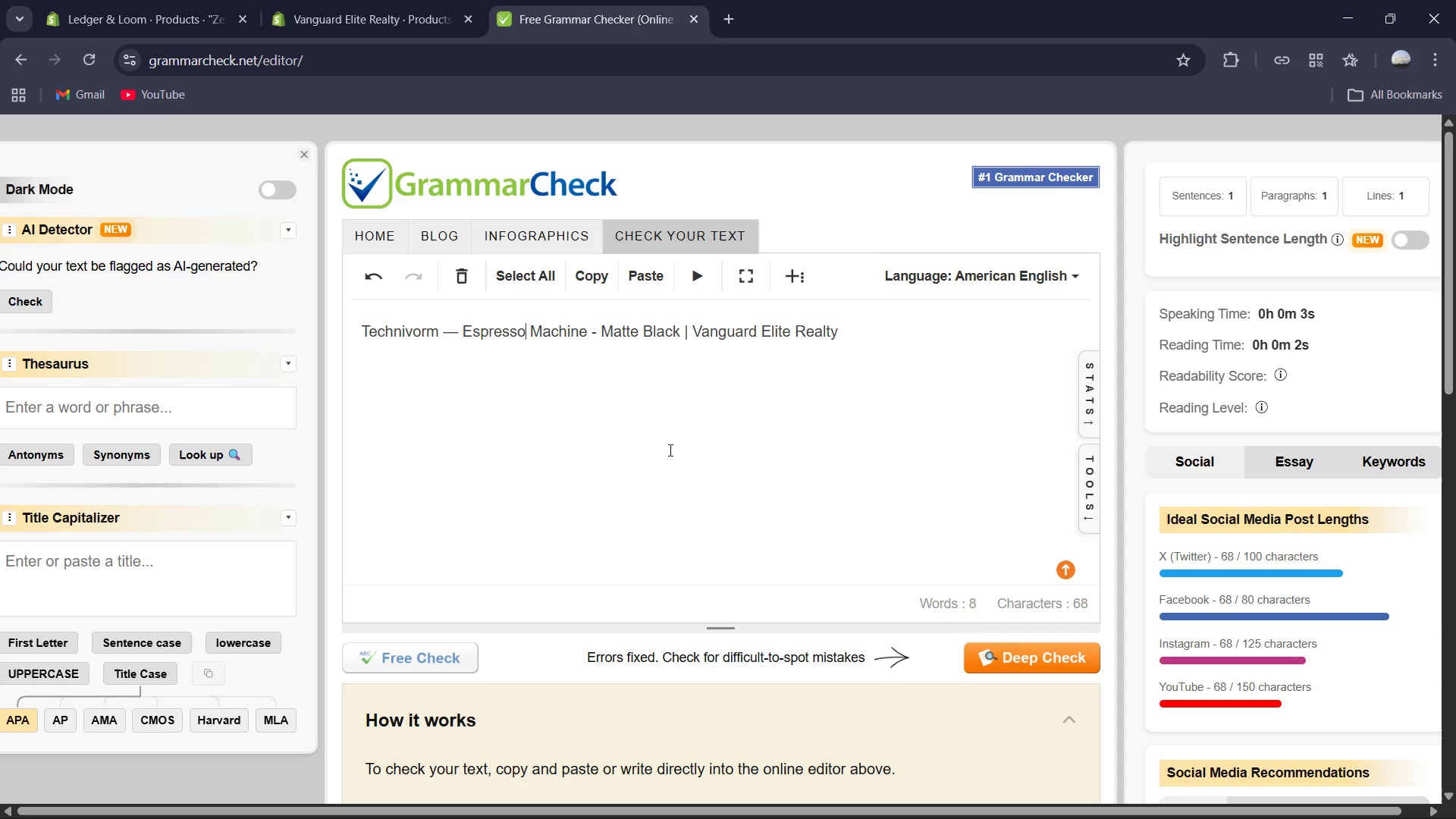 
key(Control+A)
 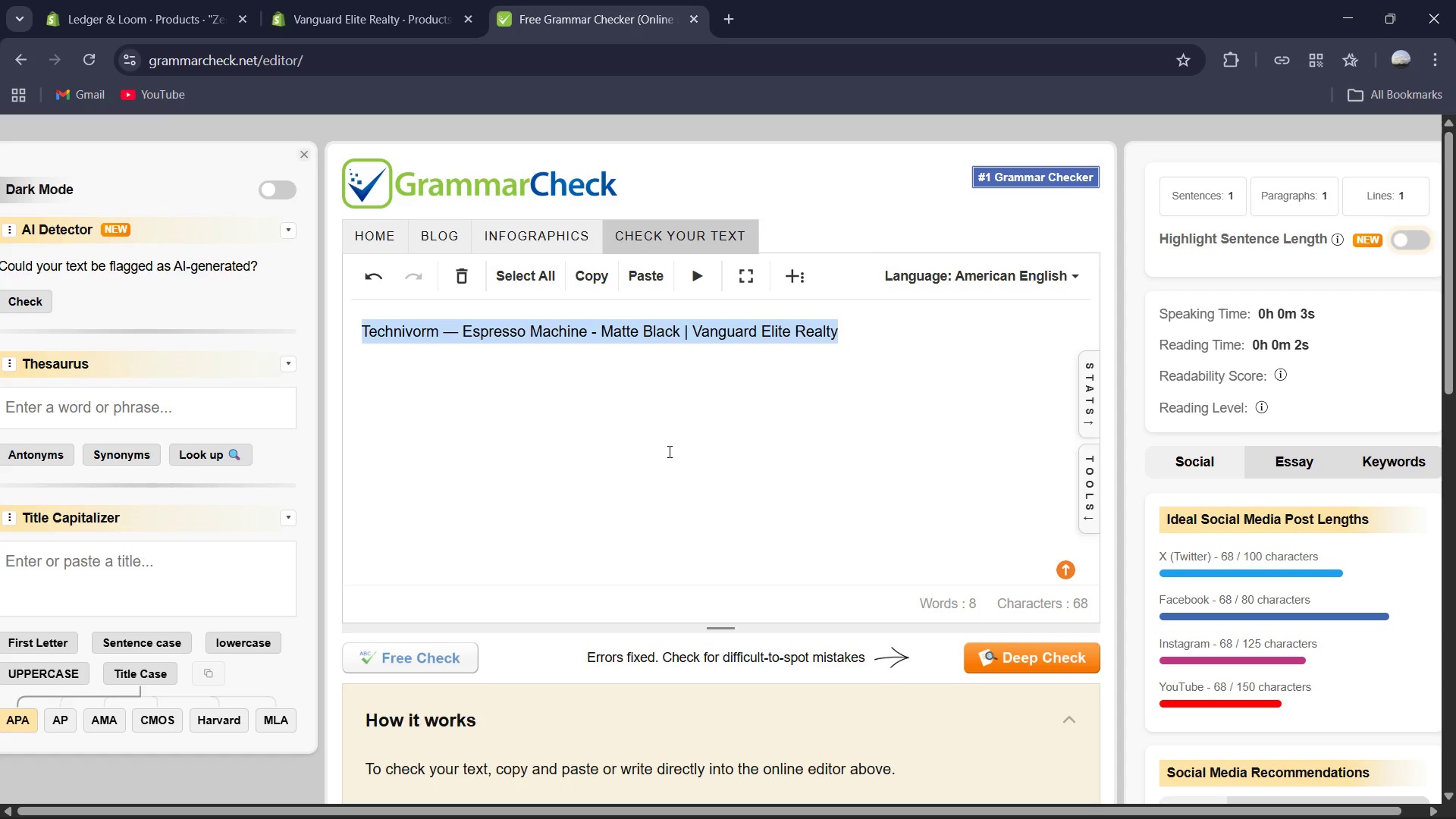 
key(Control+C)
 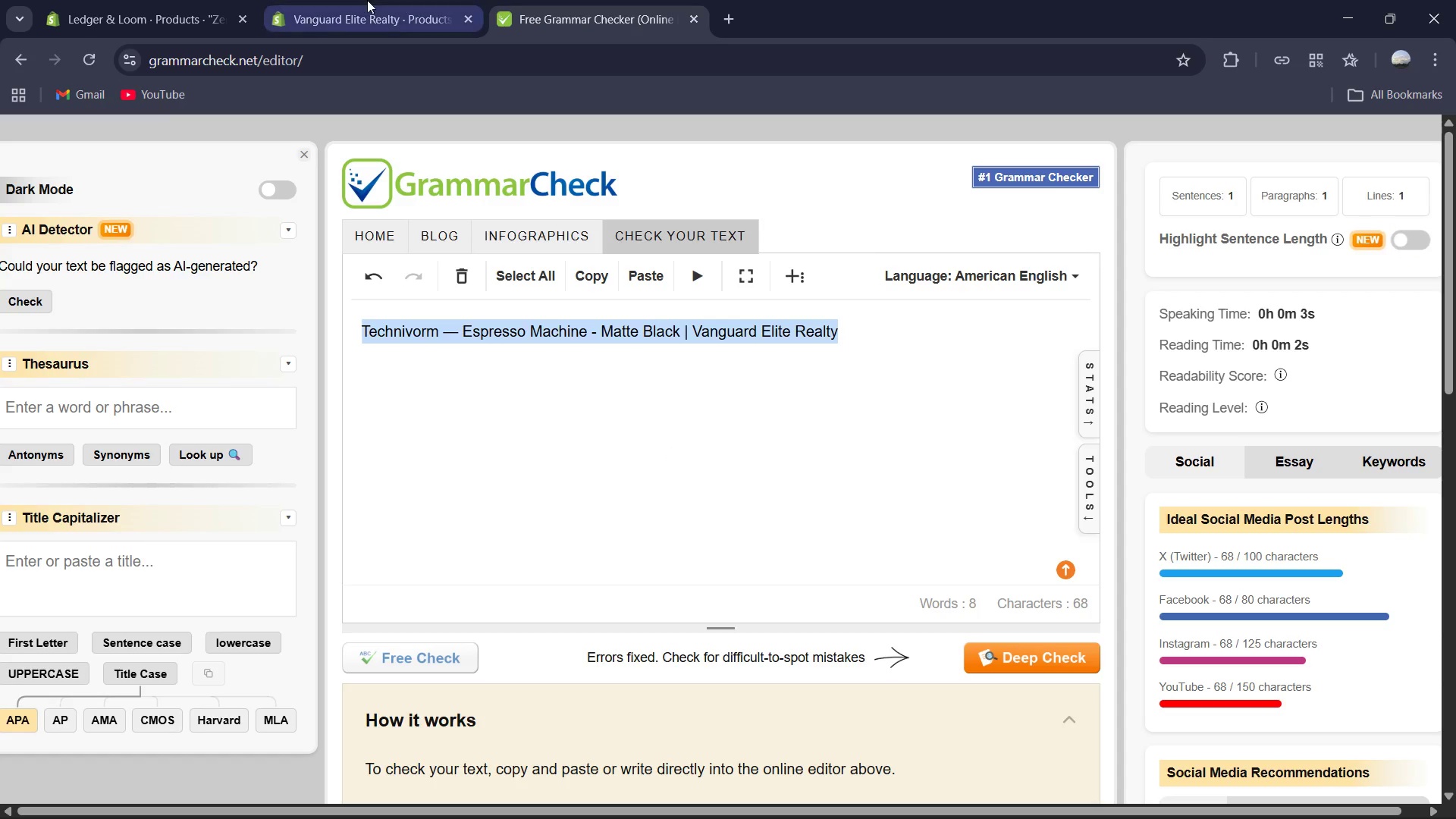 
left_click([356, 0])
 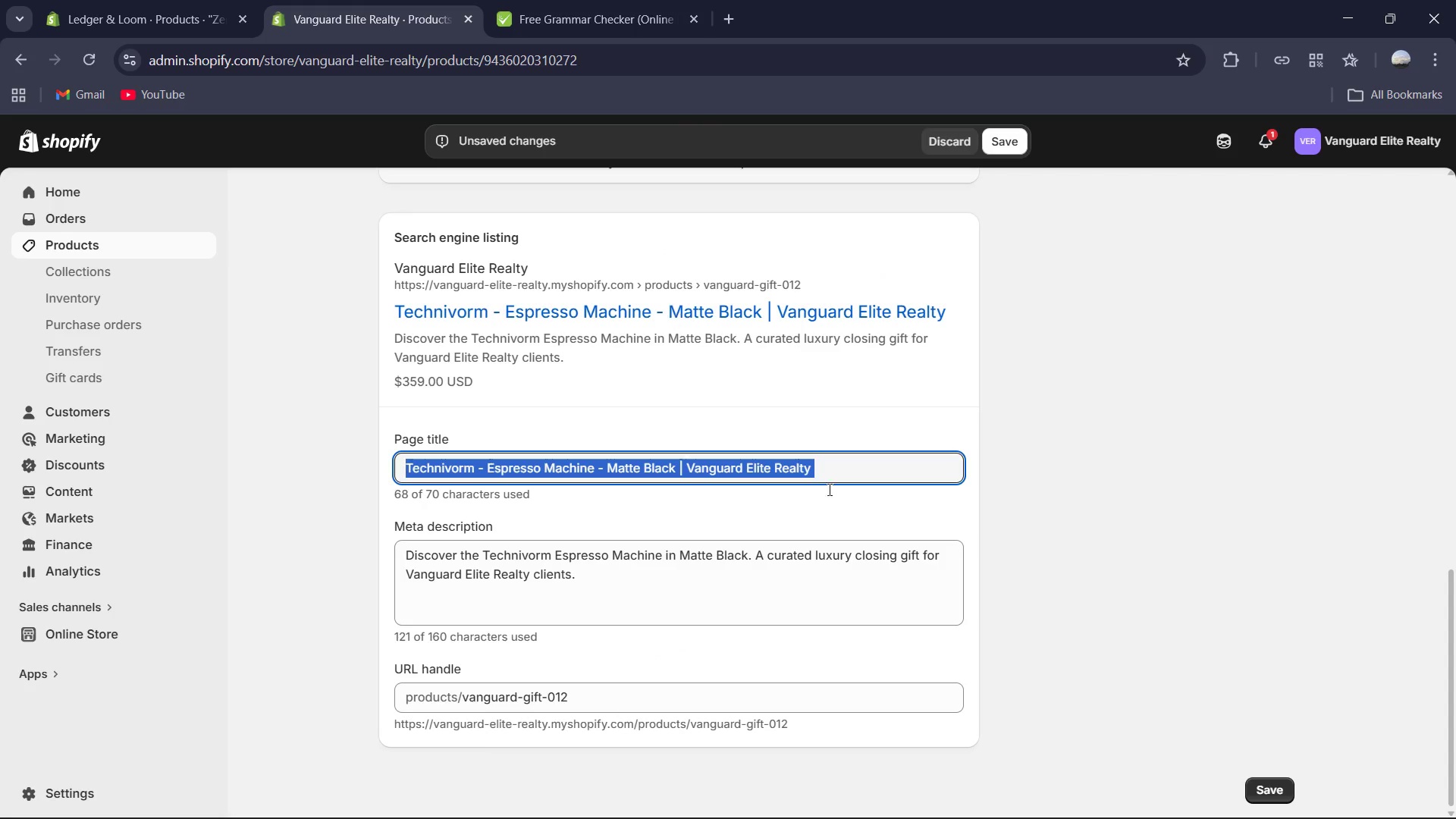 
key(Control+V)
 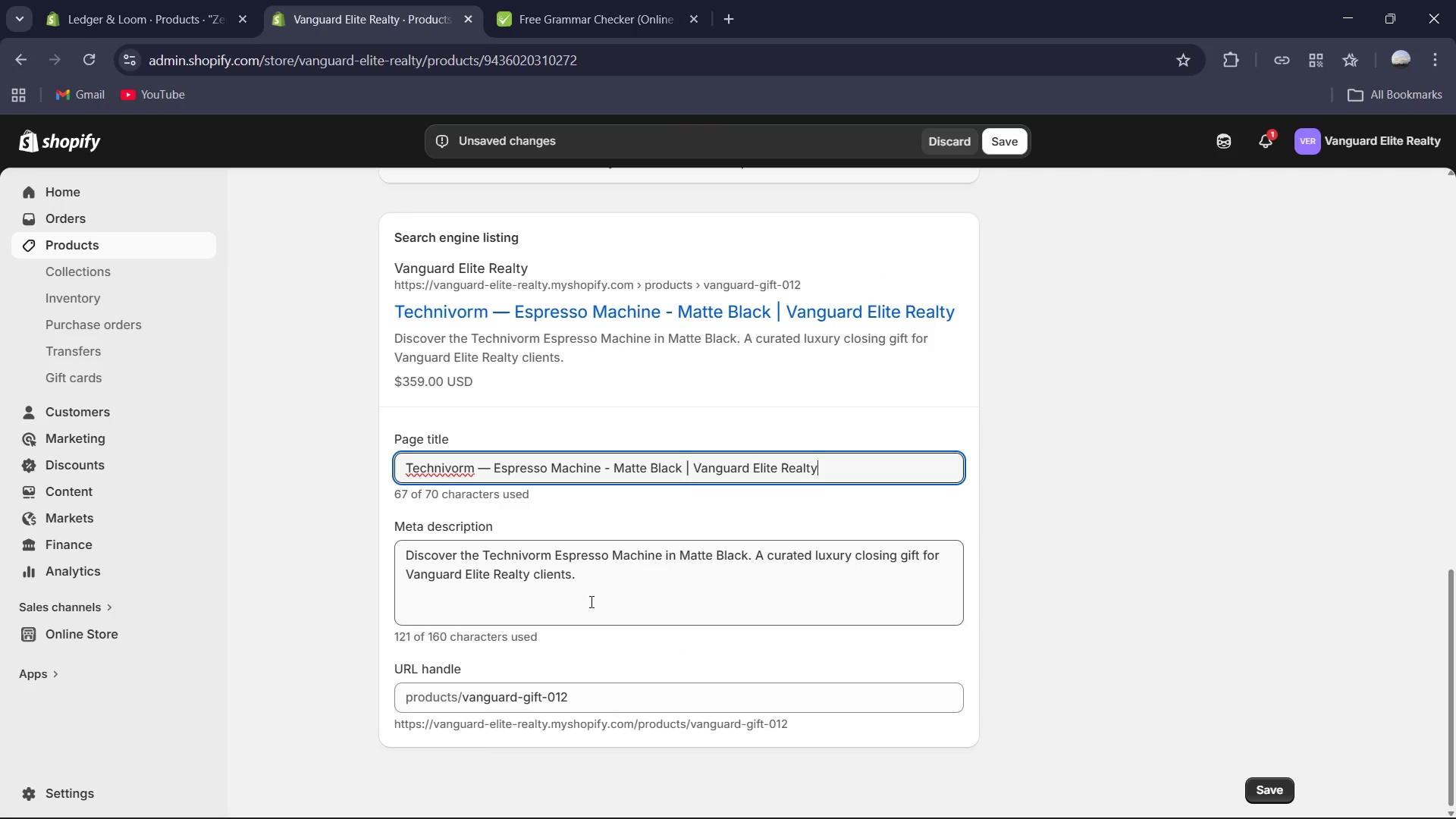 
left_click_drag(start_coordinate=[598, 593], to_coordinate=[598, 598])
 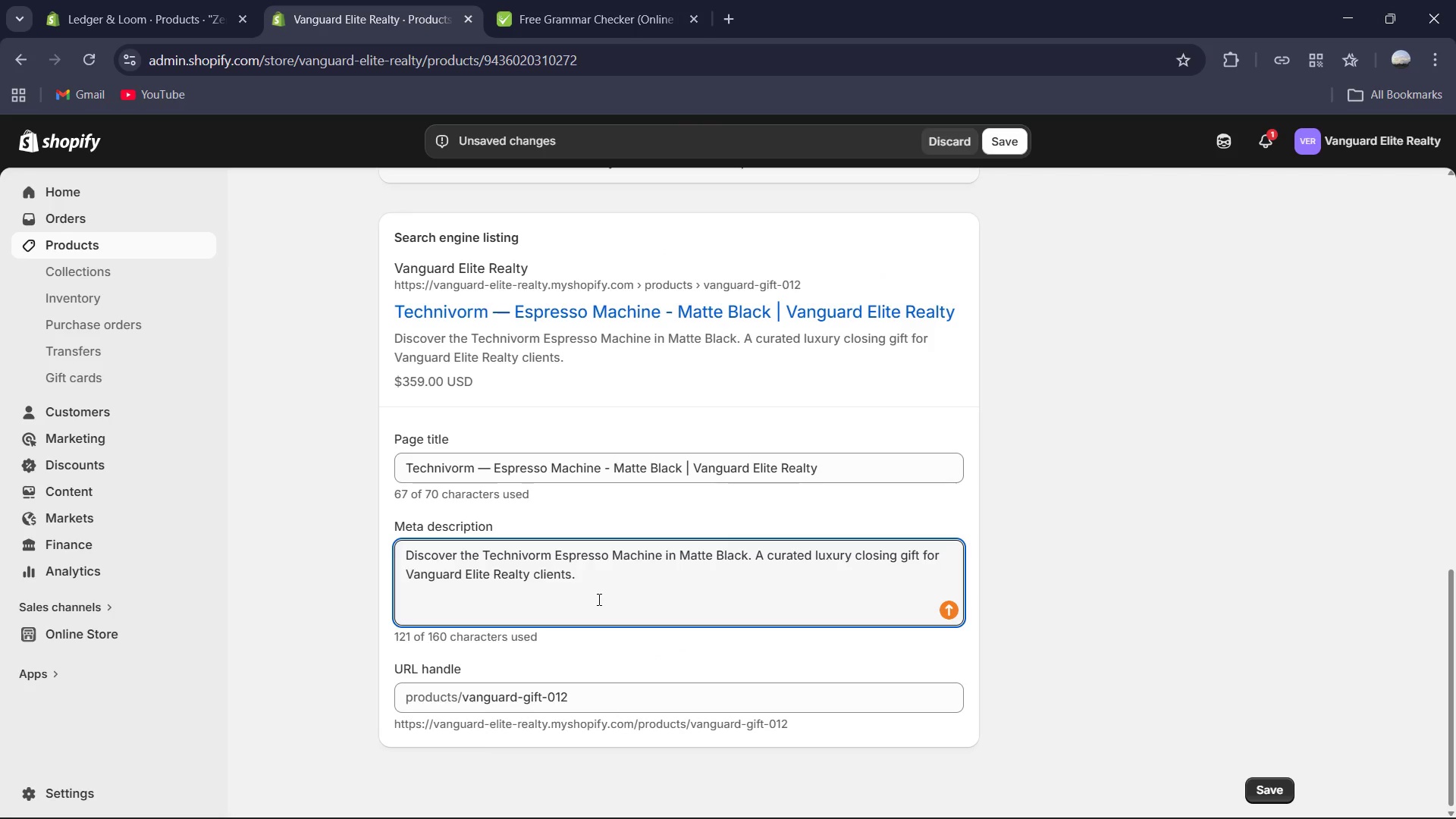 
key(Control+A)
 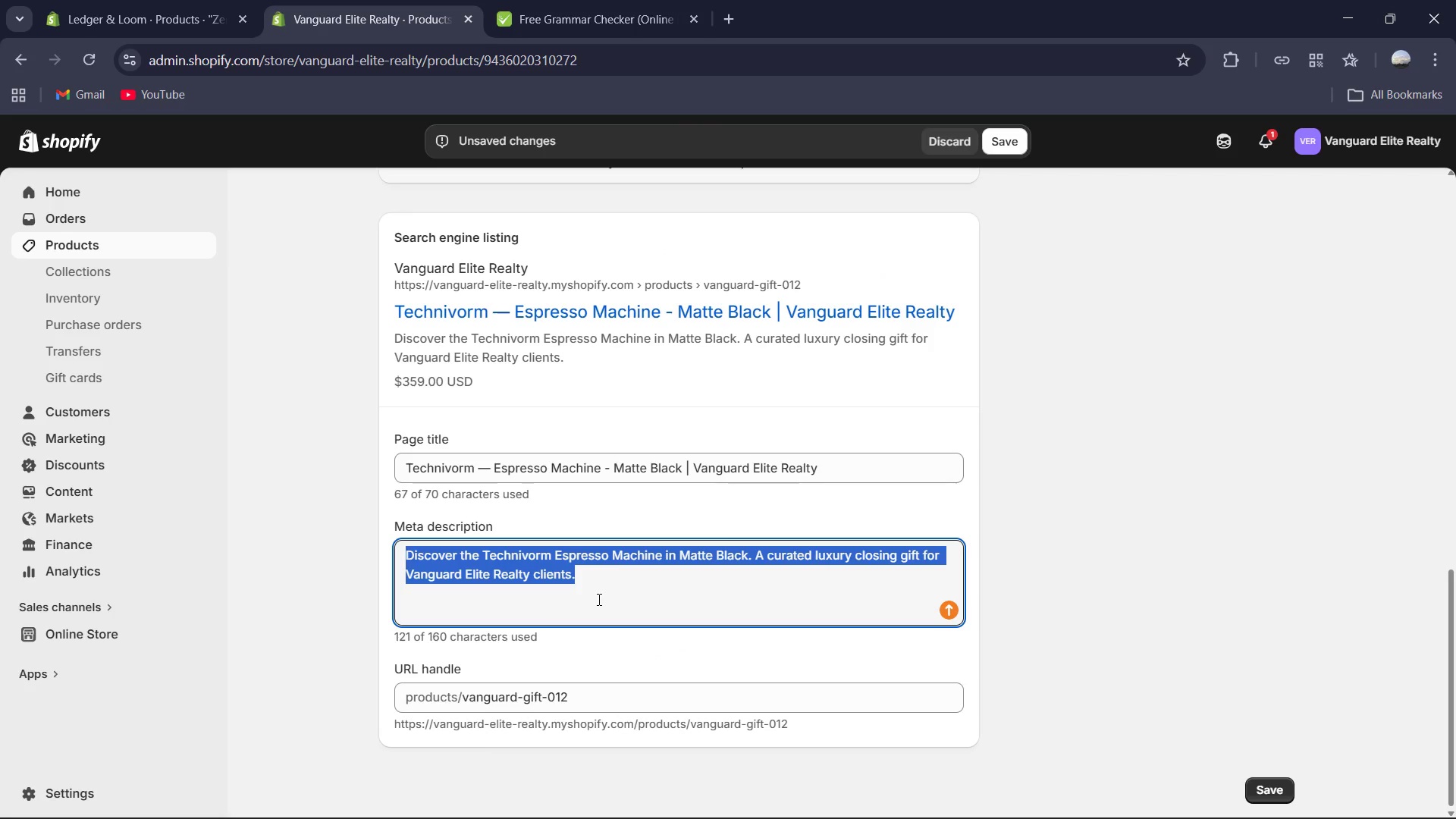 
type(Discover coffee pr)
key(Backspace)
type(erfr)
key(Backspace)
type(ection with the Technivorm Espresso Machine in Matte Black. A premium)
key(Backspace)
key(Backspace)
type(er artisanal gift curated for )
 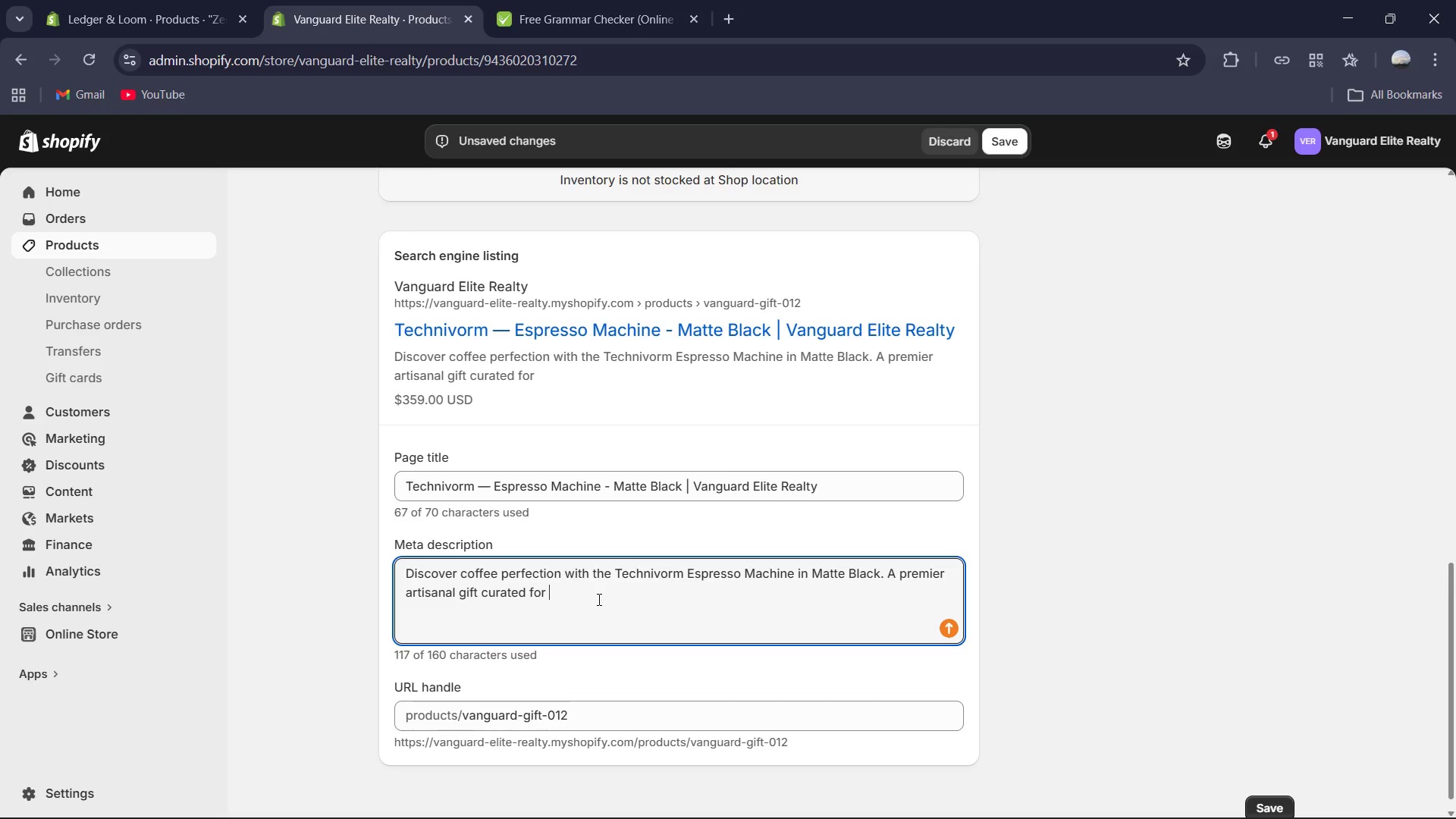 
type(your new home by Vanguard Elite Realty.)
 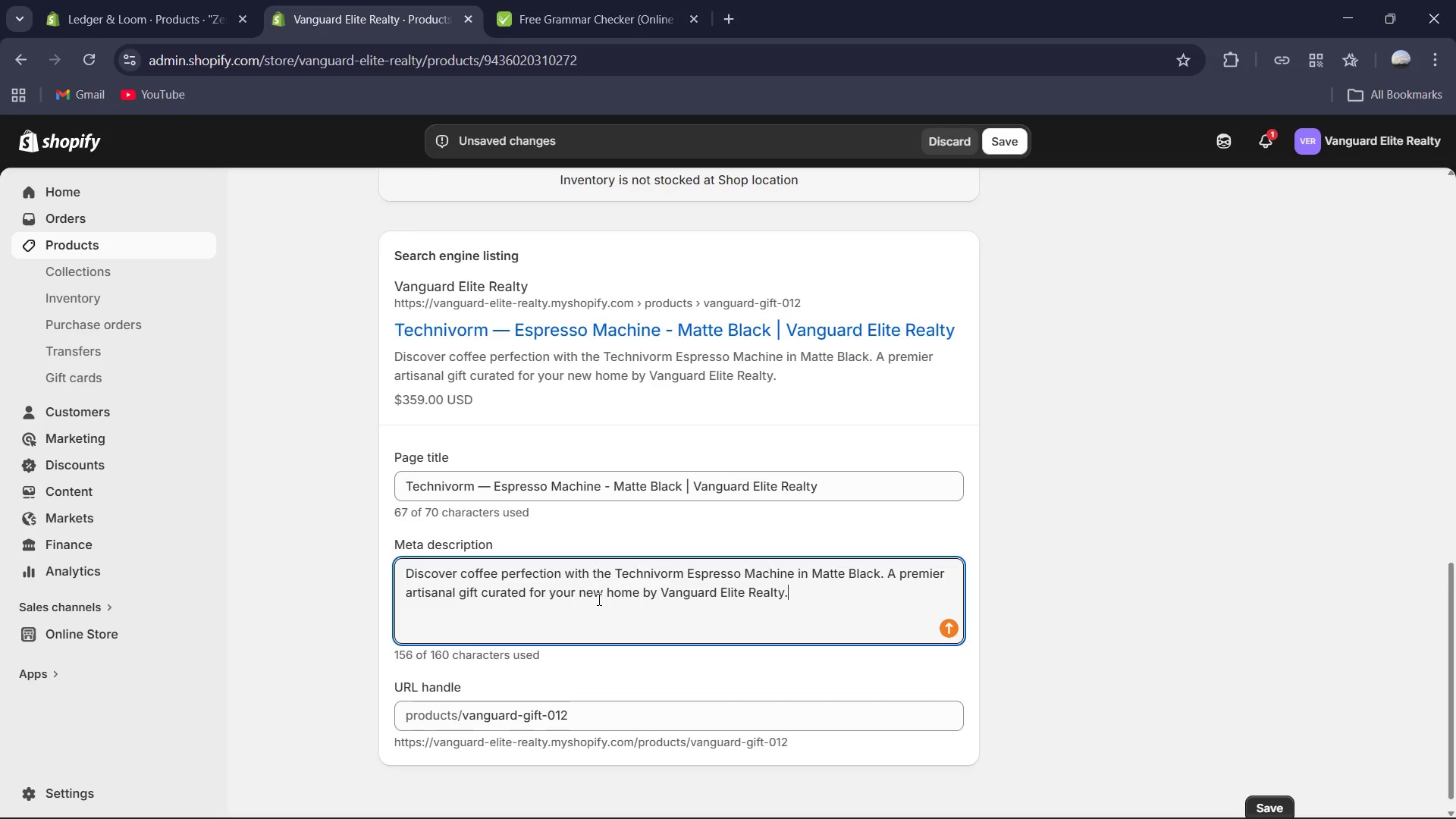 
key(Control+A)
 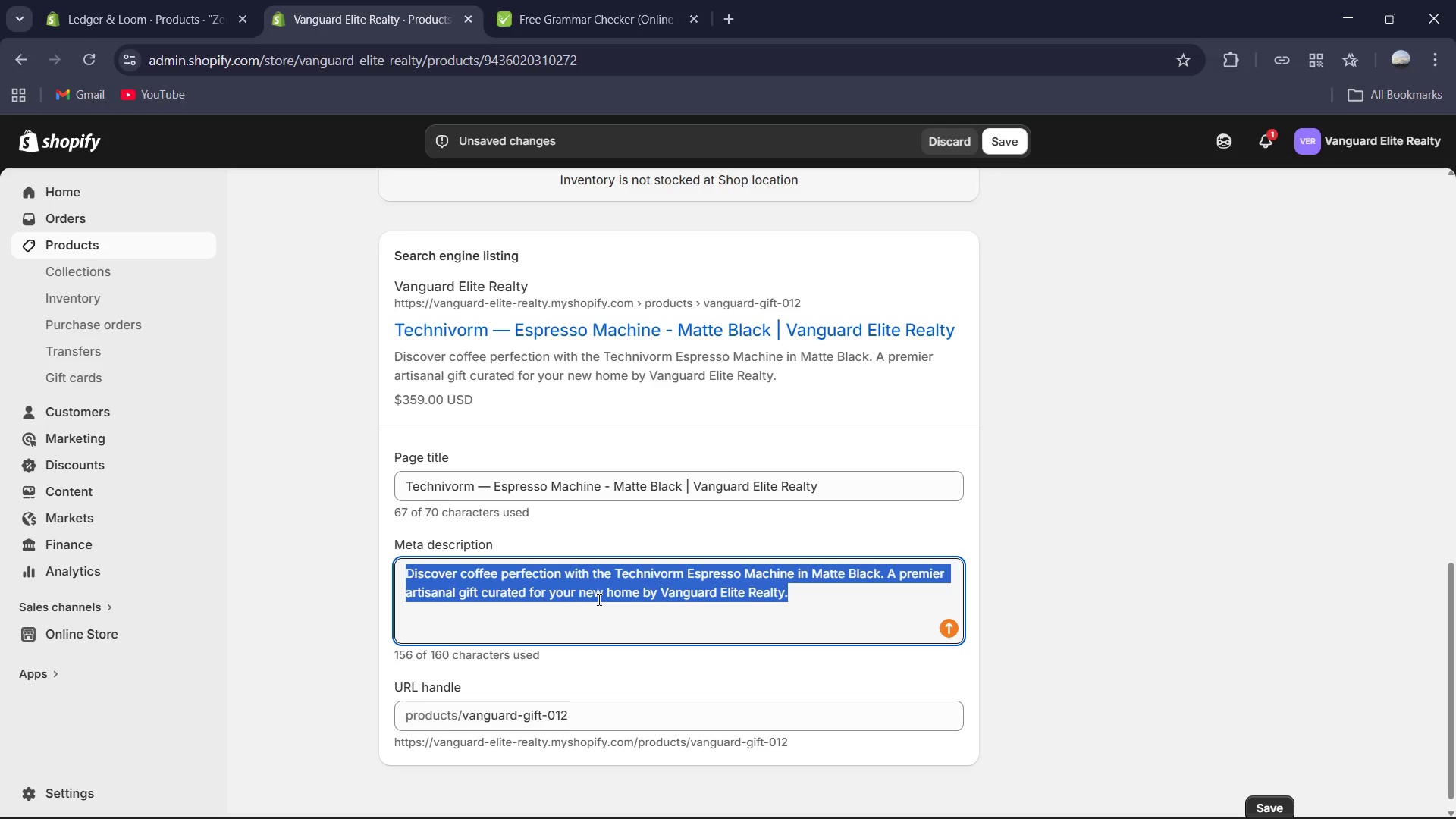 
key(Control+C)
 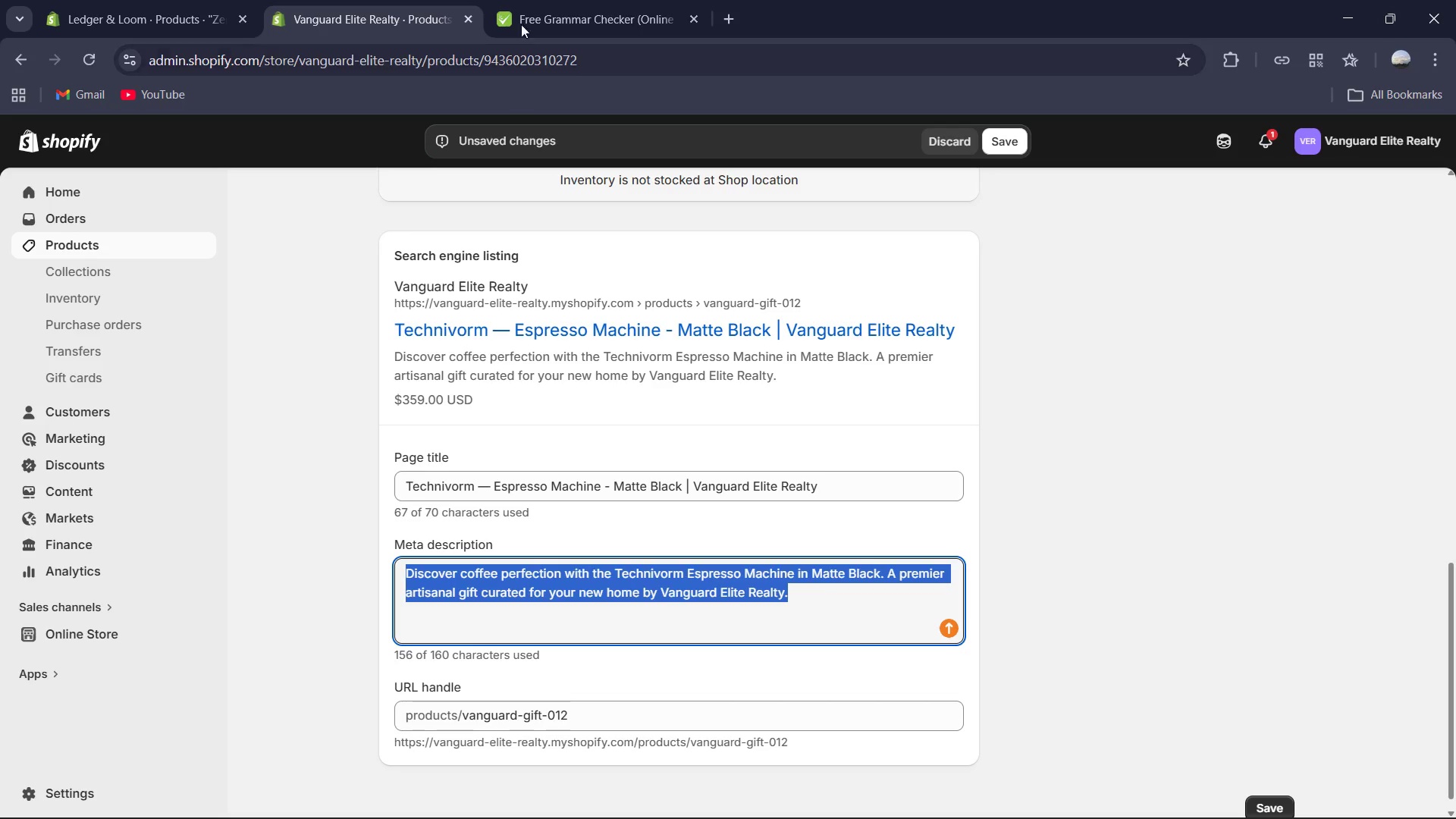 
left_click([555, 1])
 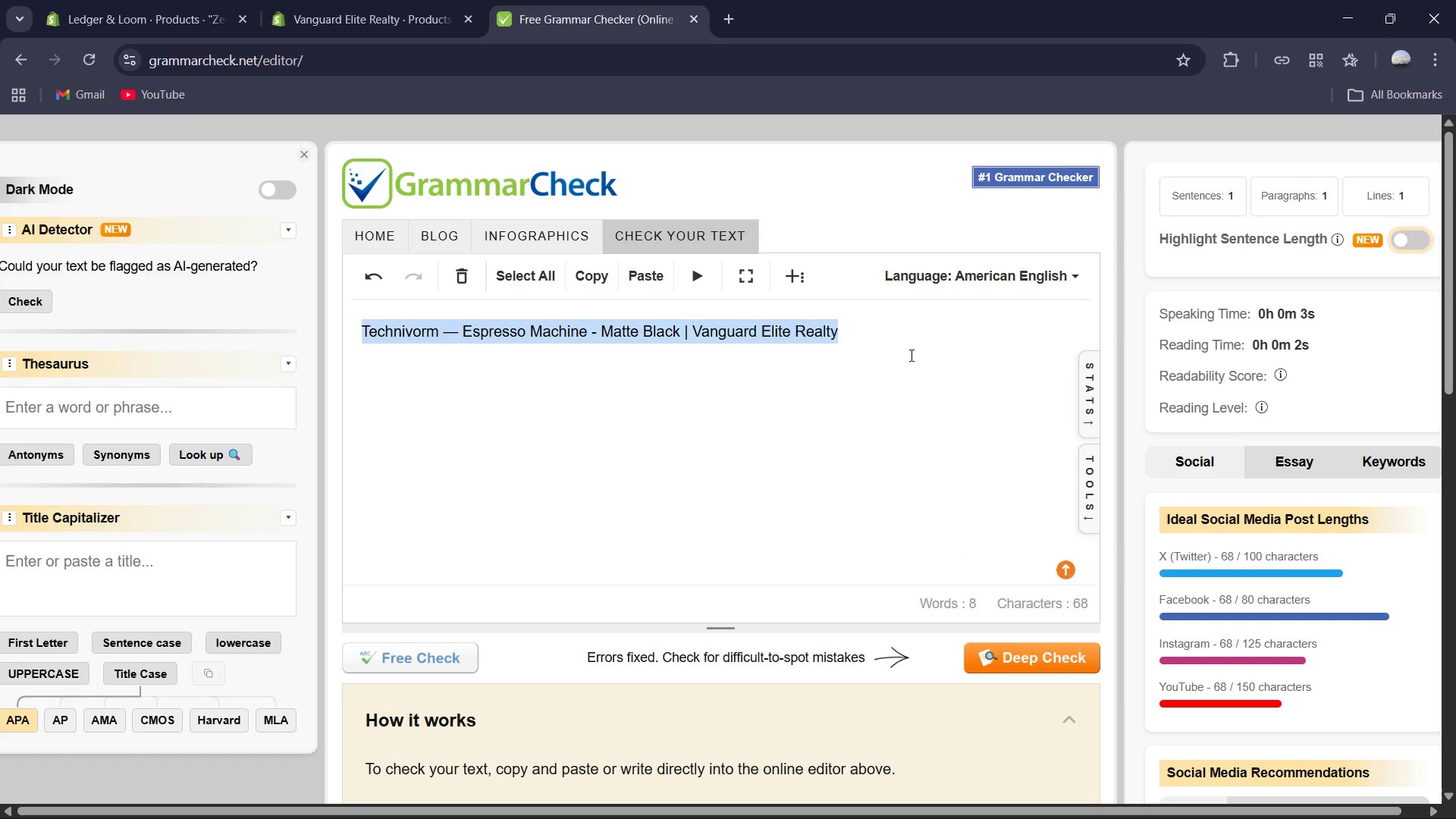 
key(Control+V)
 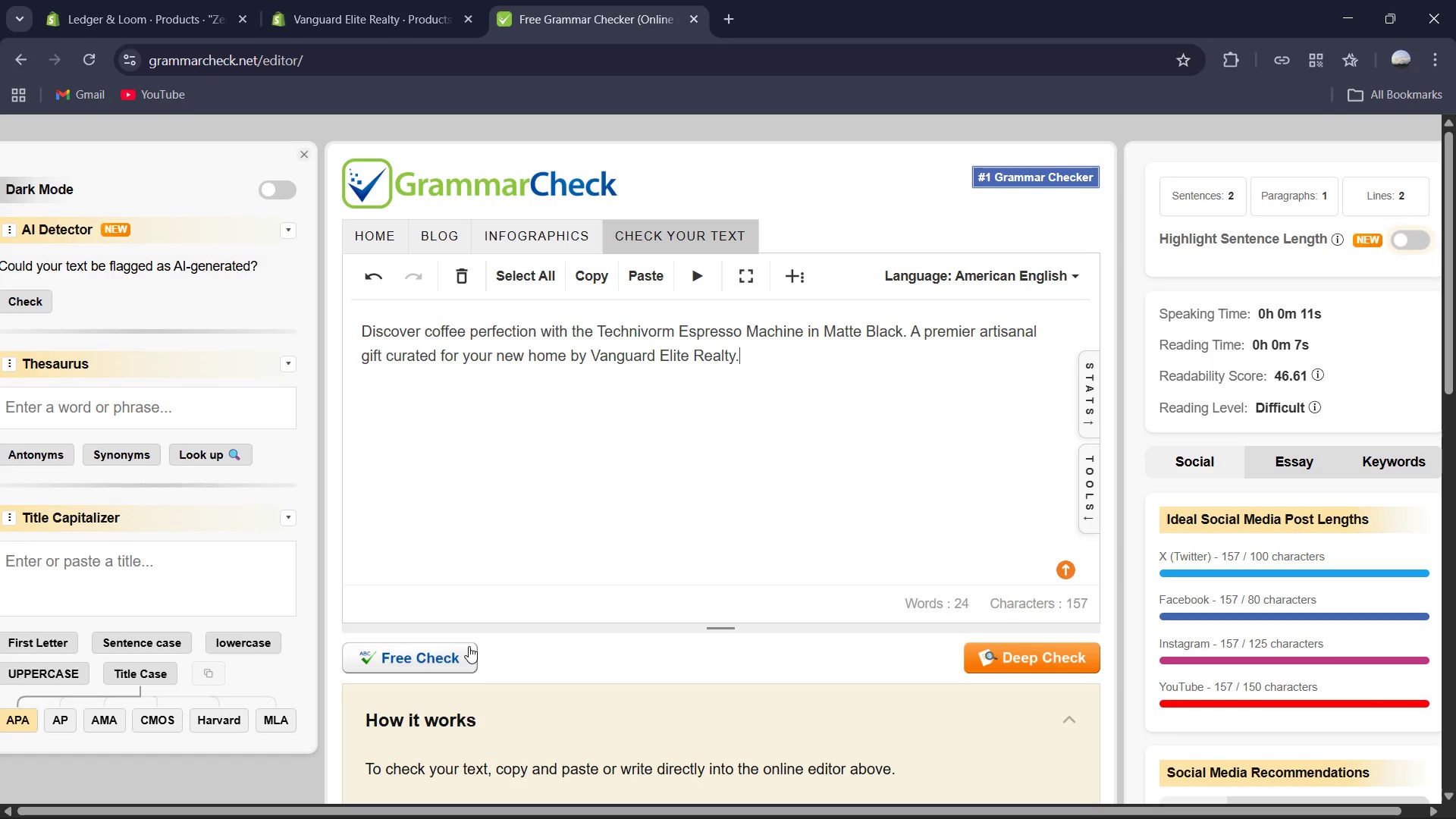 
left_click([468, 647])
 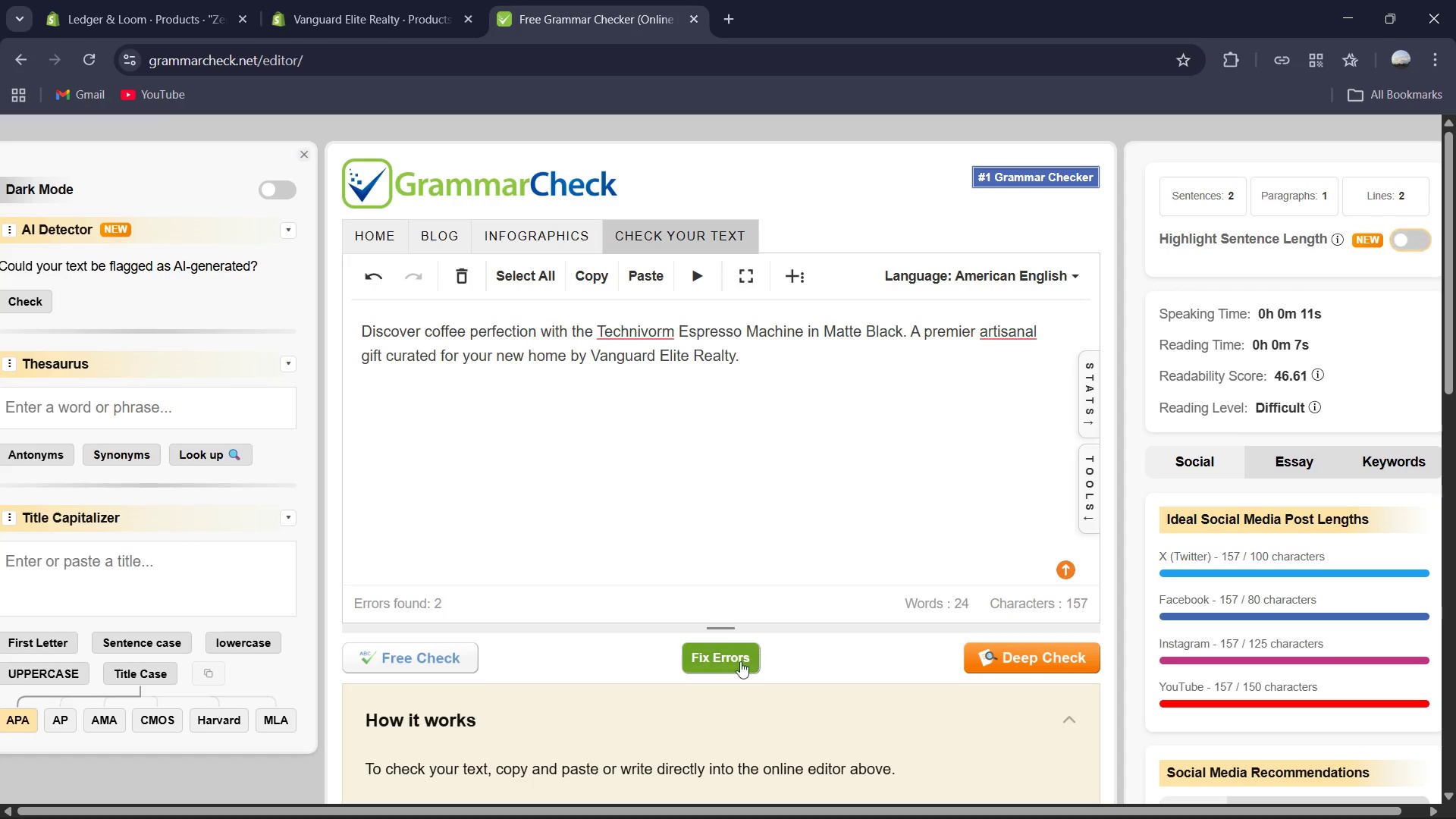 
left_click([711, 659])
 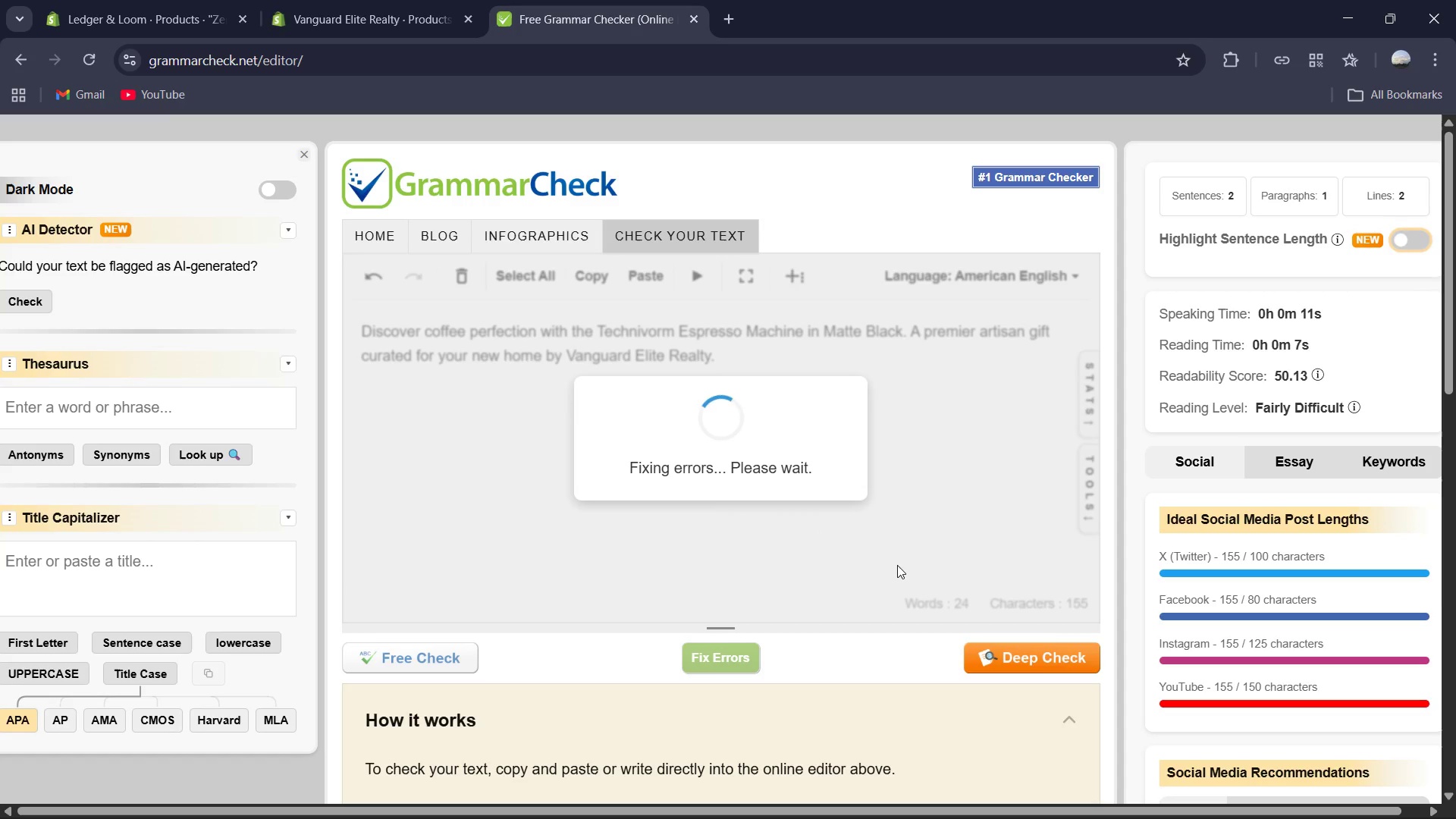 
left_click([836, 500])
 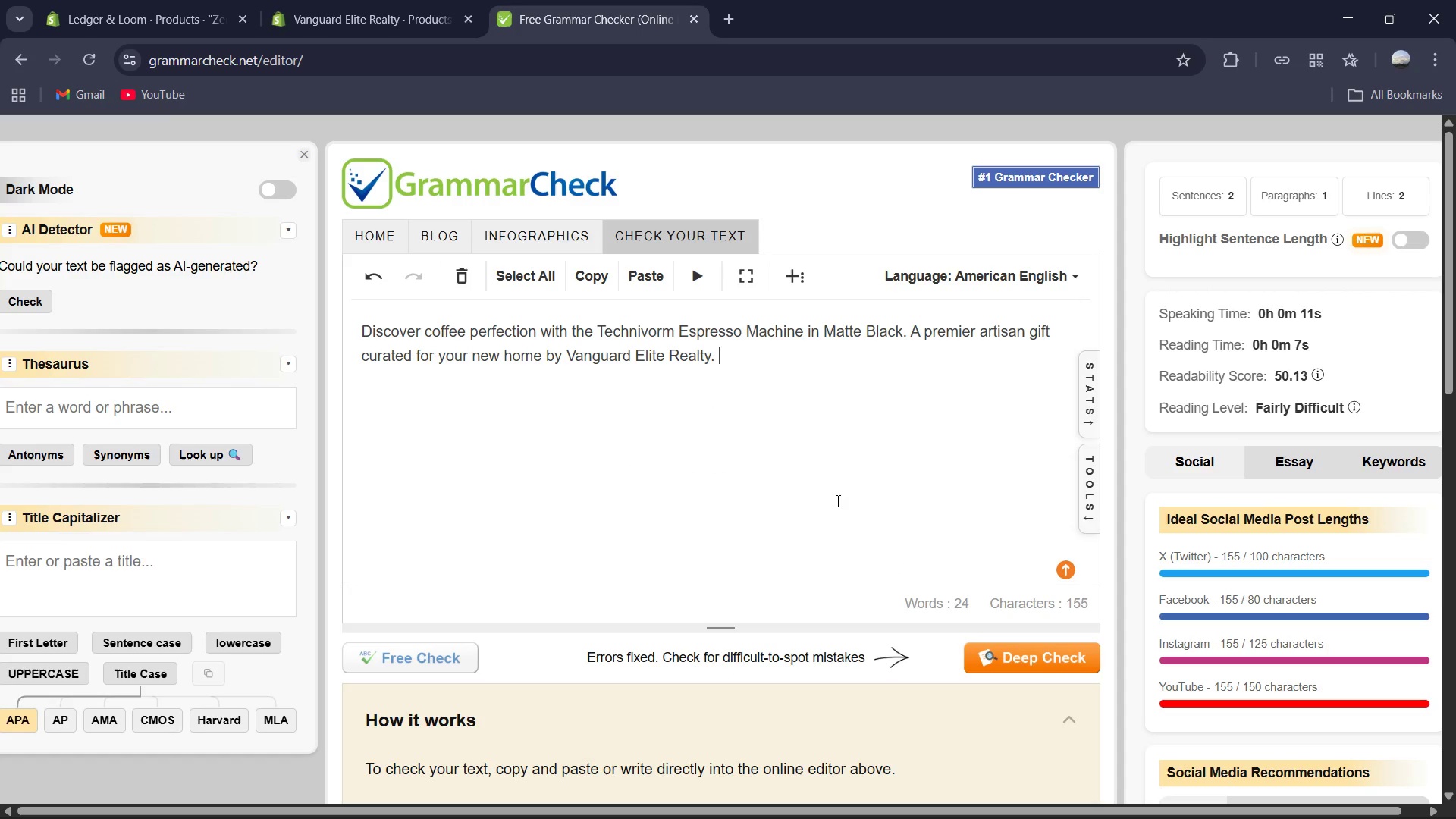 
key(Control+A)
 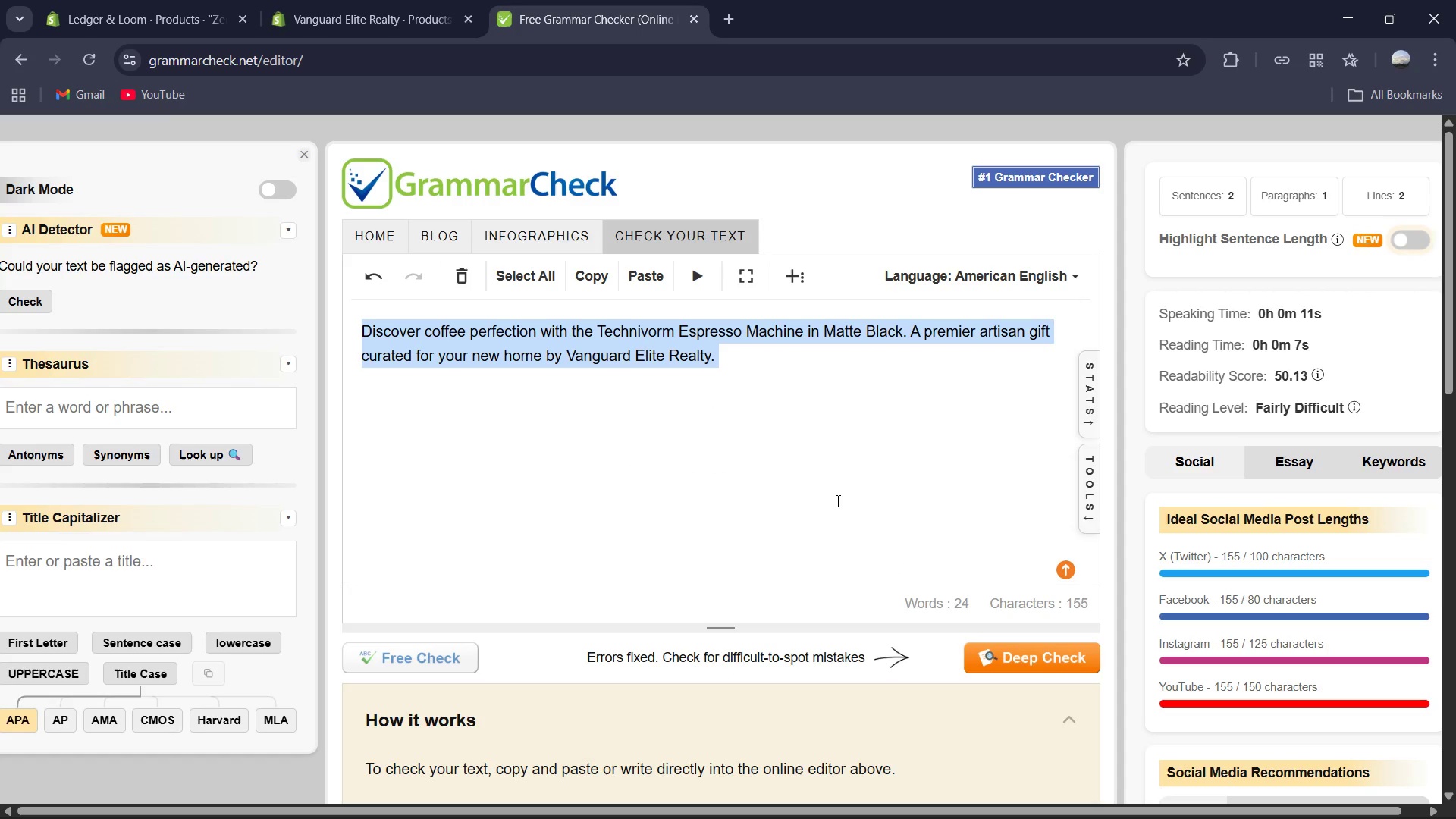 
key(Control+C)
 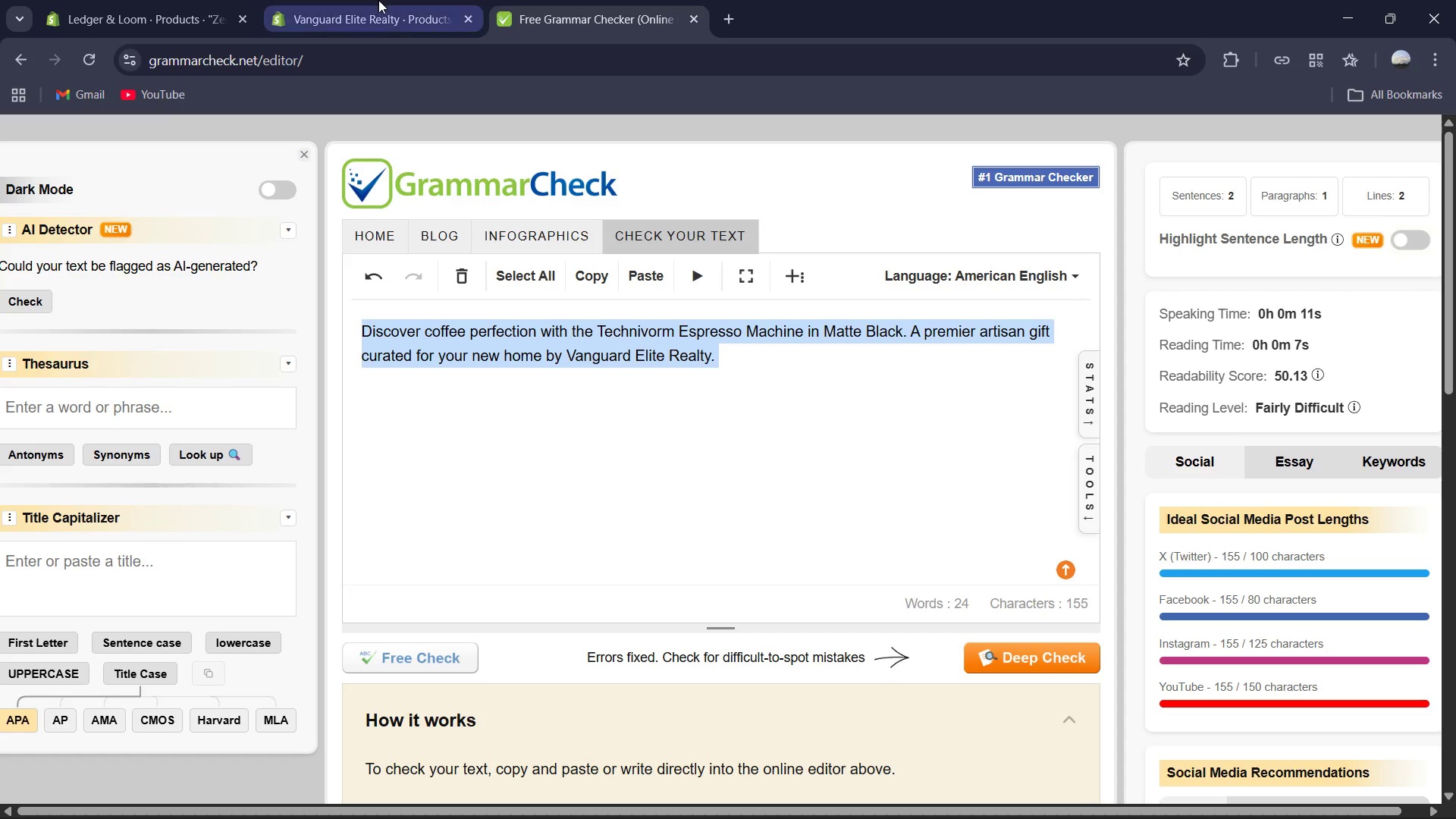 
left_click([377, 0])
 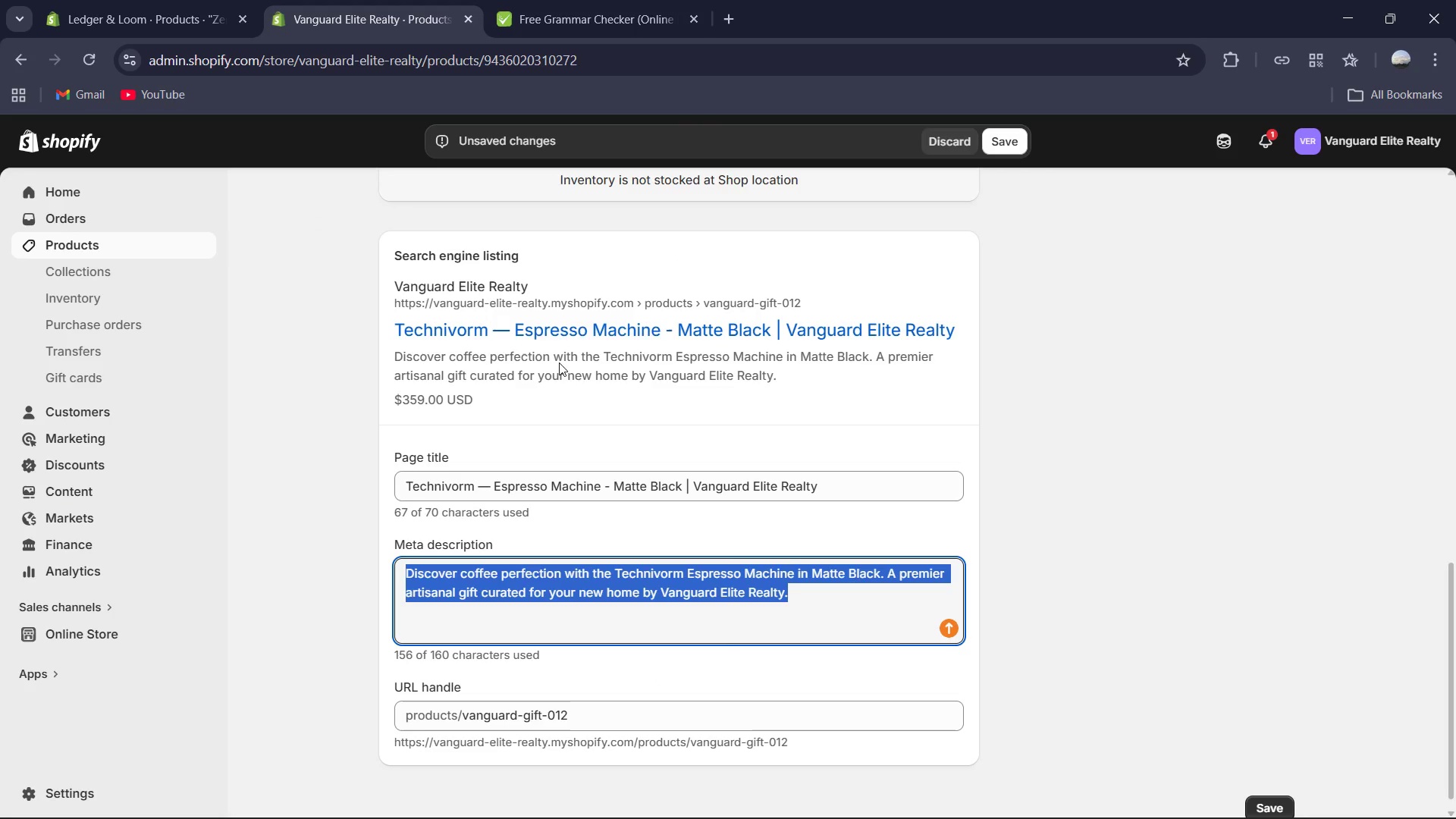 
key(Control+V)
 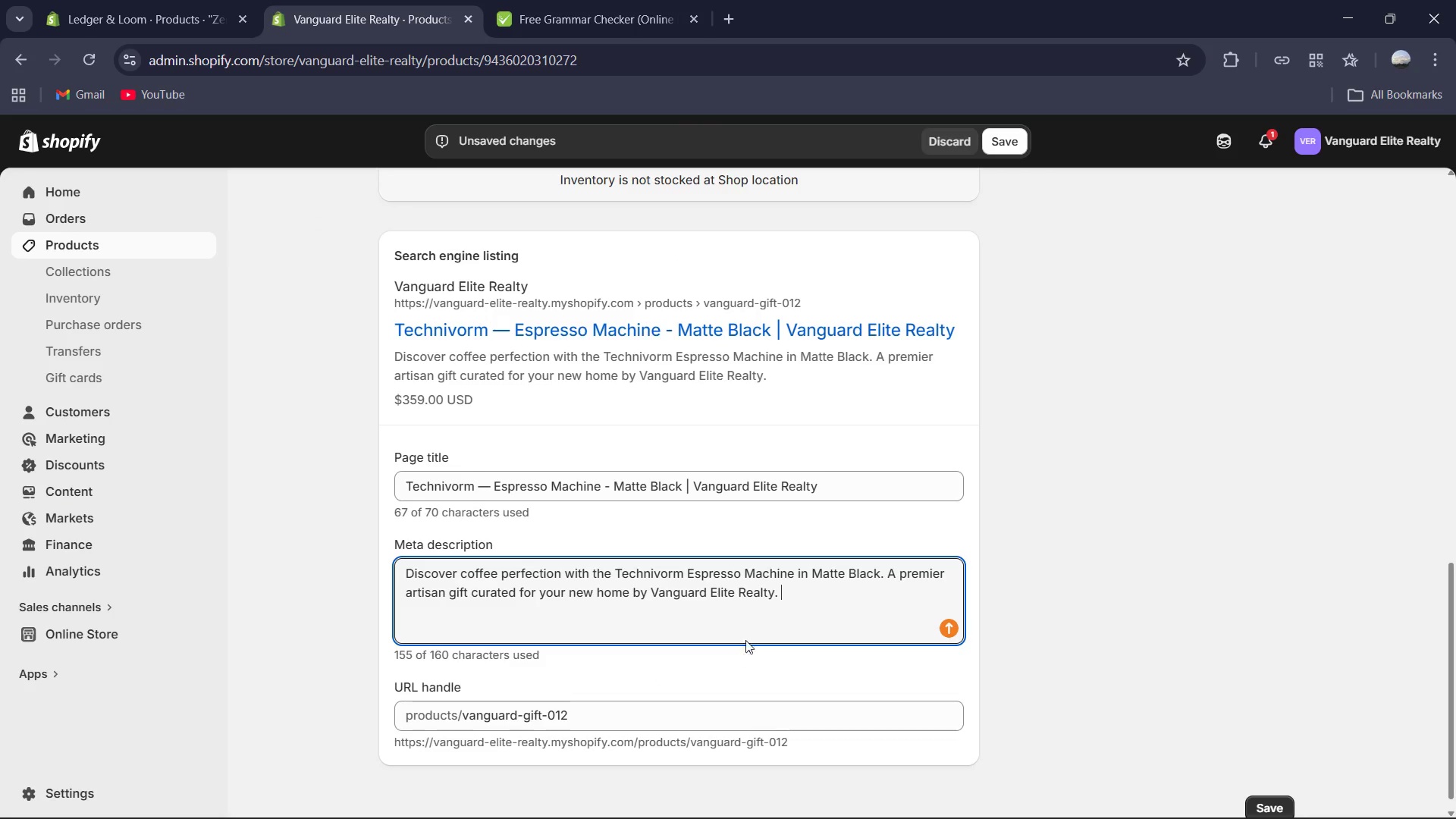 
scroll: coordinate [756, 626], scroll_direction: down, amount: 2.0
 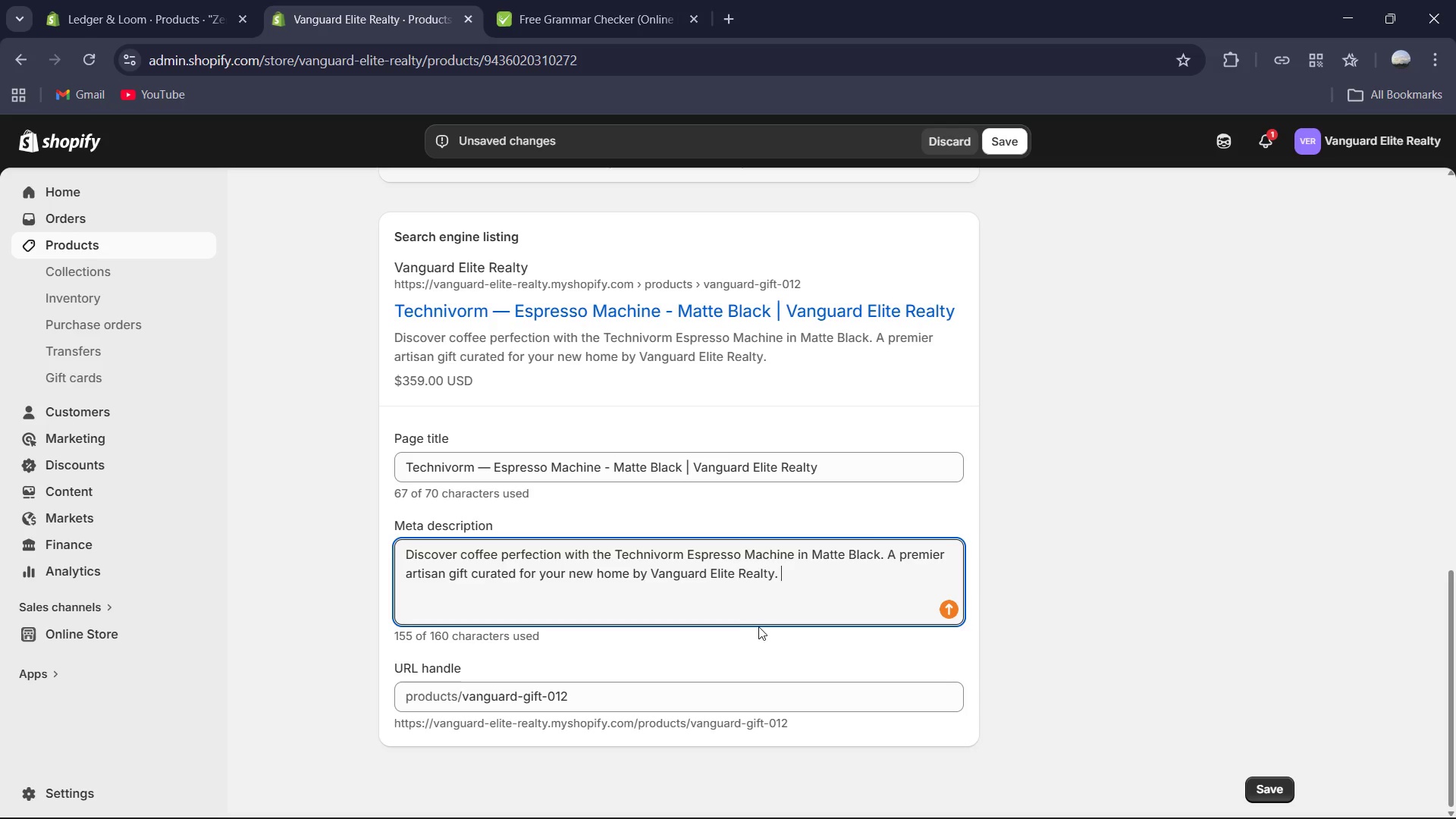 
scroll: coordinate [759, 672], scroll_direction: up, amount: 2.0
 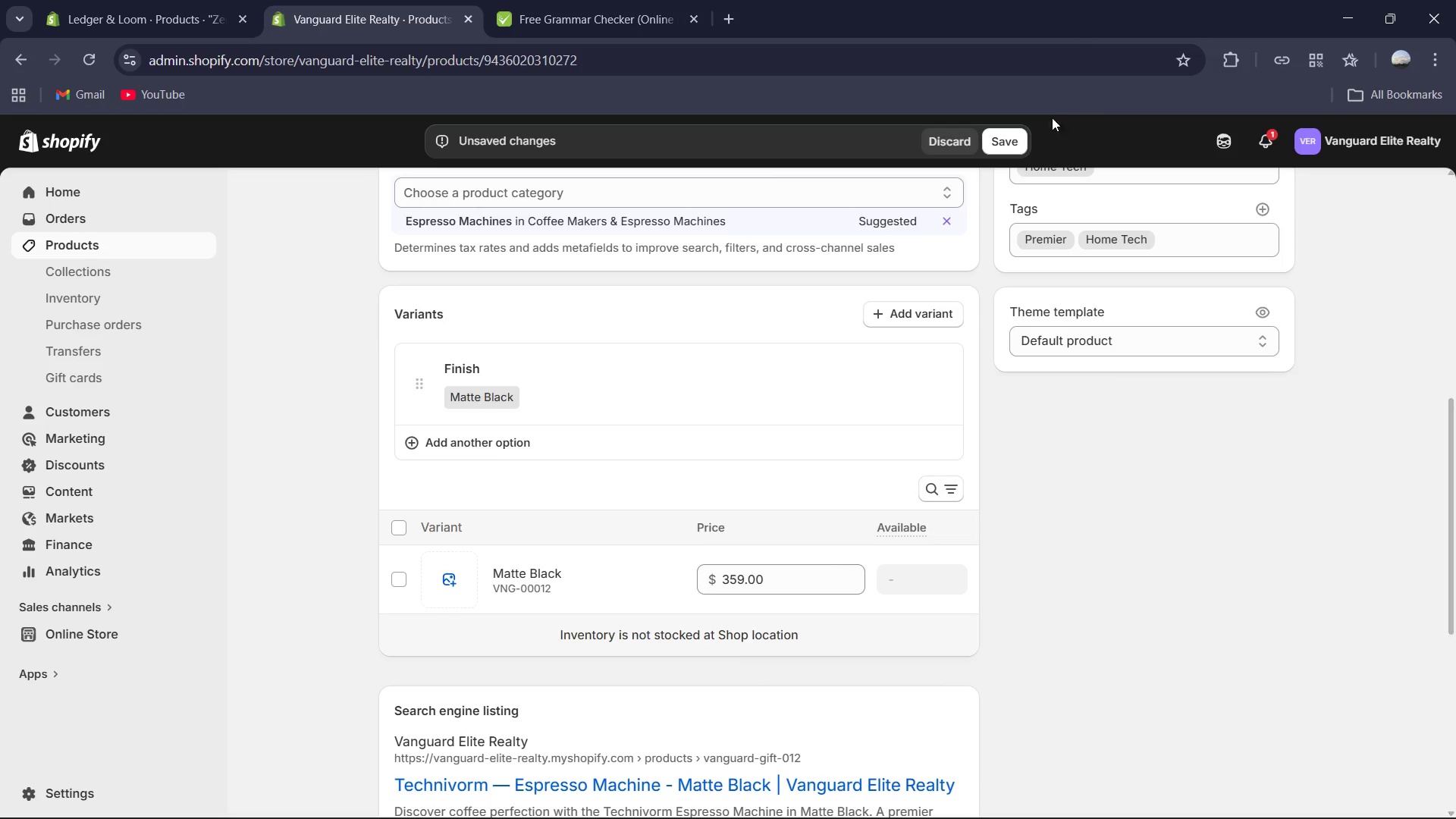 
left_click([995, 138])
 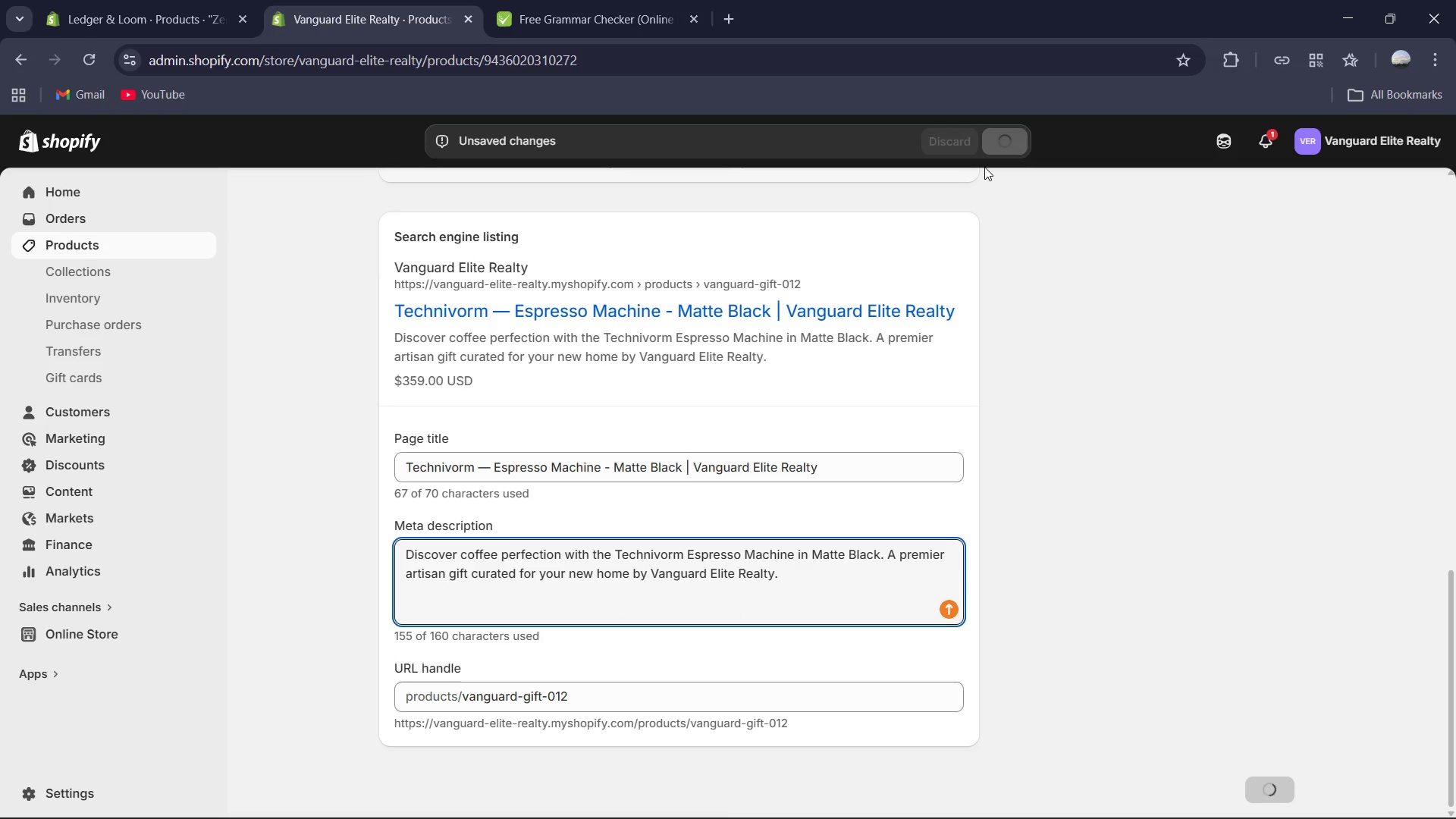 
scroll: coordinate [811, 398], scroll_direction: up, amount: 3.0
 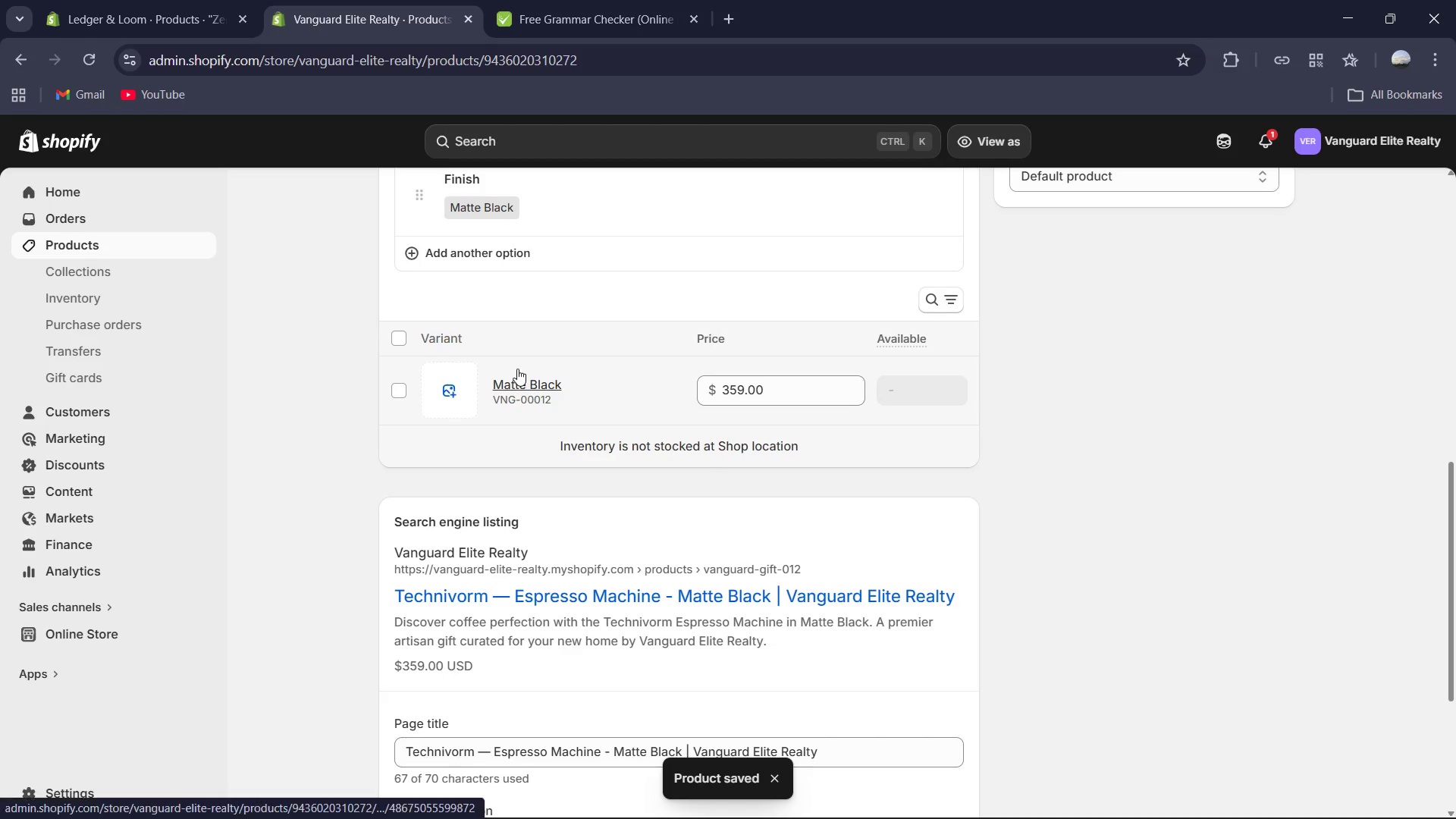 
left_click([517, 378])
 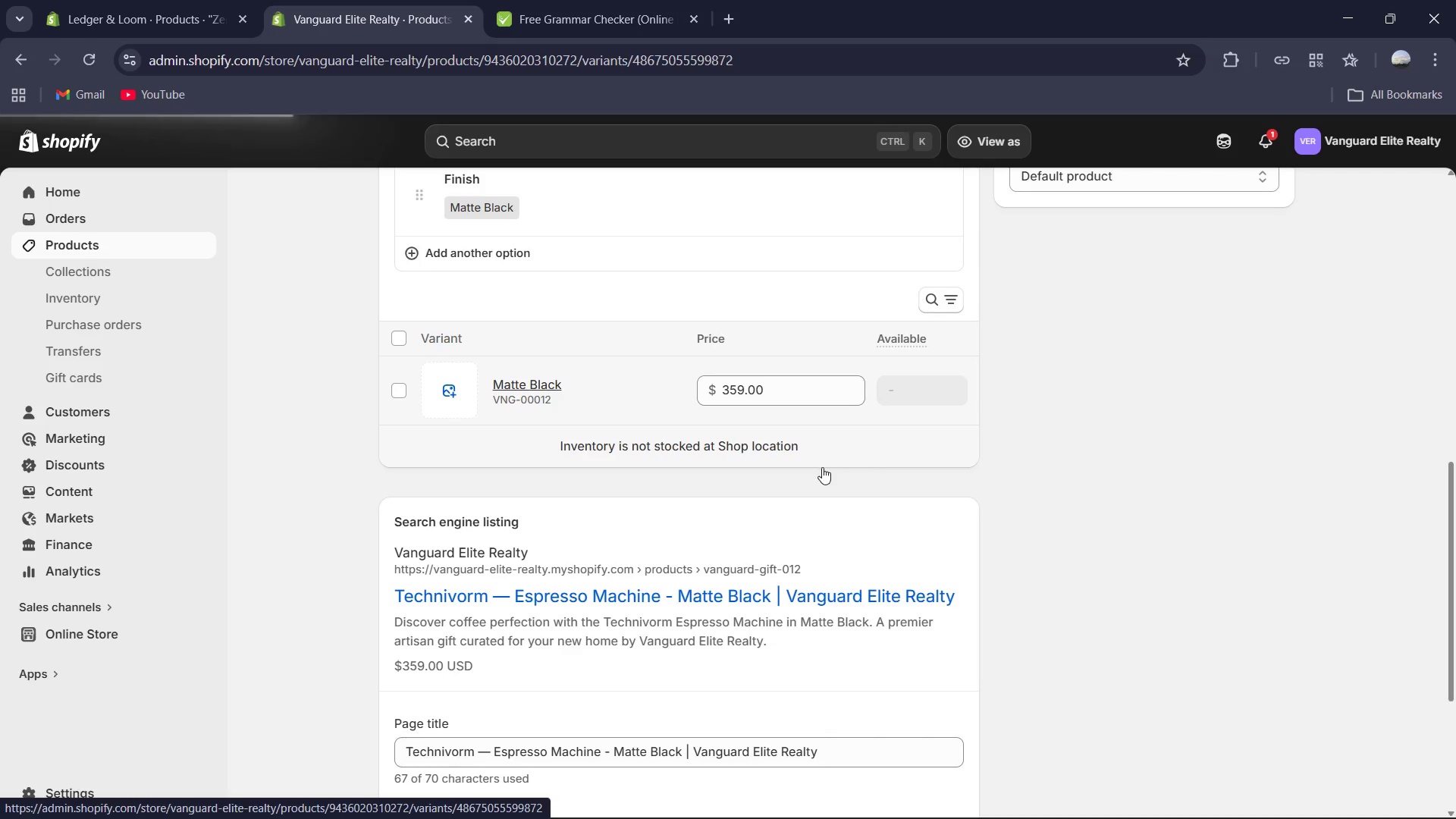 
scroll: coordinate [822, 467], scroll_direction: down, amount: 4.0
 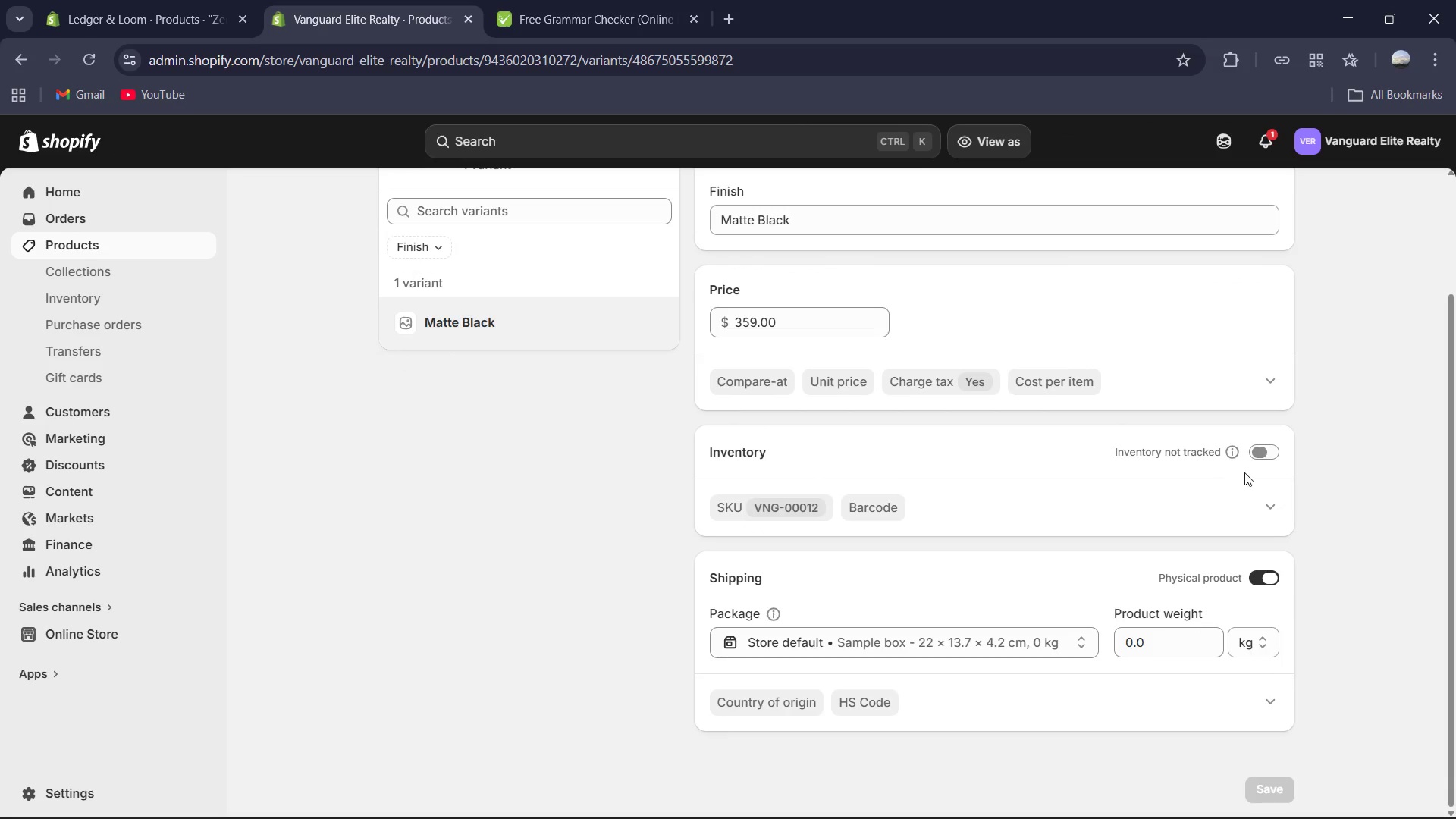 
left_click([1262, 453])
 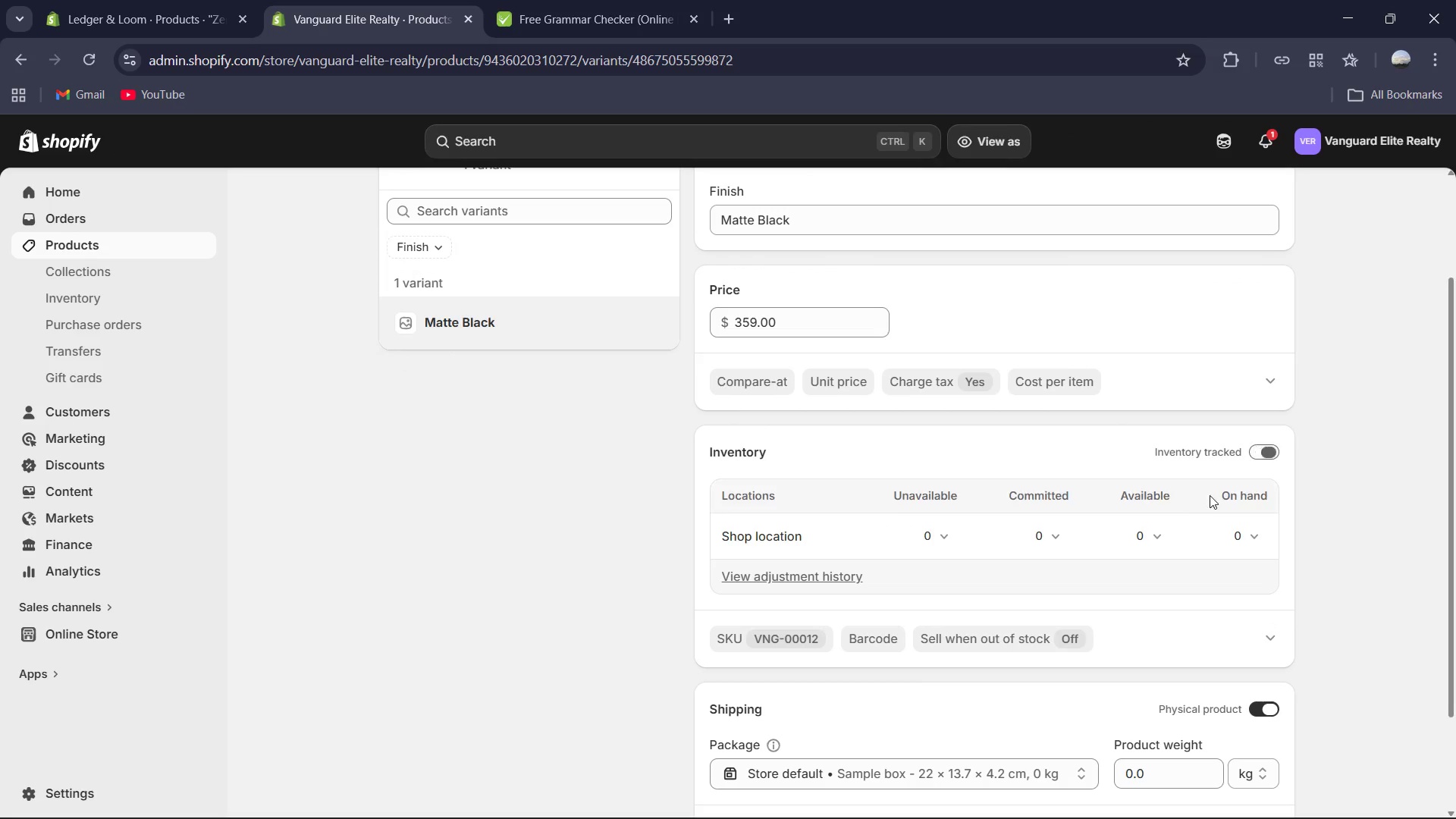 
scroll: coordinate [1200, 503], scroll_direction: down, amount: 2.0
 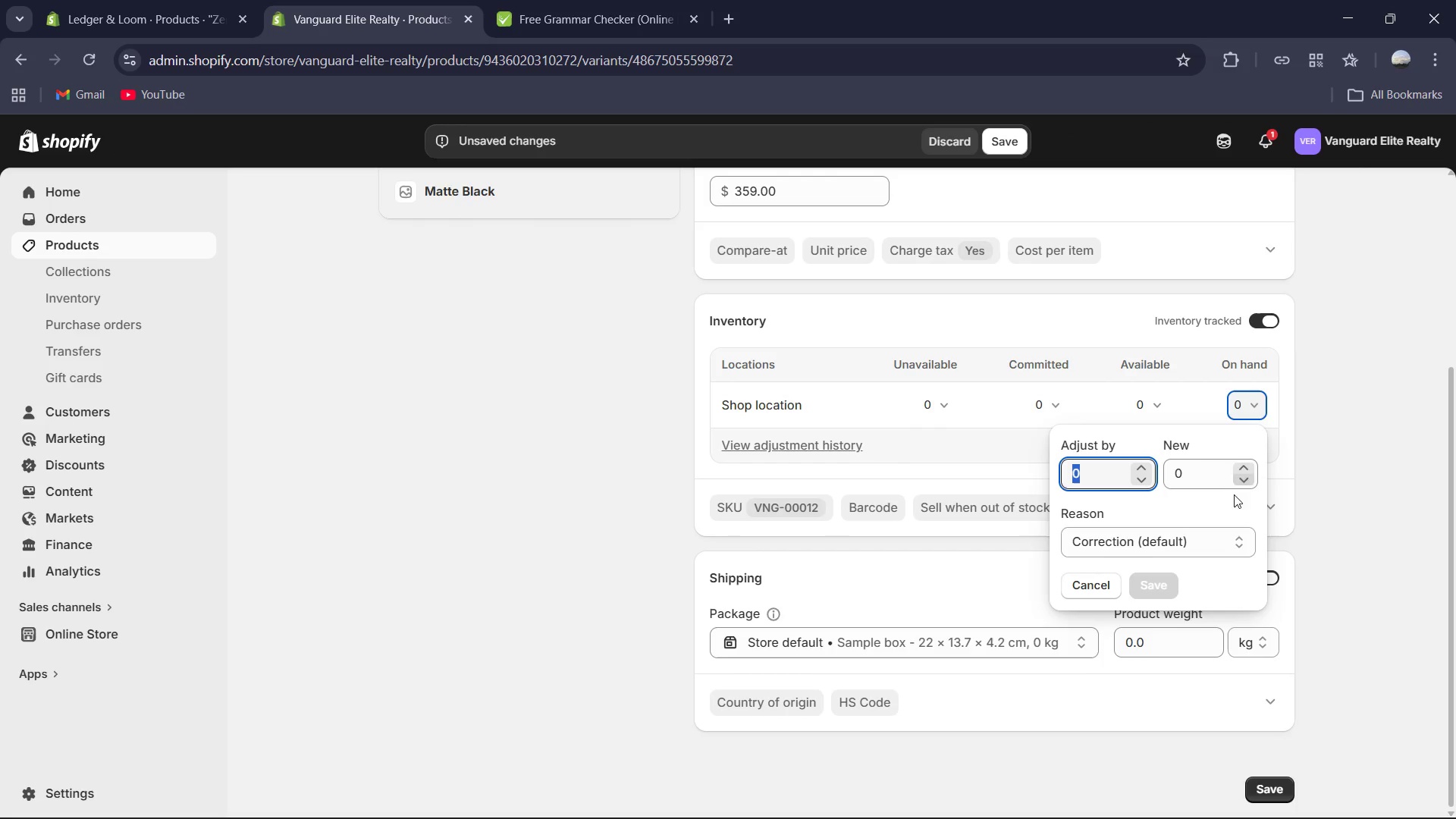 
key(Numpad1)
 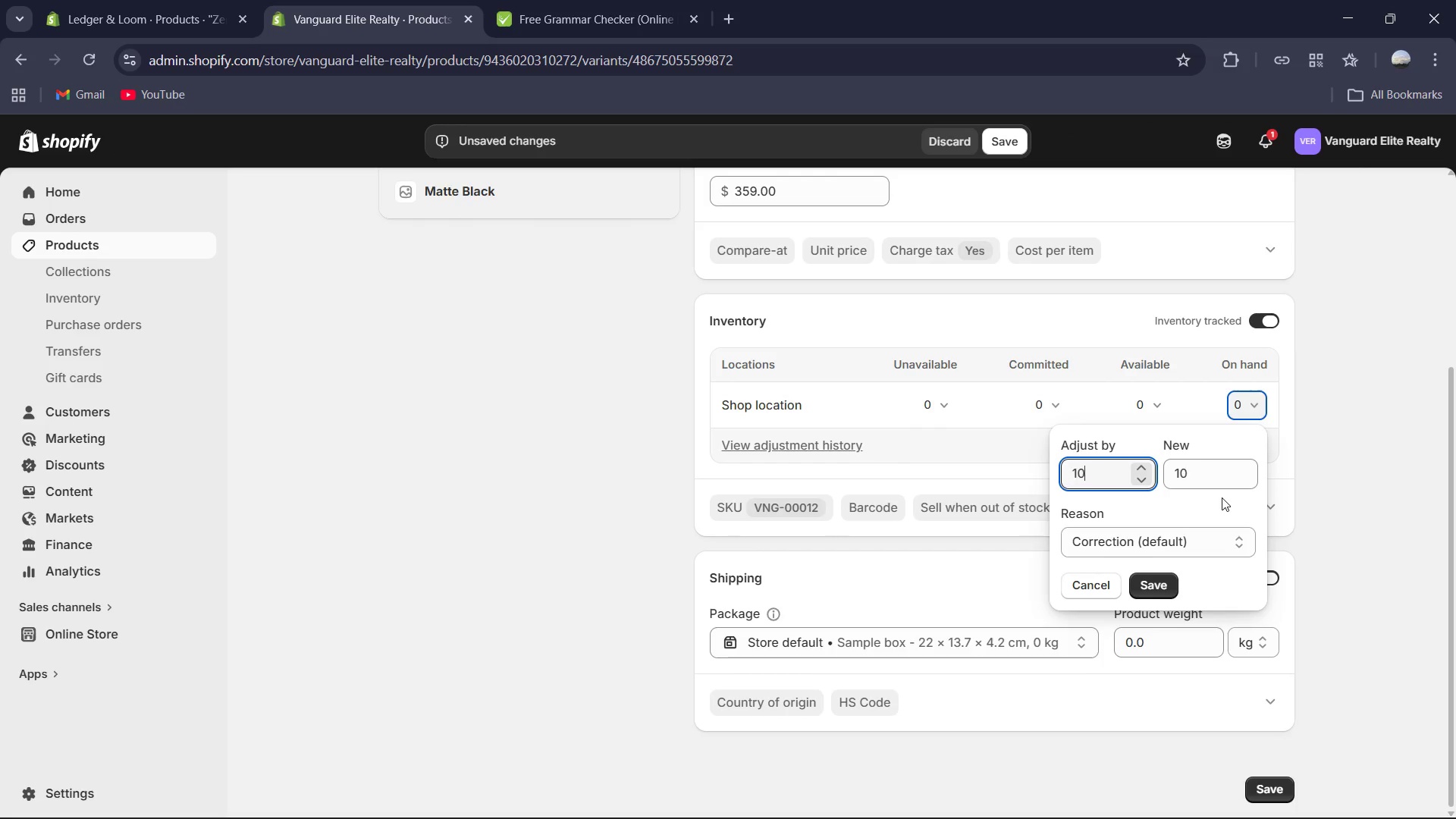 
key(Numpad0)
 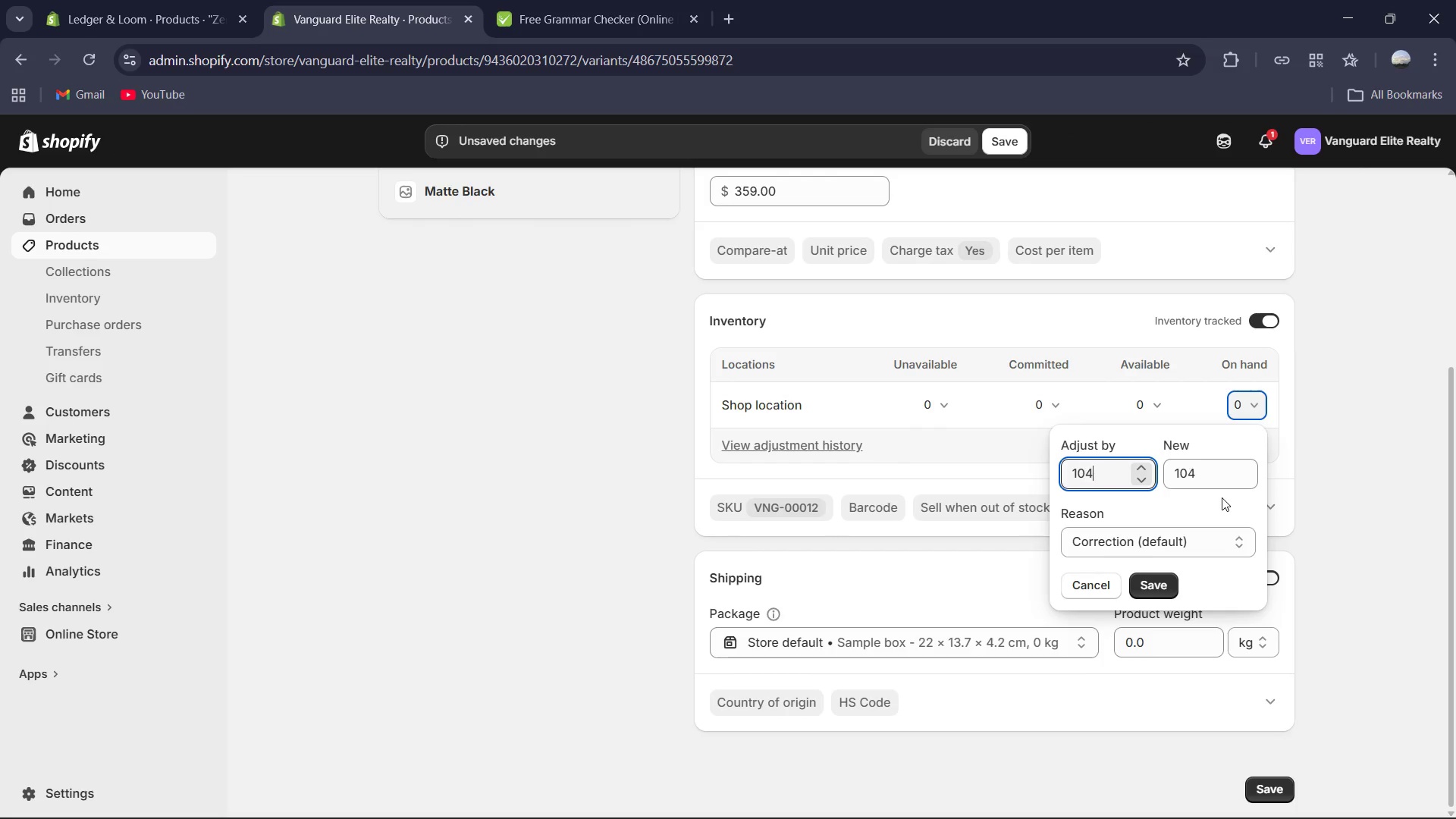 
key(Numpad4)
 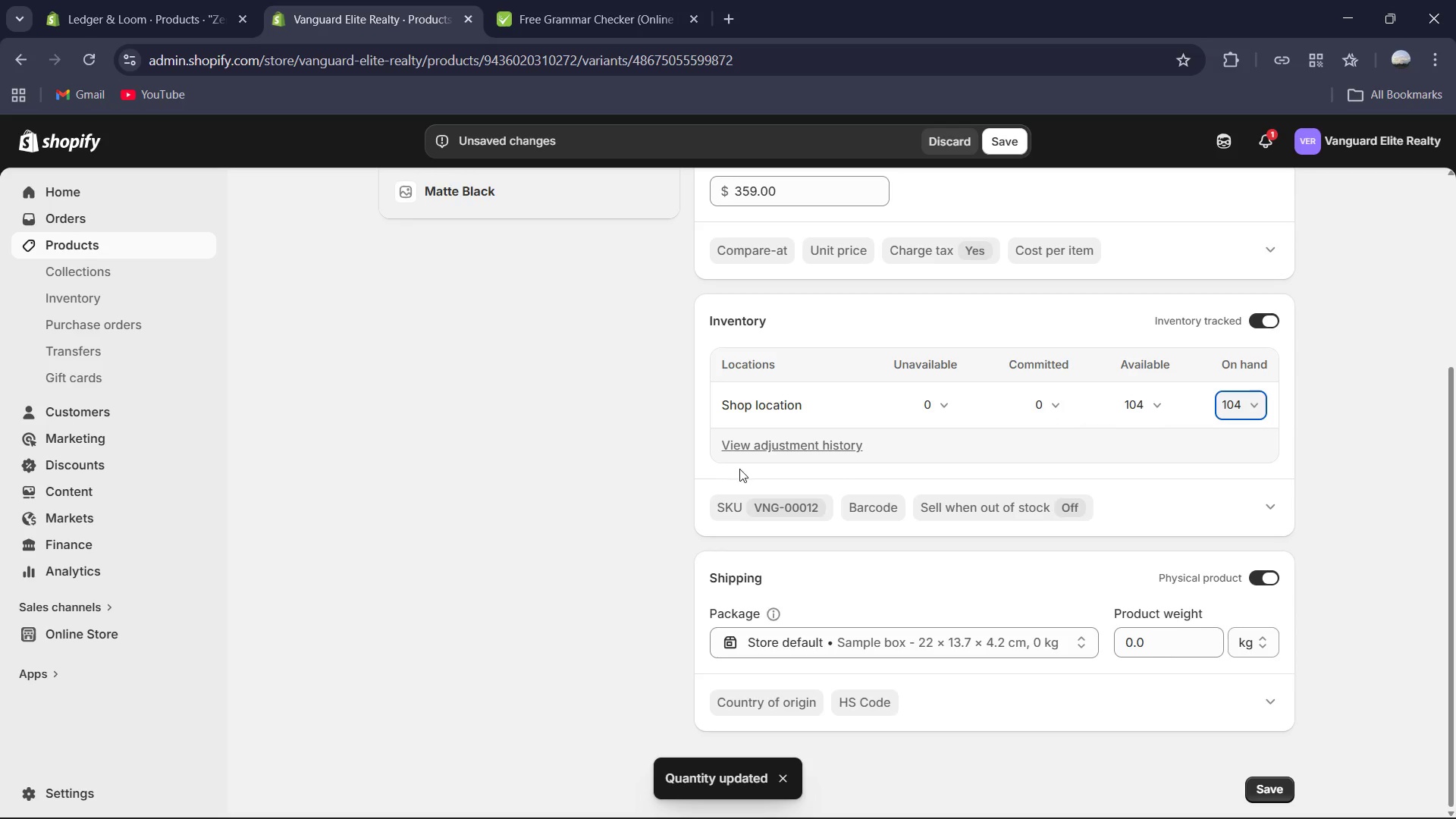 
wait(6.42)
 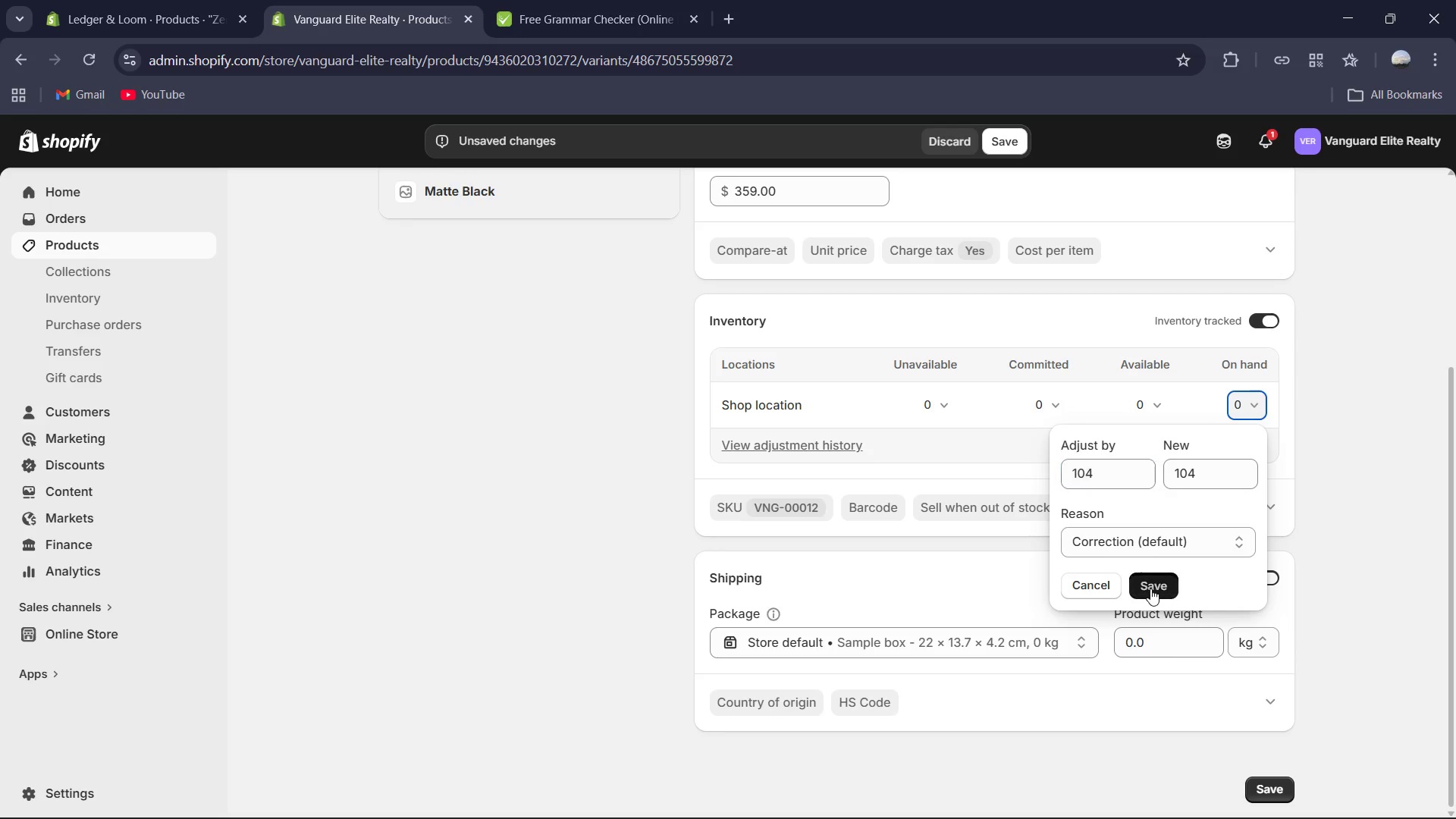 
left_click([1178, 636])
 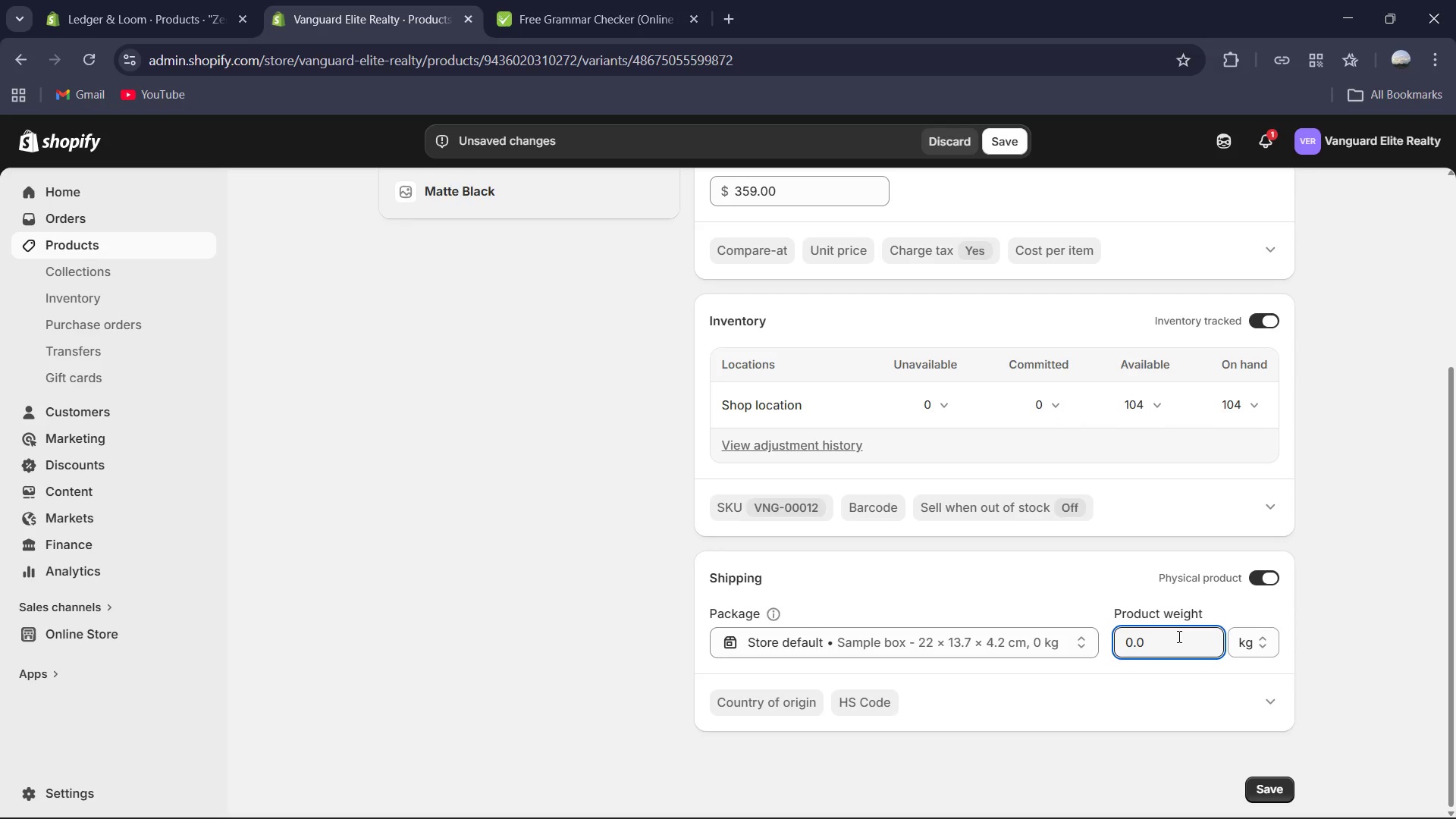 
key(Control+A)
 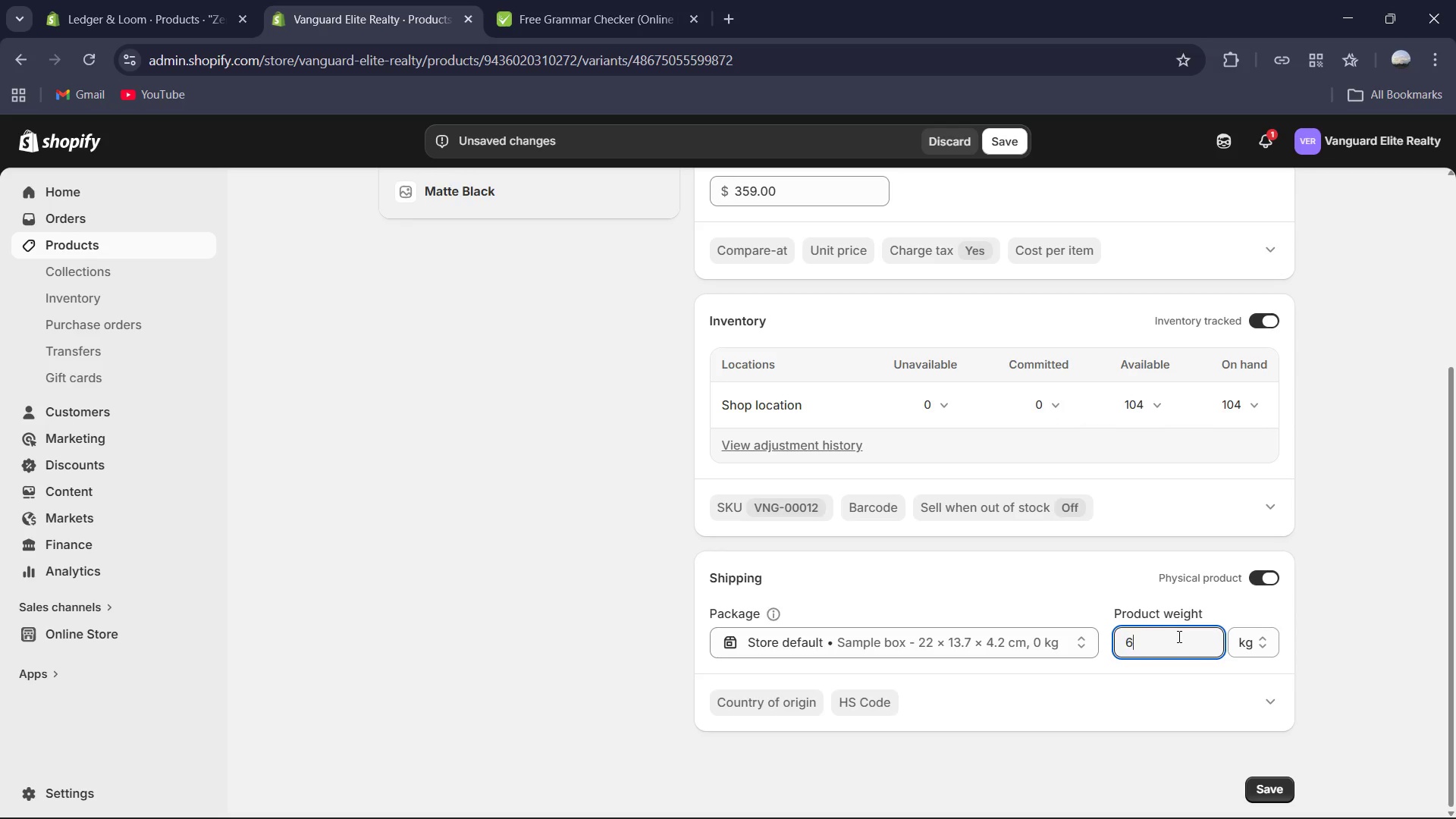 
key(Numpad6)
 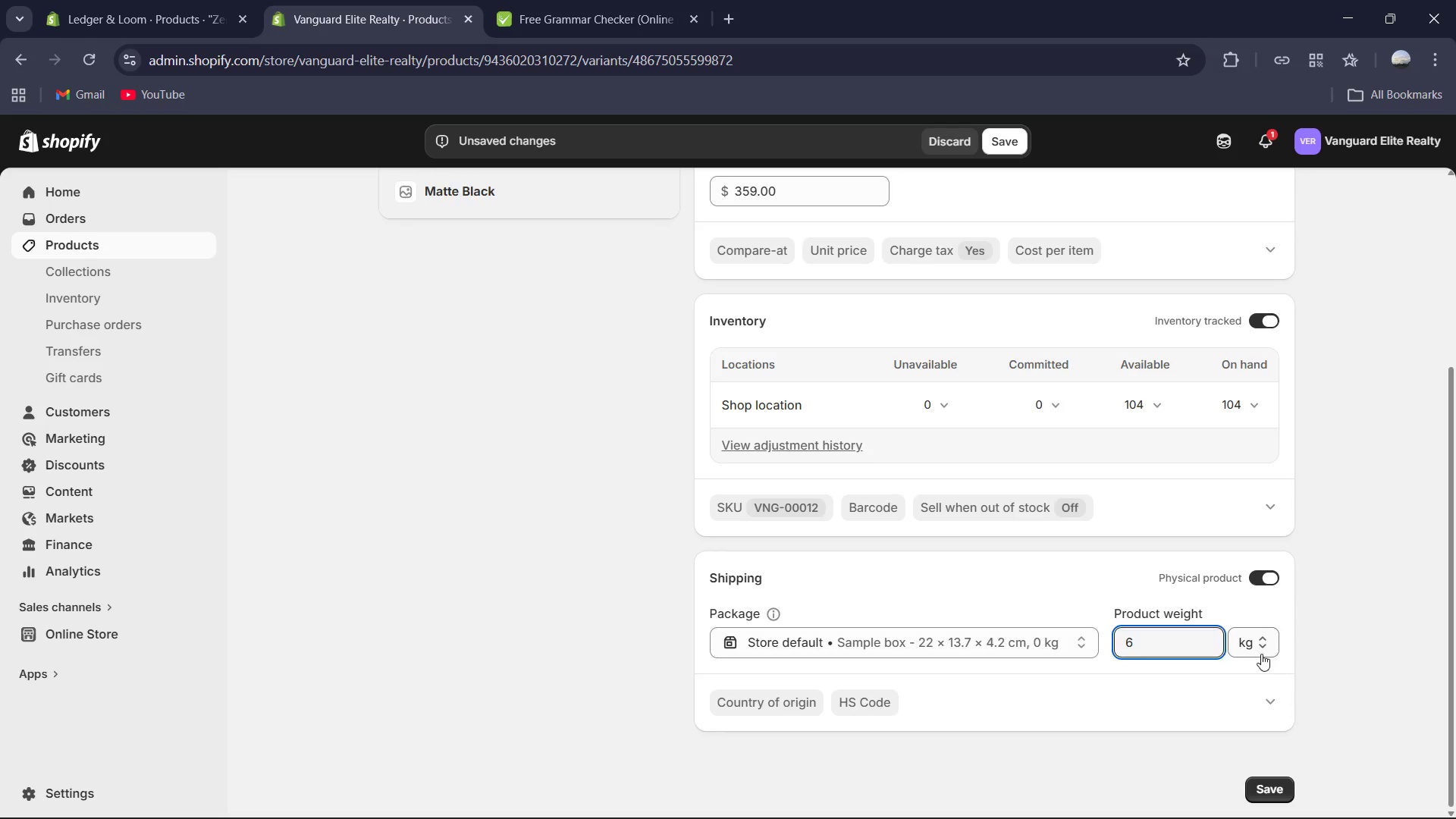 
left_click([1254, 670])
 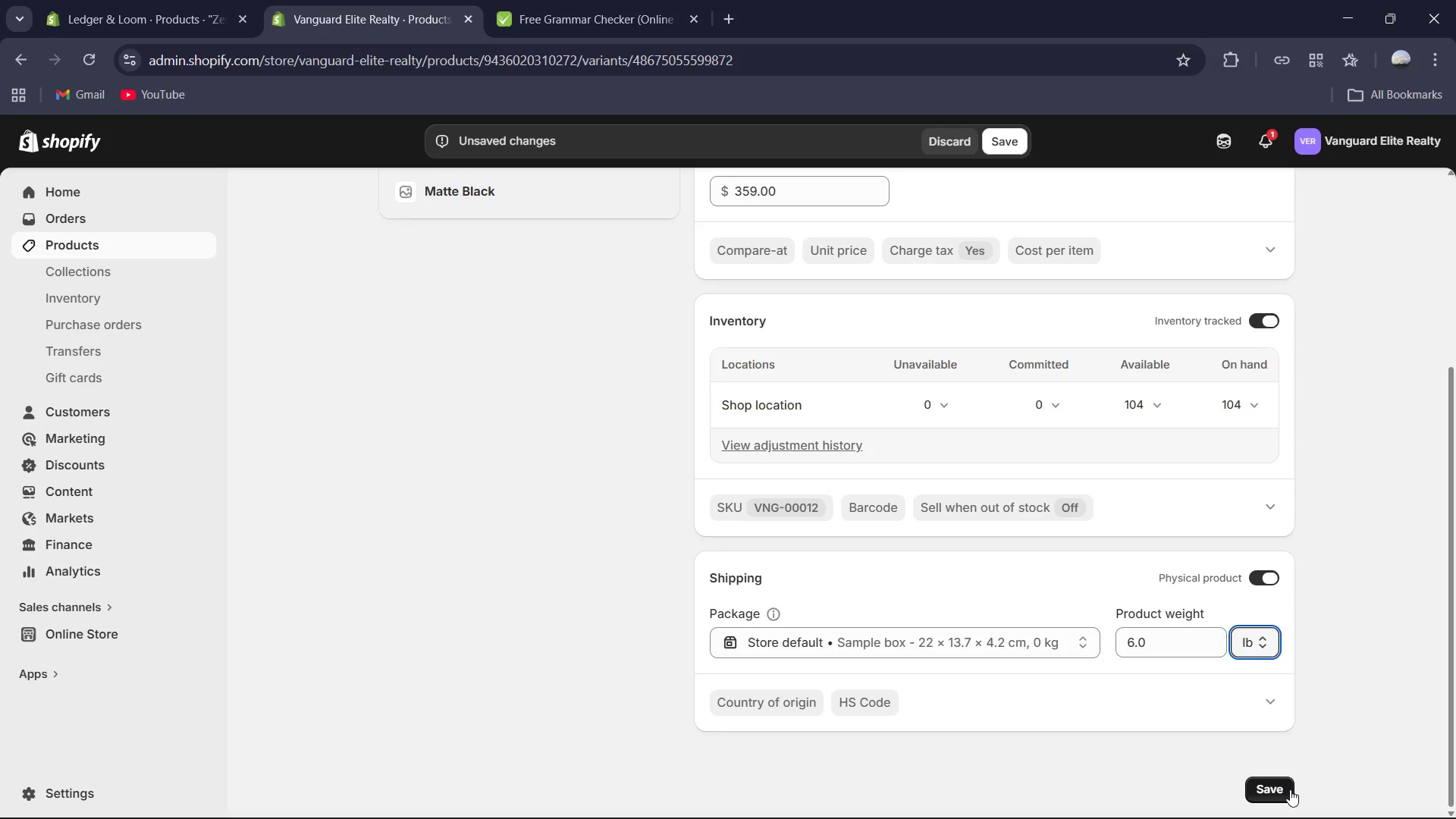 
left_click([1290, 789])
 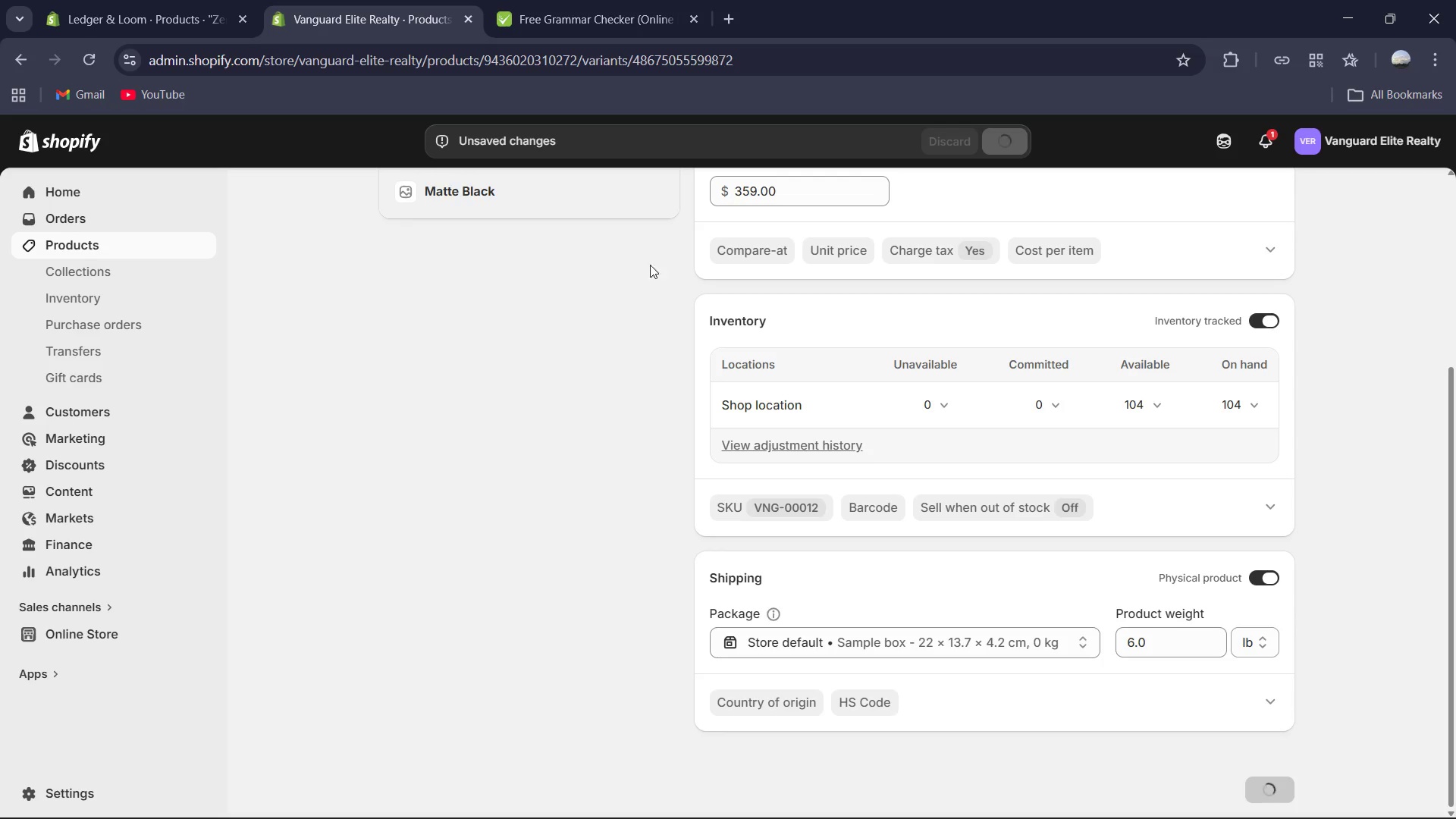 
scroll: coordinate [654, 369], scroll_direction: up, amount: 6.0
 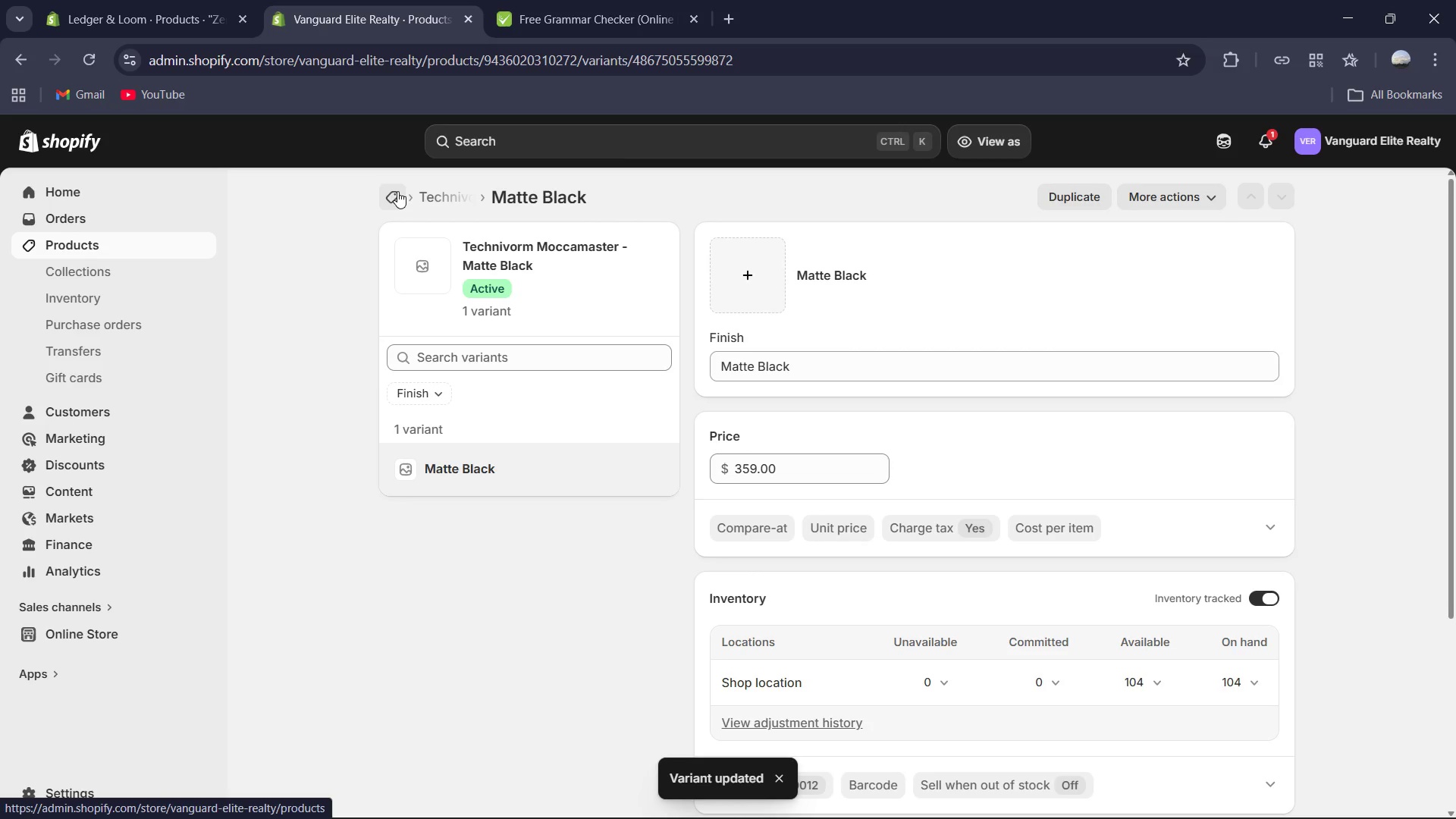 
left_click([464, 206])
 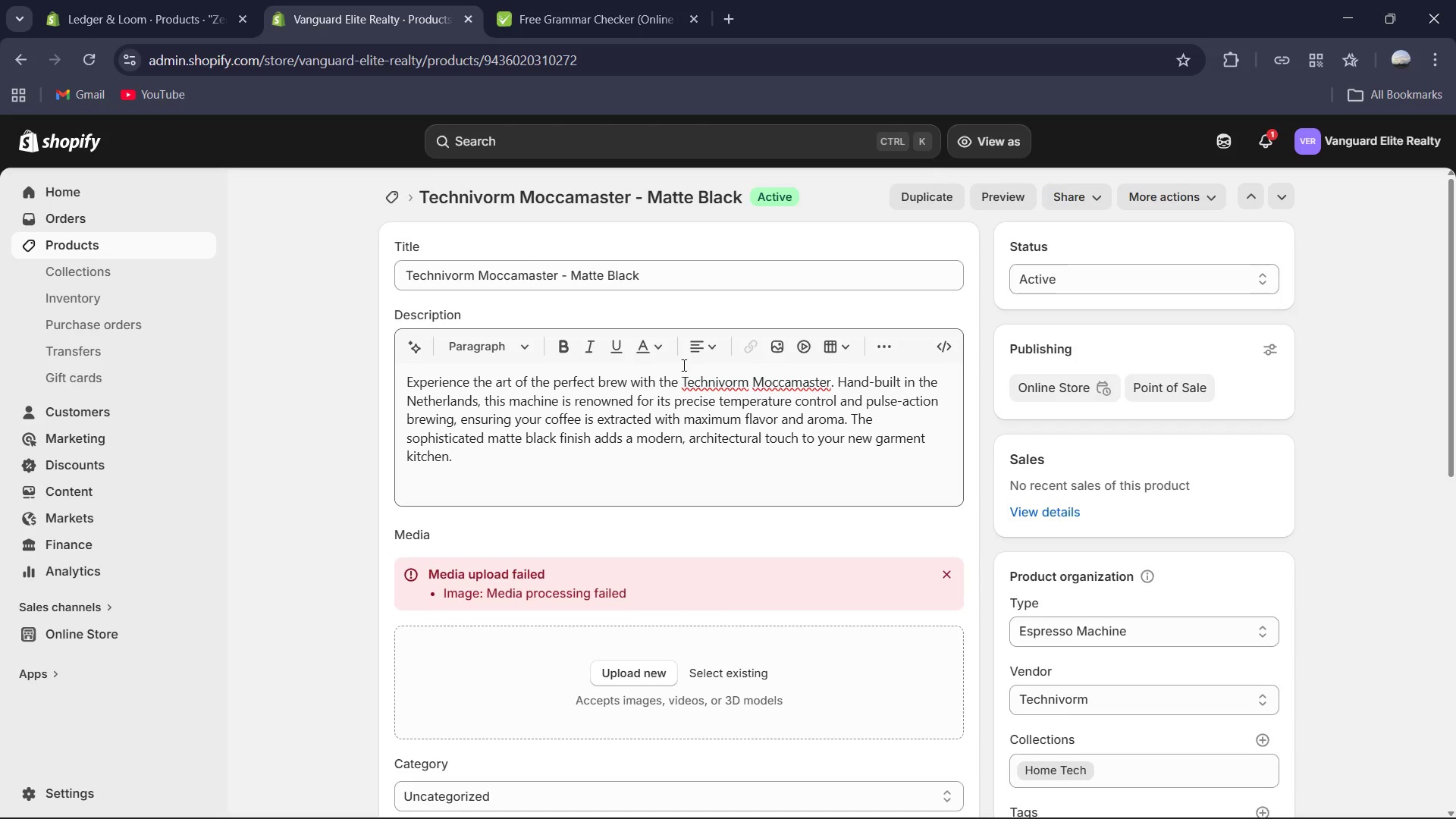 
left_click([402, 201])
 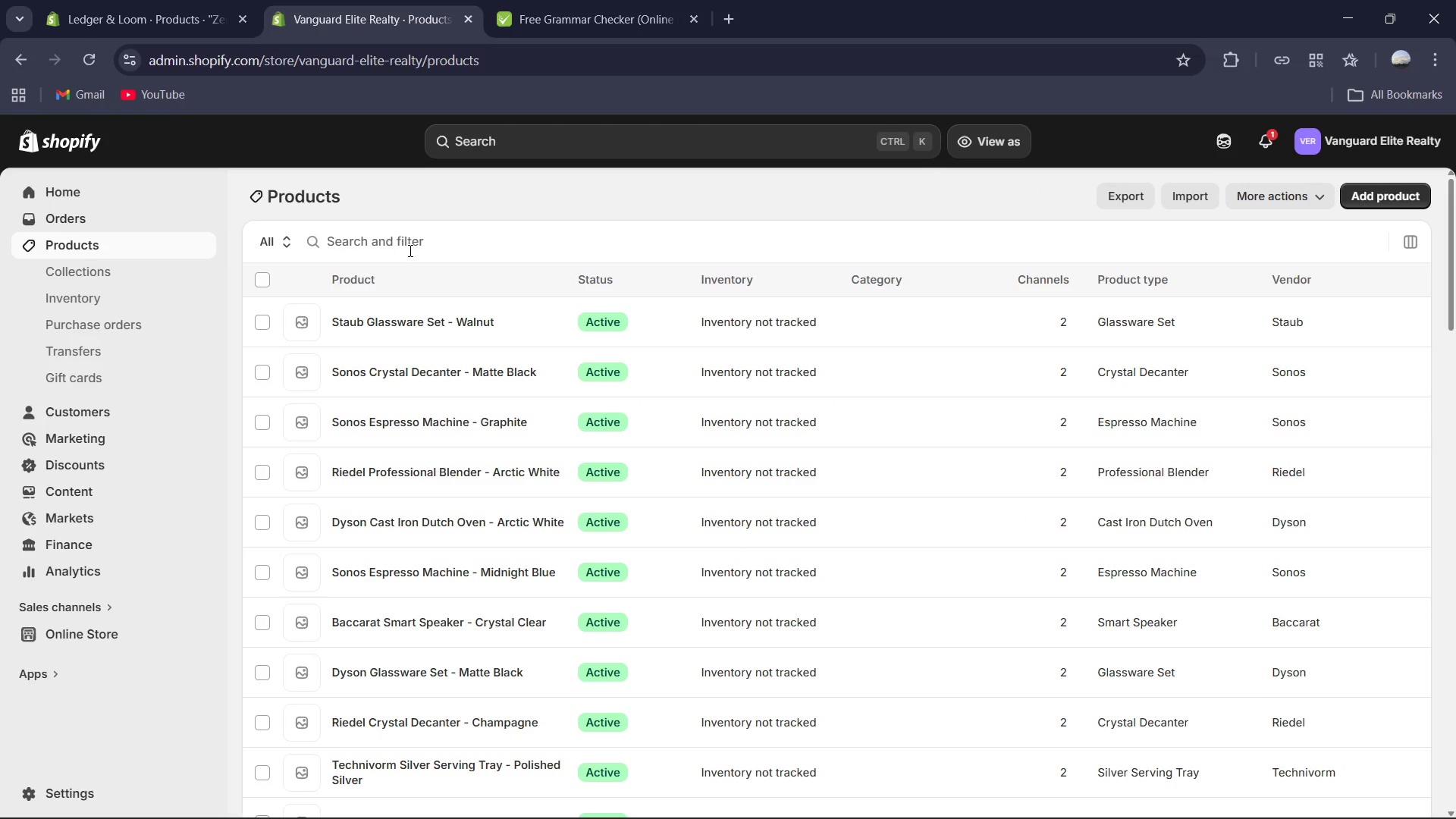 
wait(12.95)
 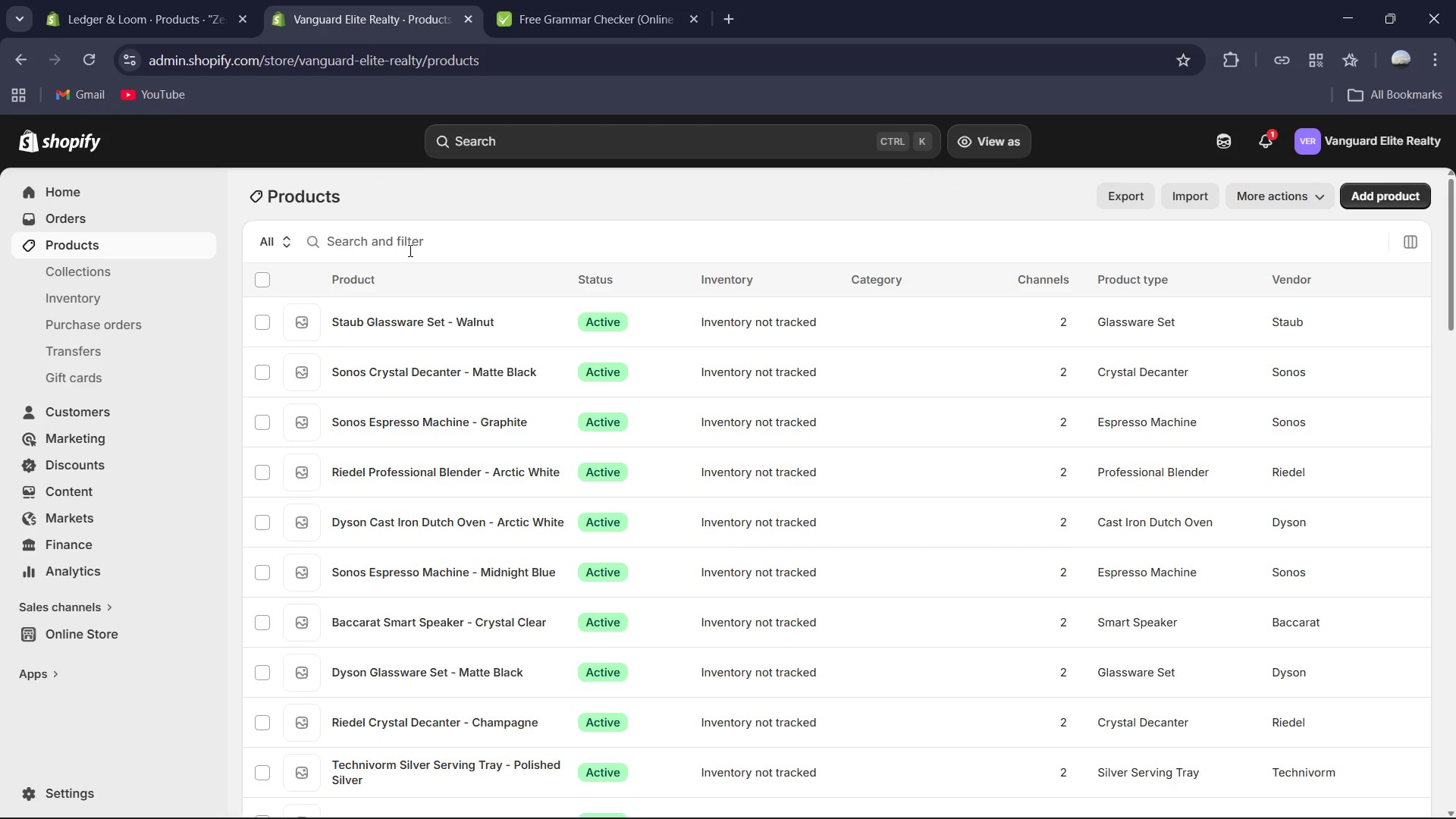 
scroll: coordinate [661, 416], scroll_direction: down, amount: 18.0
 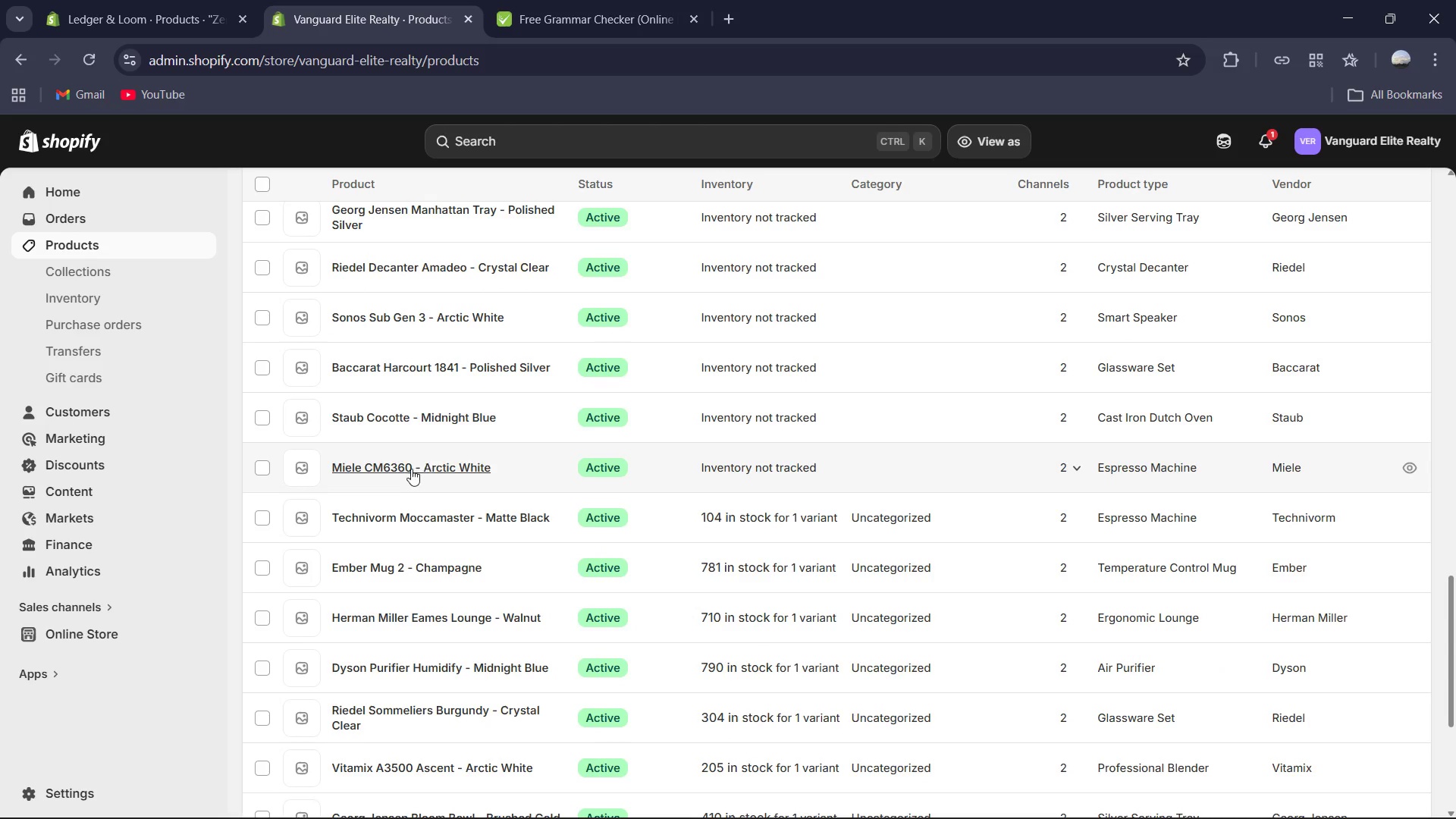 
left_click([411, 469])
 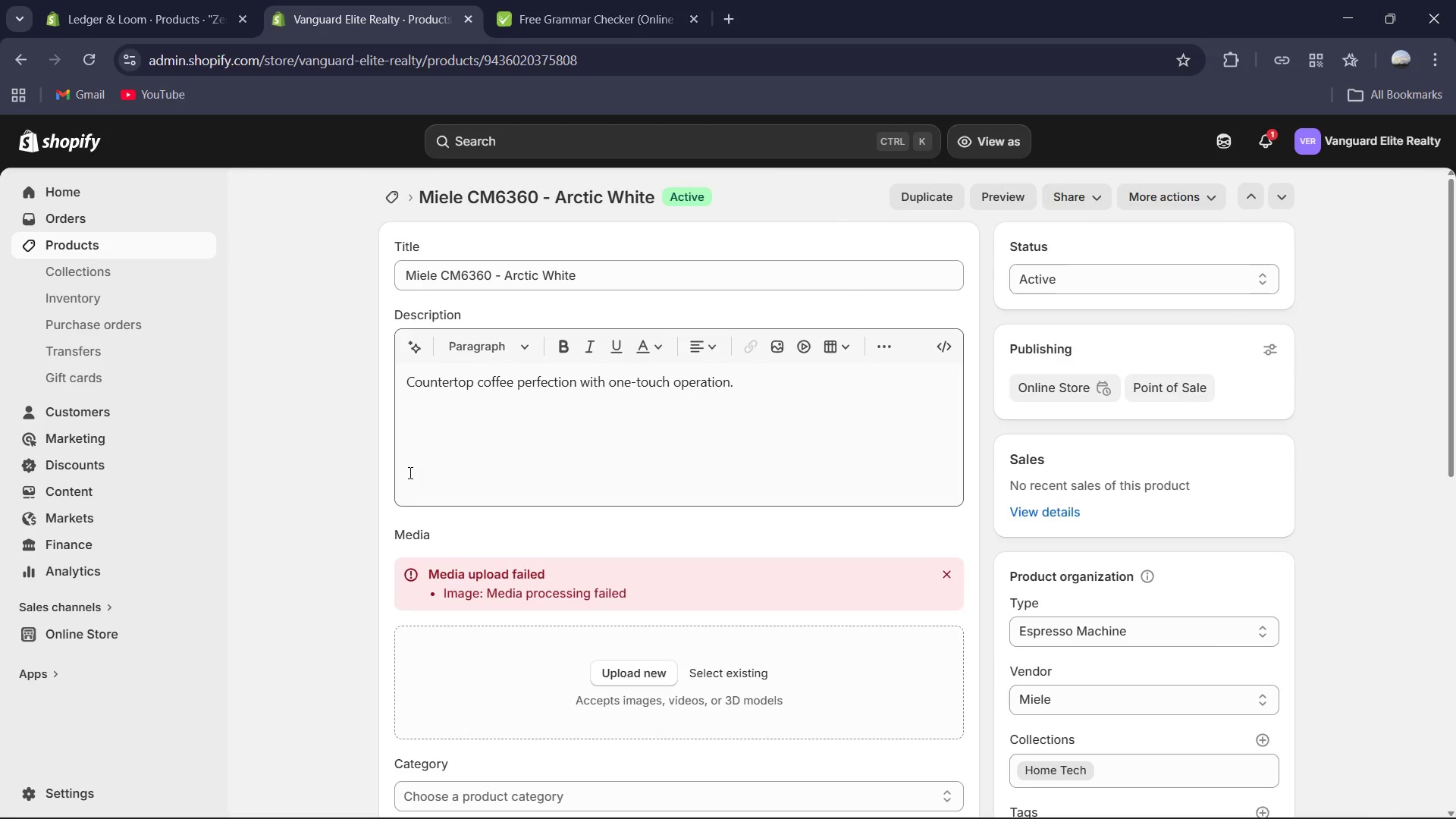 
wait(8.58)
 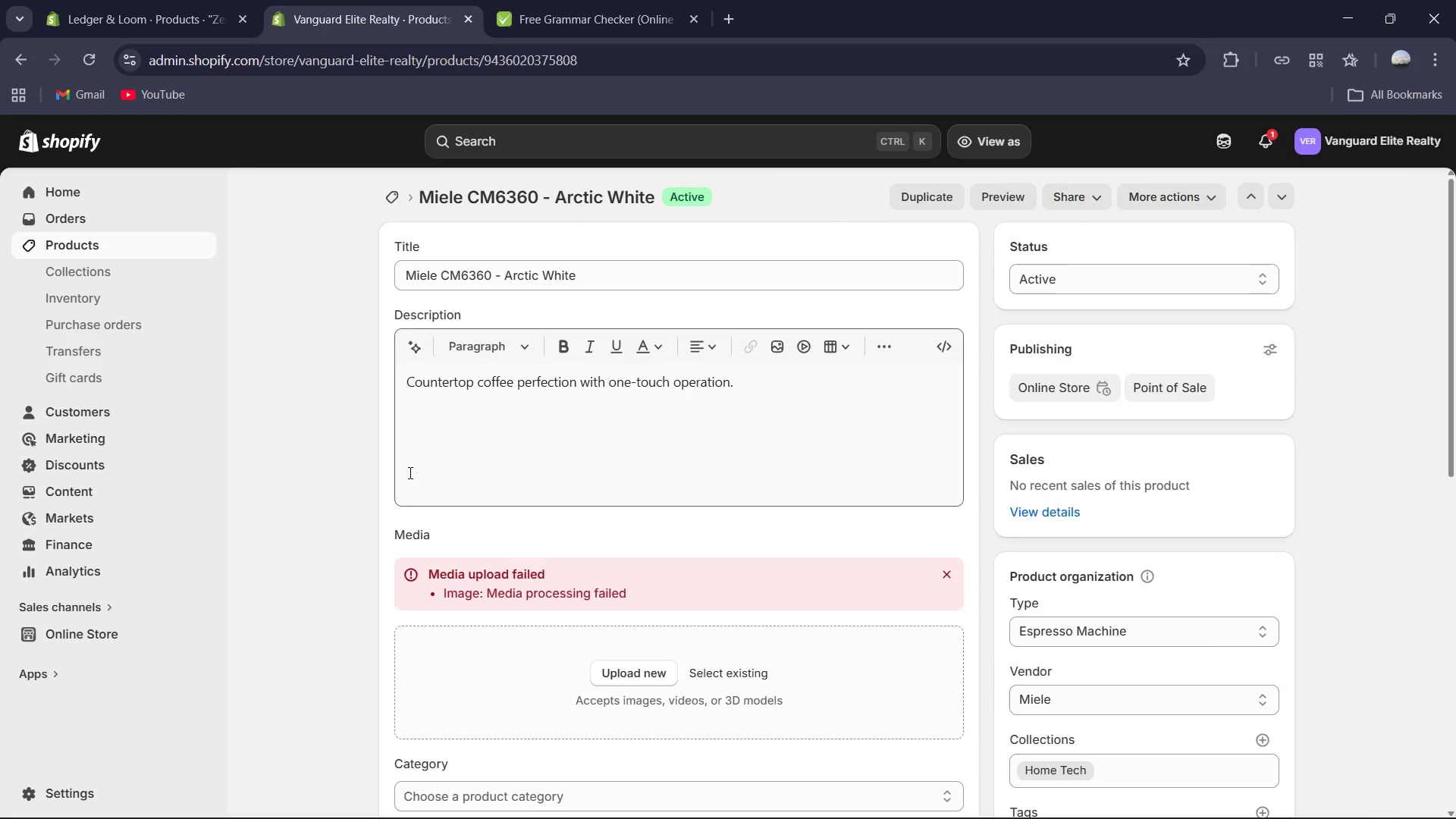 
left_click([559, 469])
 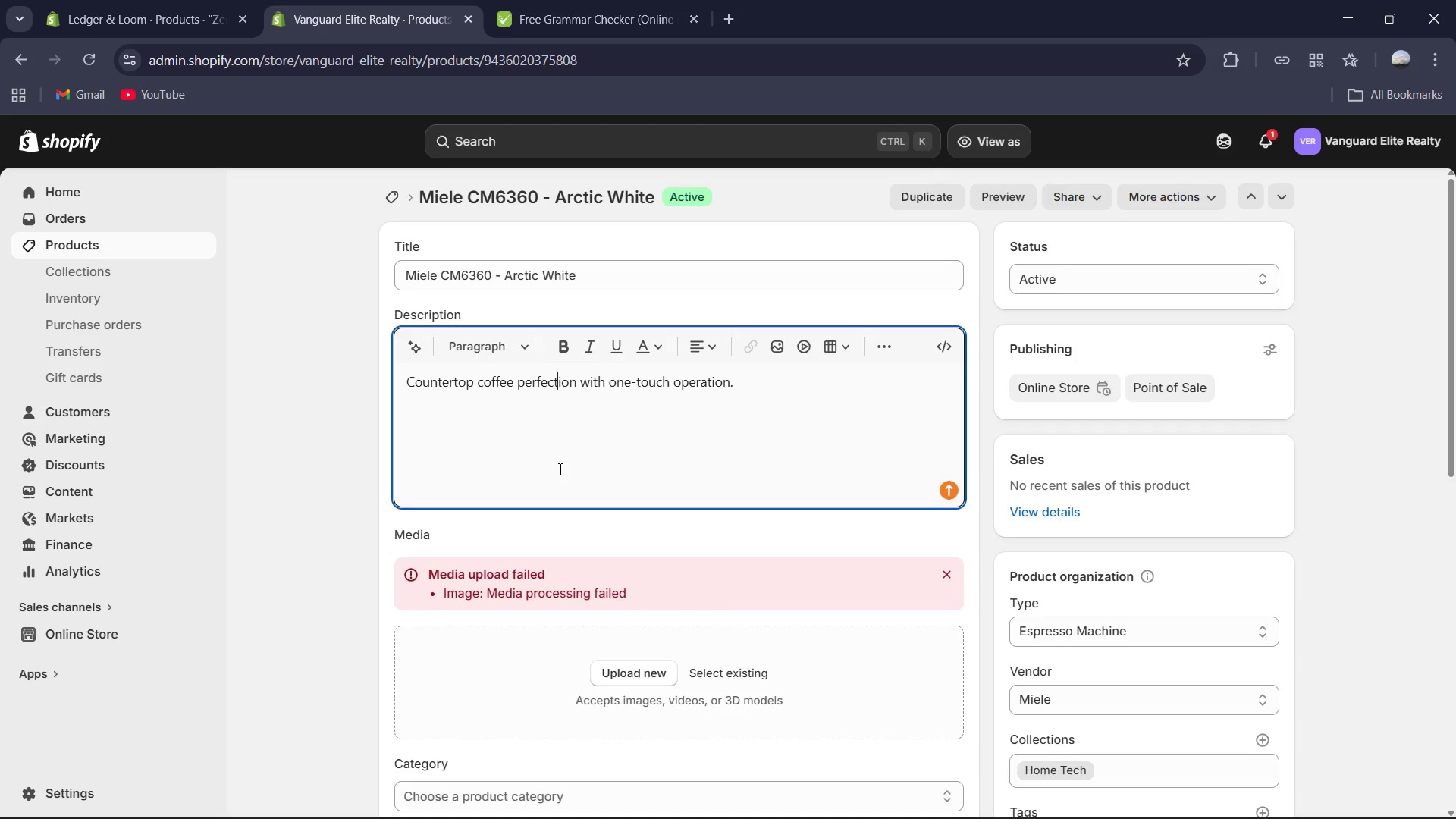 
key(Control+A)
 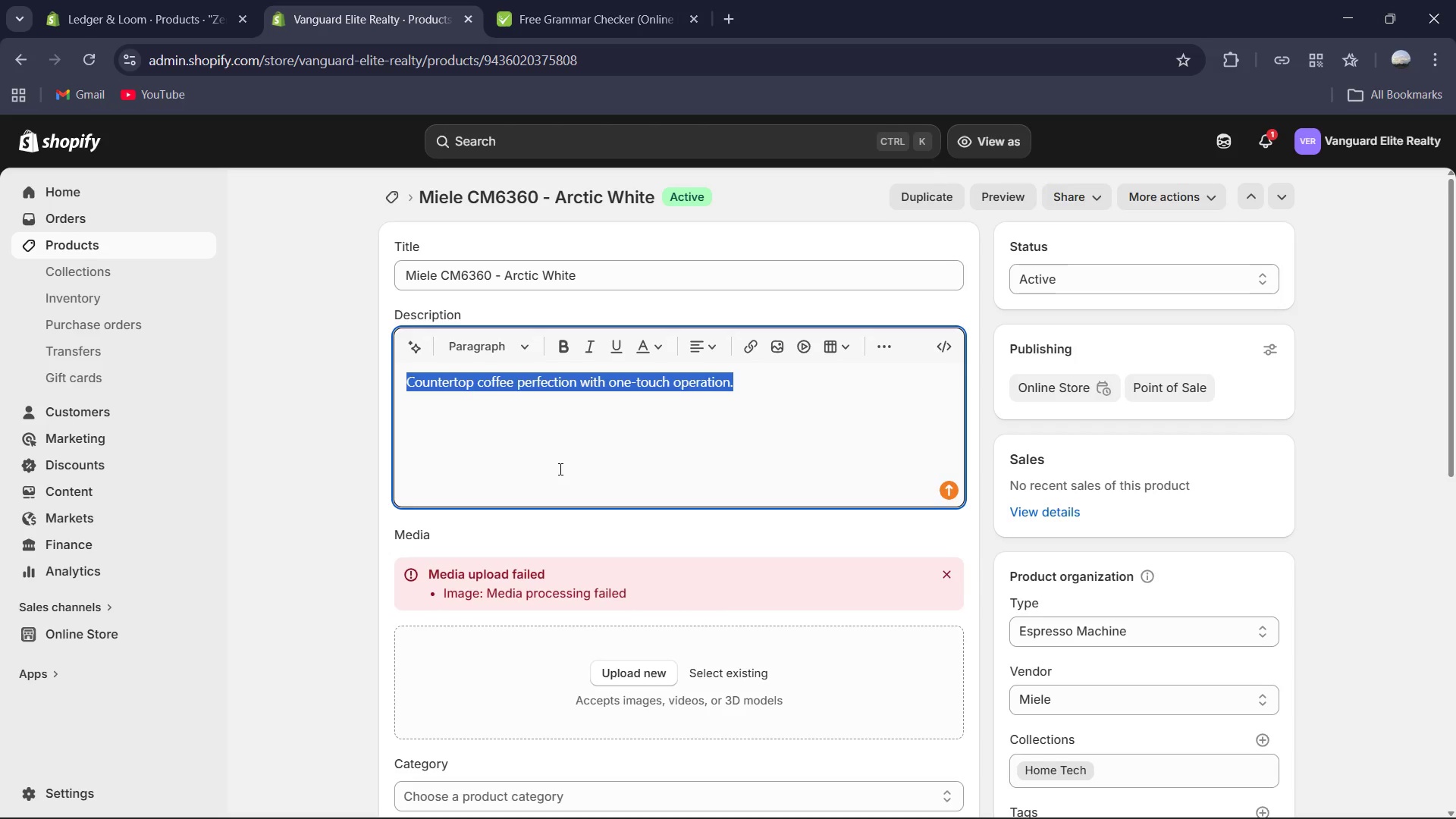 
type(Exo)
key(Backspace)
type(perience the pinnacle of German enginner)
key(Backspace)
type(e)
key(Backspace)
key(Backspace)
key(Backspace)
type(eering in your own kitchen. This Miele Espresso )
 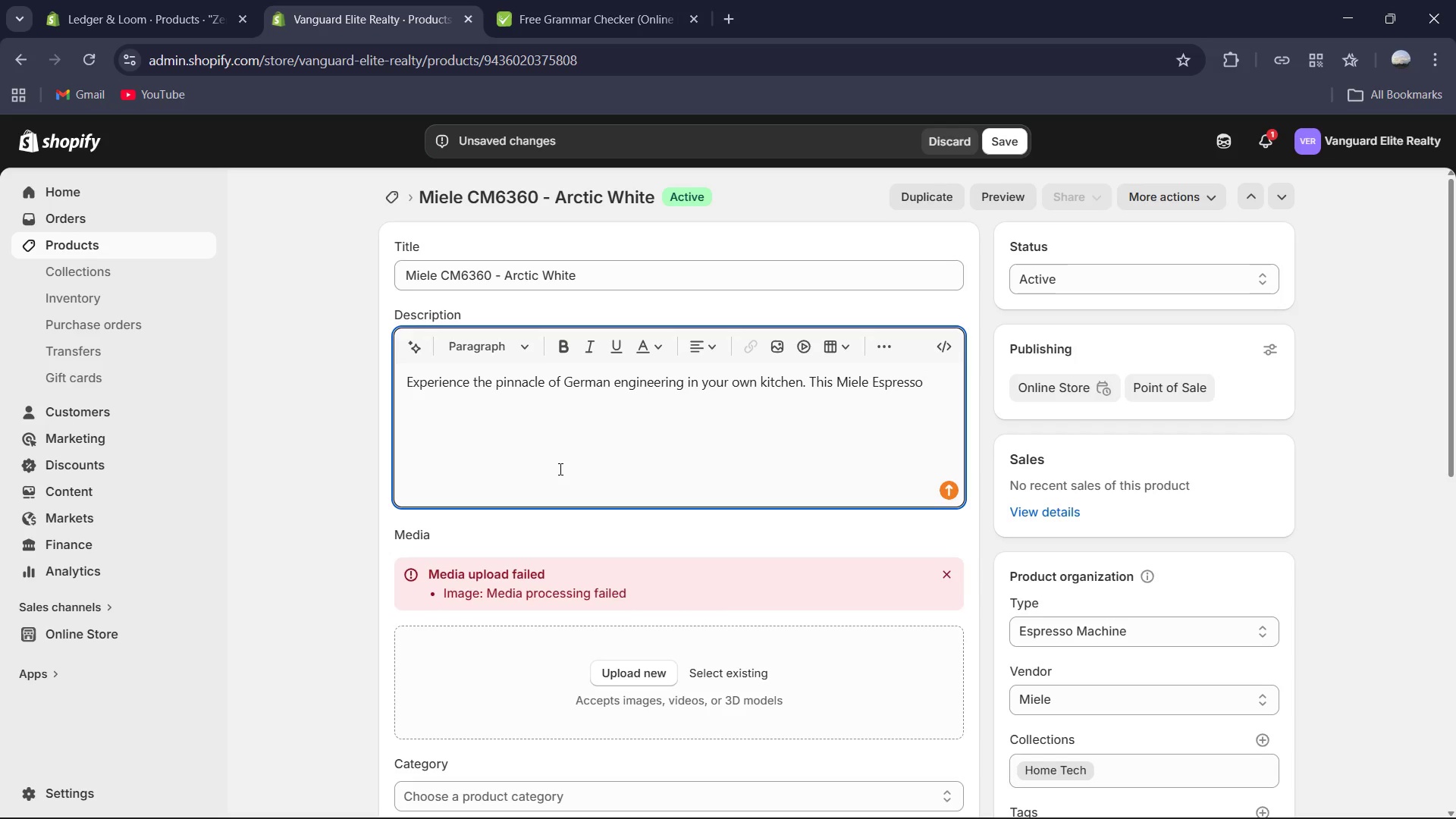 
type( )
key(Backspace)
type(Machine offers a bean-to-cup experience with intusic)
key(Backspace)
type(ve controls and precision grinding, ensuring every cup is tail)
 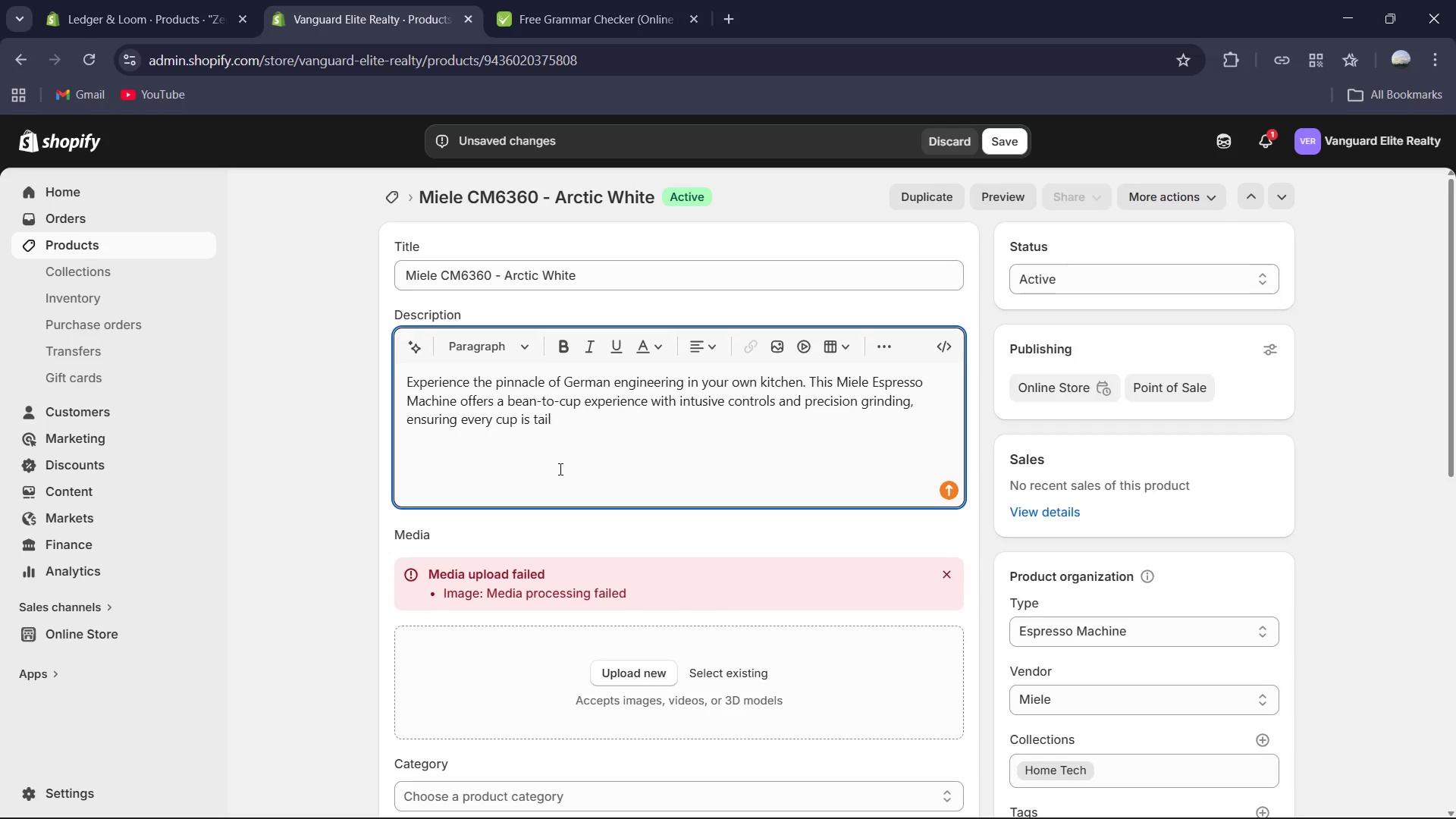 
type(ored to your exacting standard )
key(Backspace)
type(s. Its Arctic White finish provides a crisp, ultra-modern aesther)
key(Backspace)
type(tic that complements the sophisticated design of high-end gourment space.)
 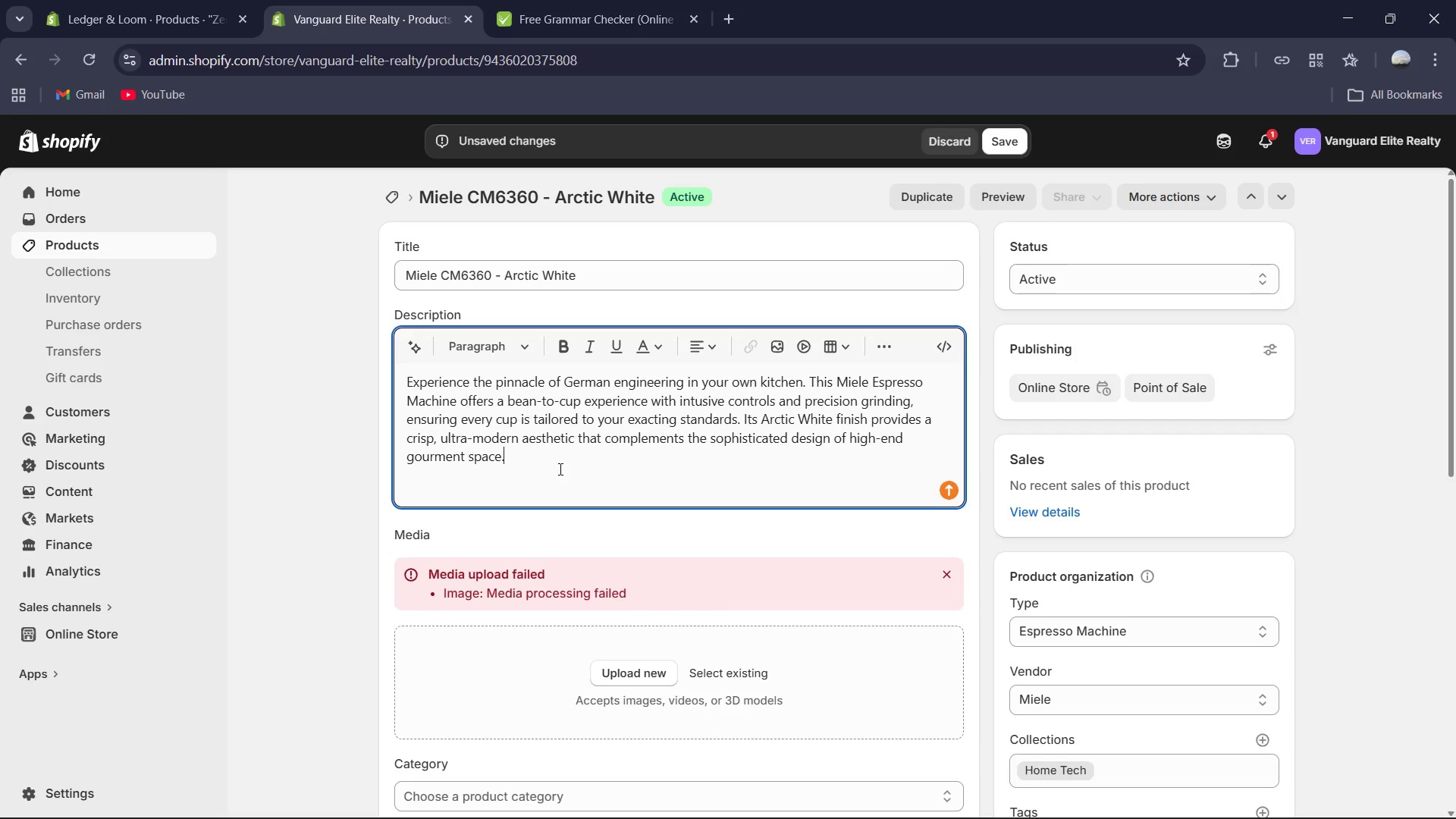 
key(Control+A)
 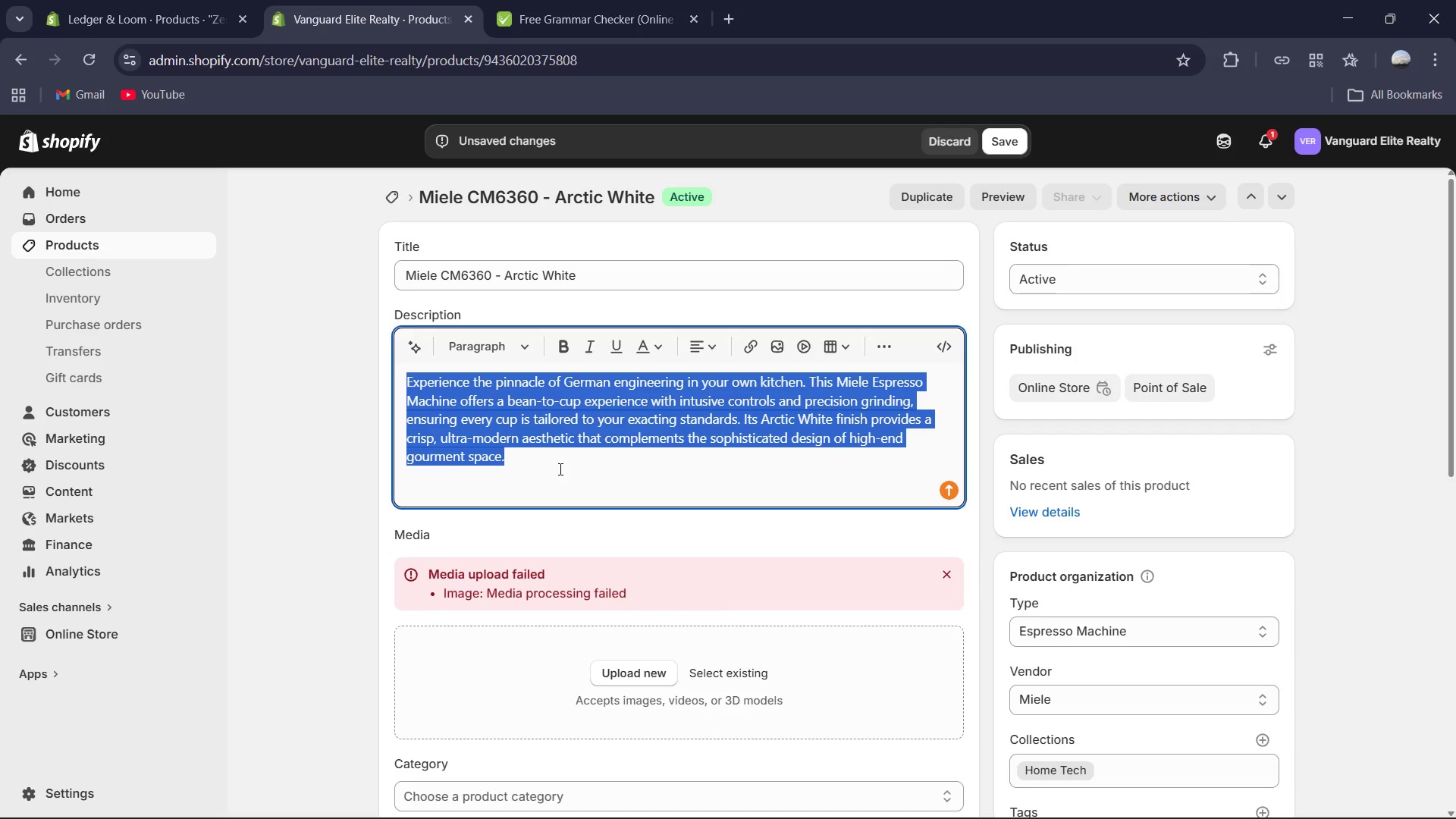 
key(Control+C)
 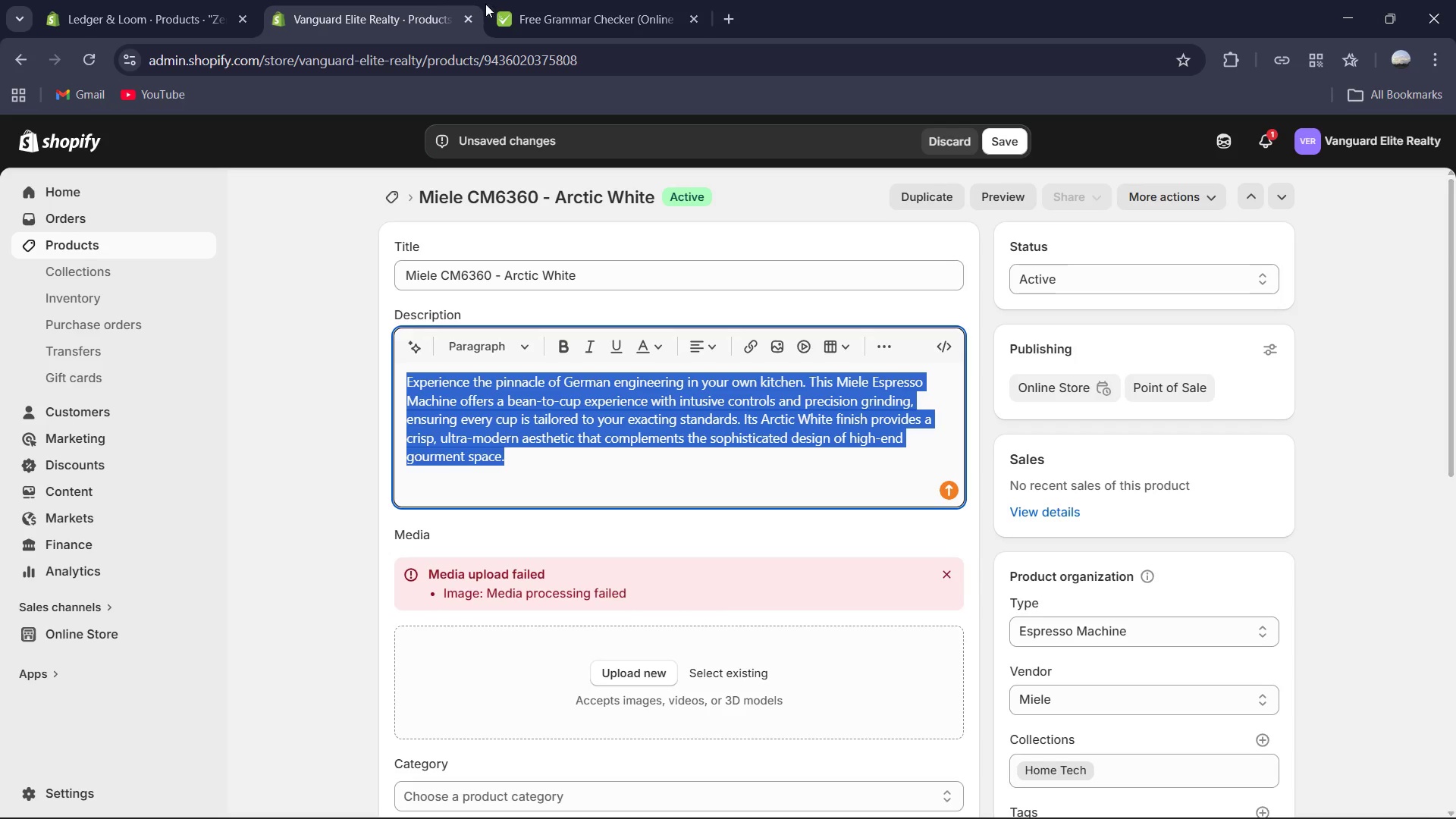 
left_click_drag(start_coordinate=[514, 1], to_coordinate=[518, 6])
 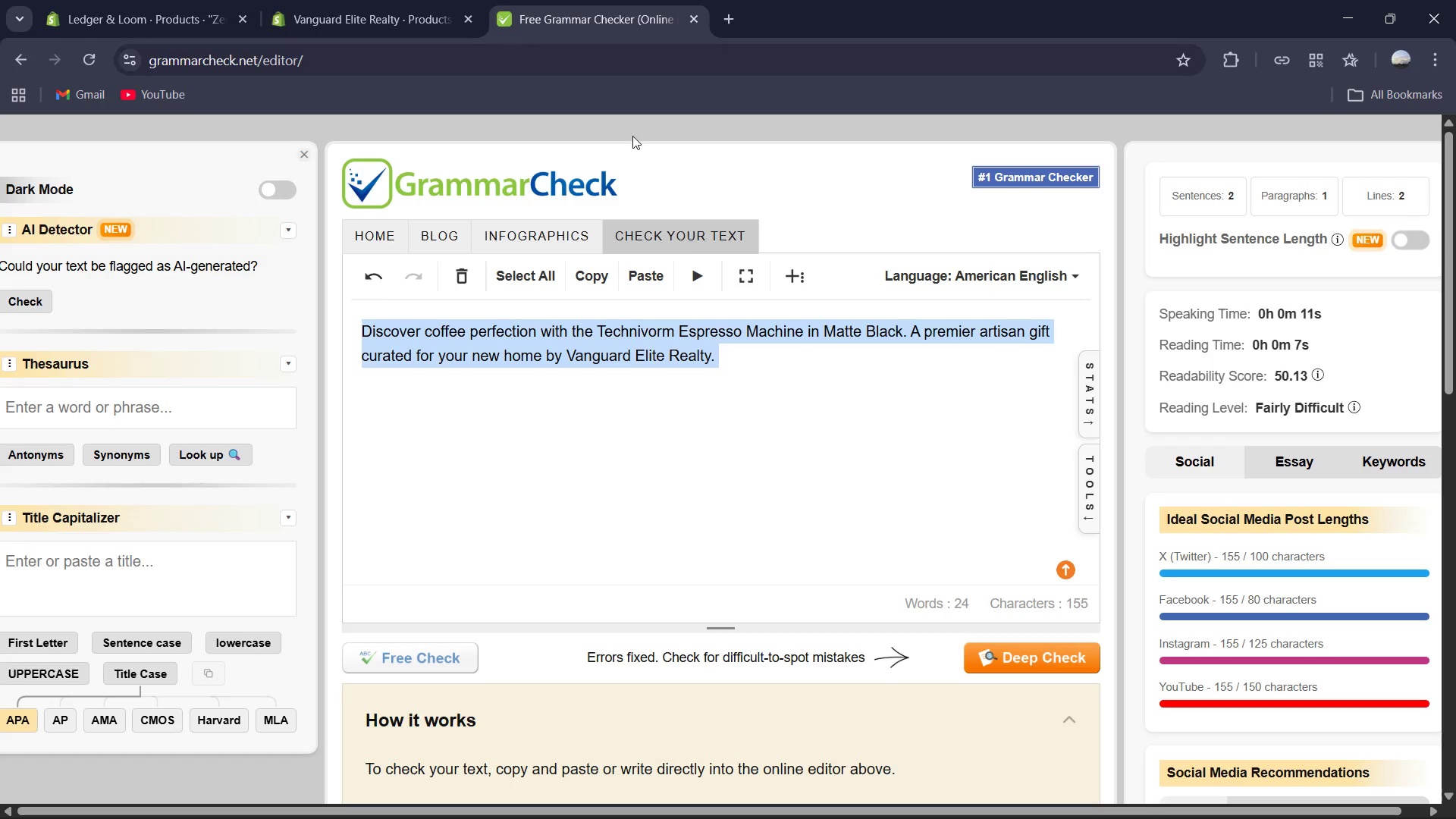 
key(Control+V)
 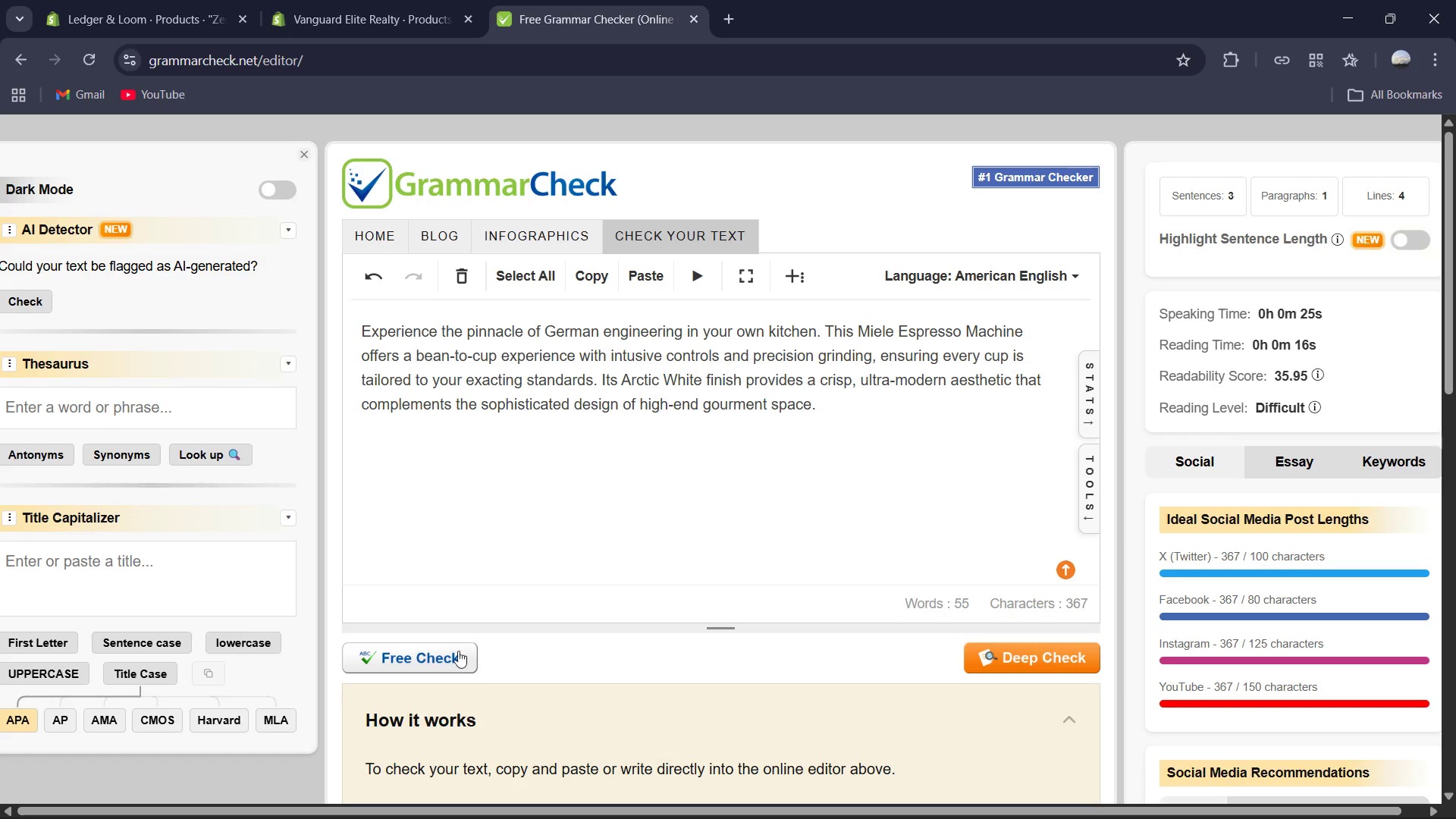 
left_click([454, 654])
 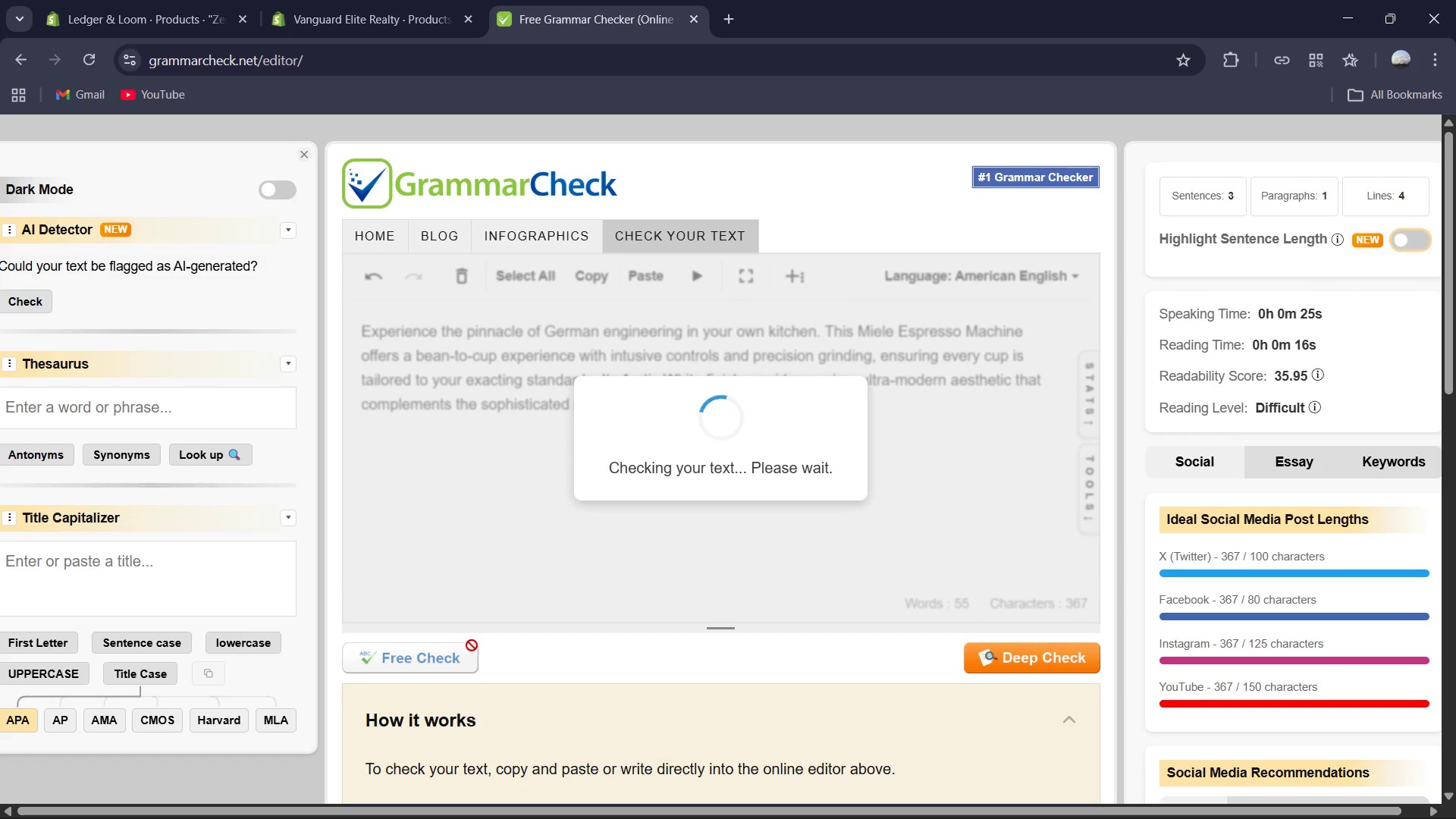 
mouse_move([491, 644])
 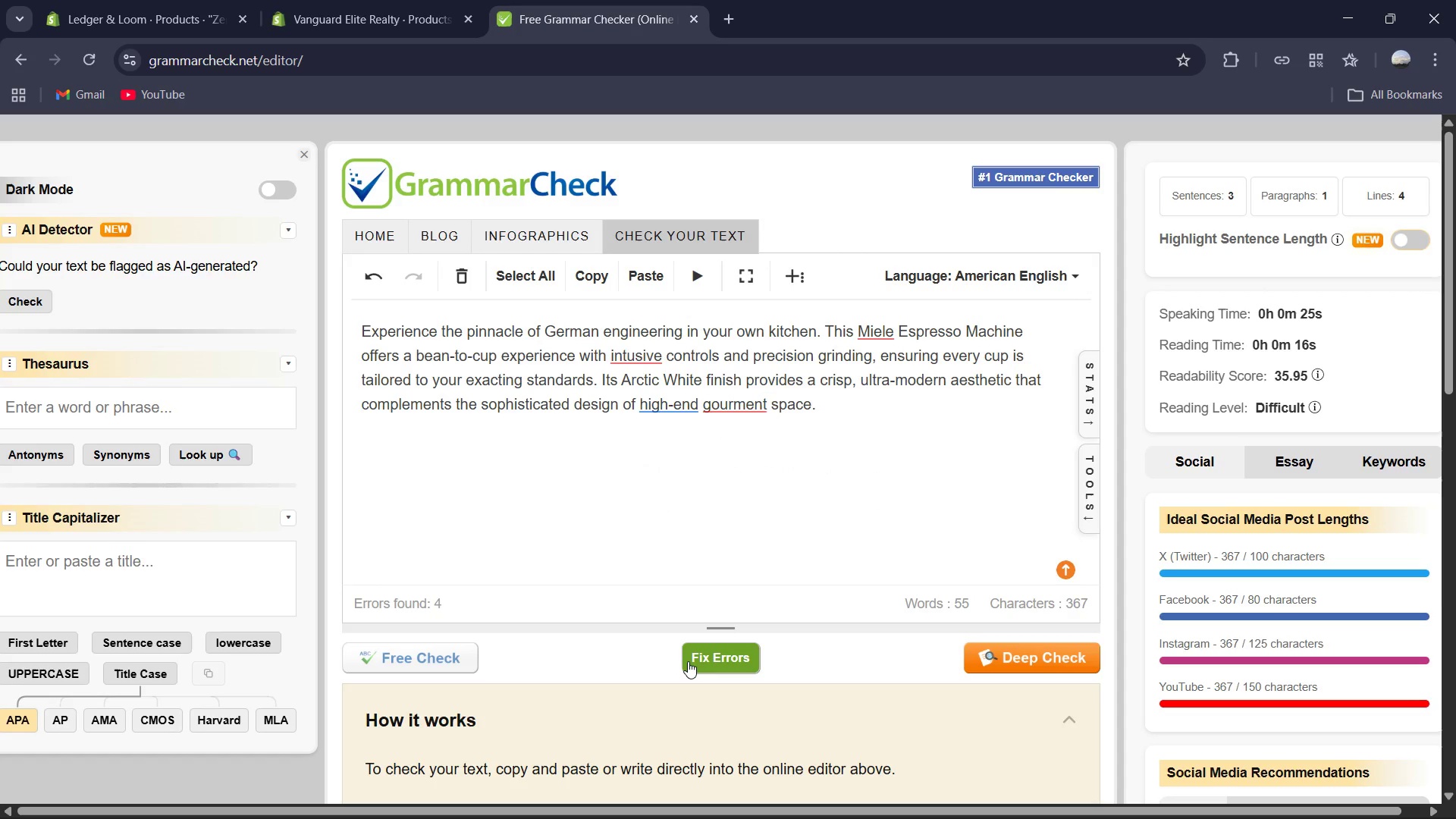 
left_click([688, 661])
 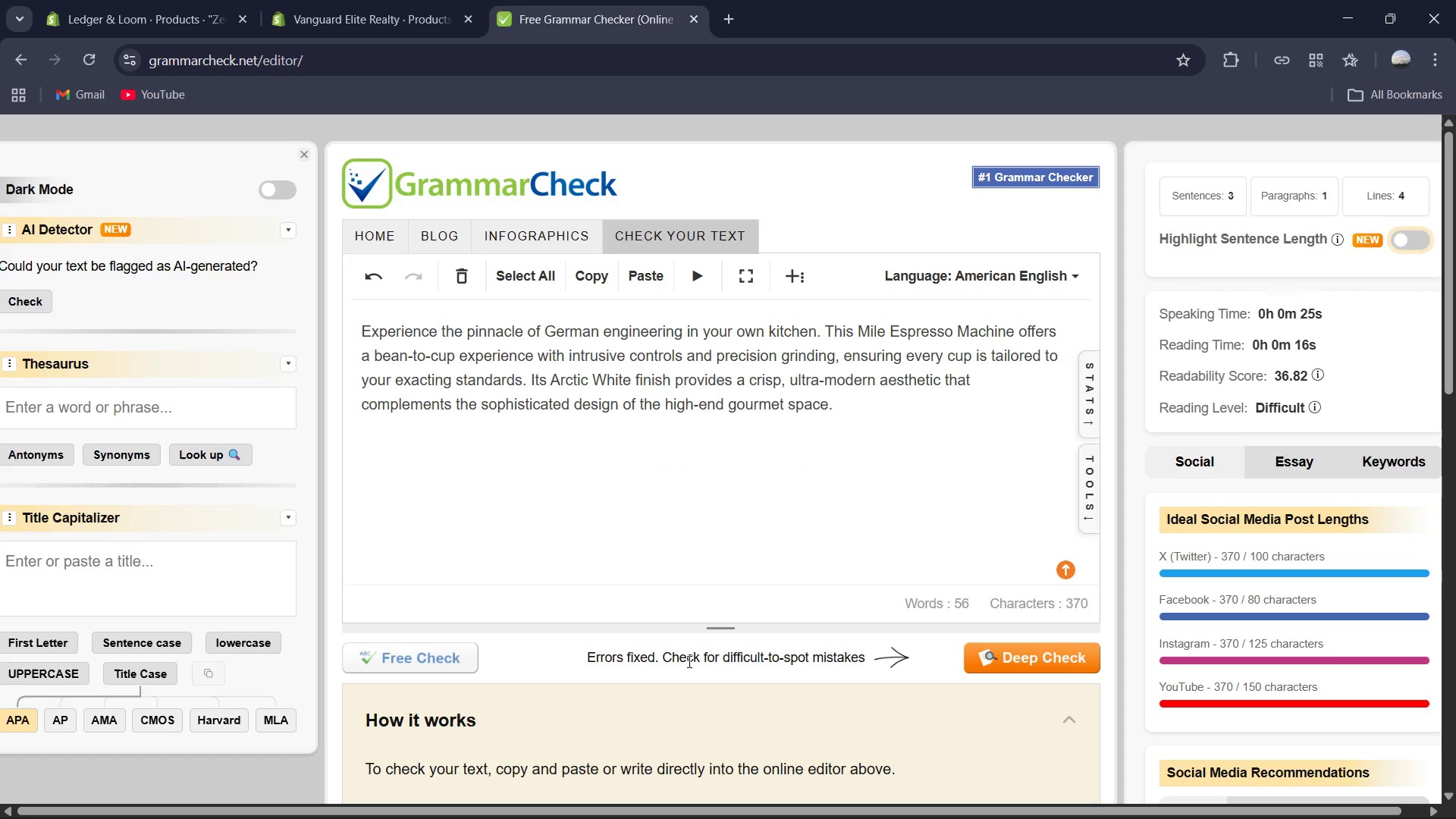 
left_click([701, 504])
 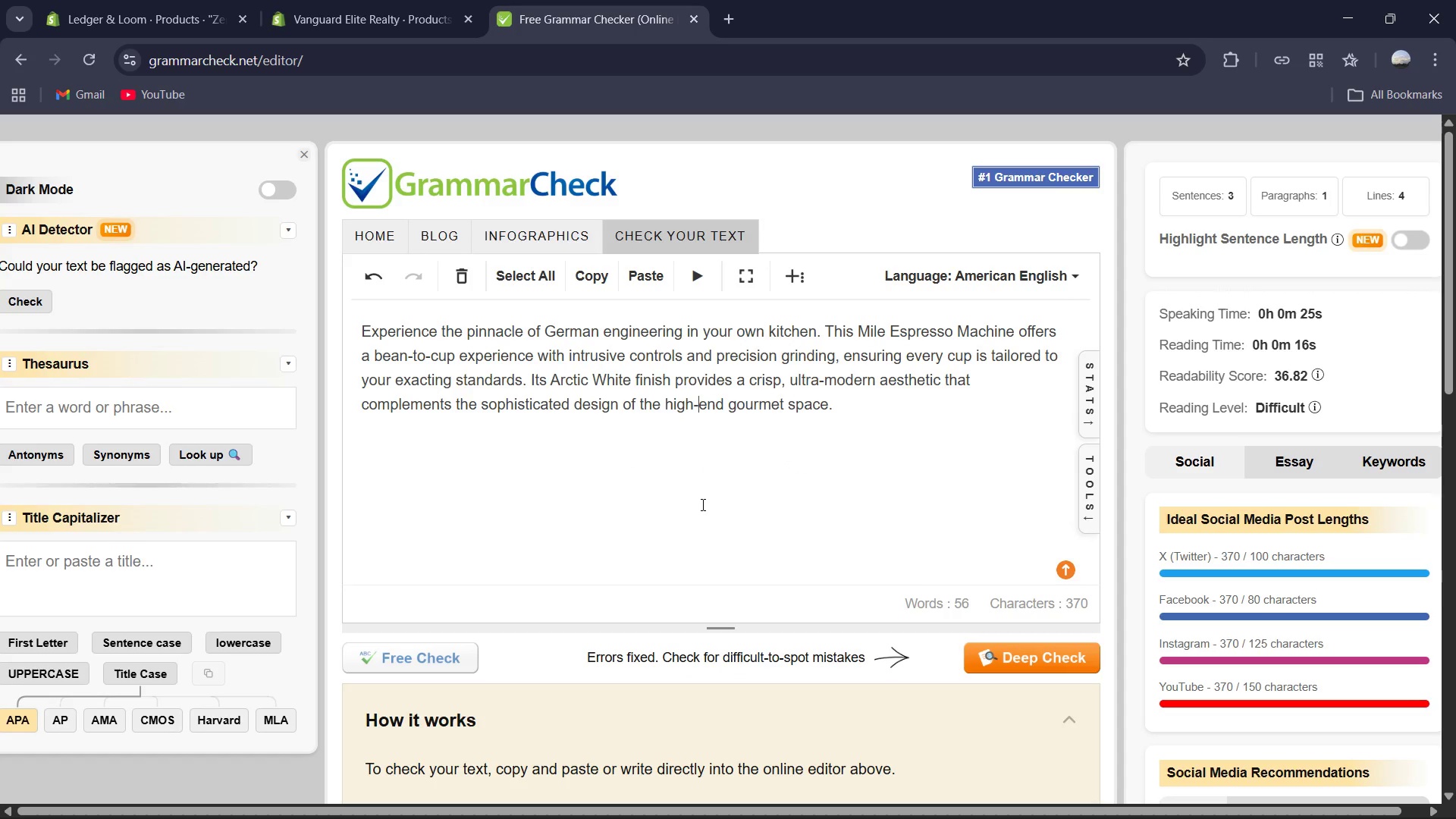 
key(Control+A)
 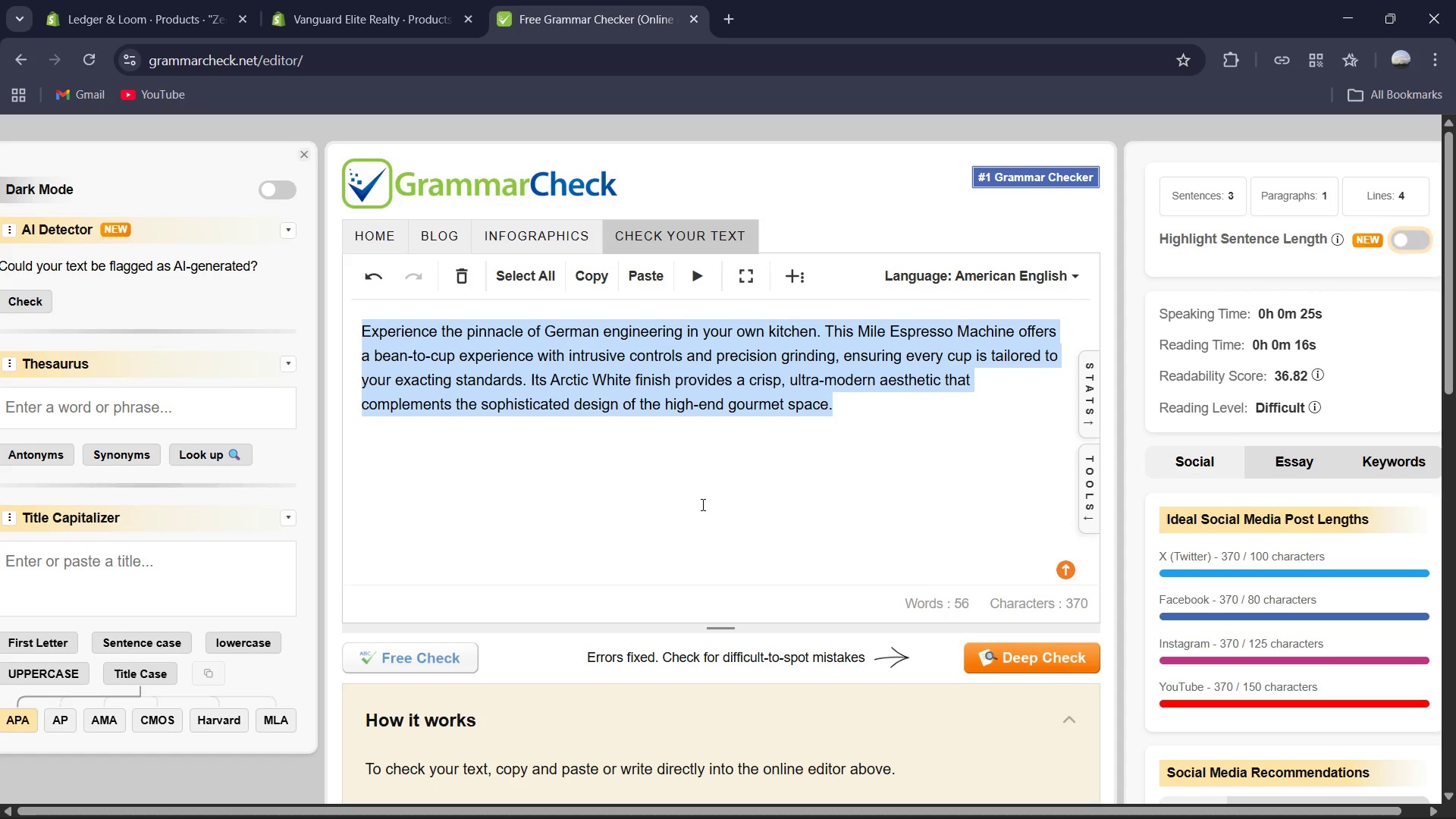 
key(Control+C)
 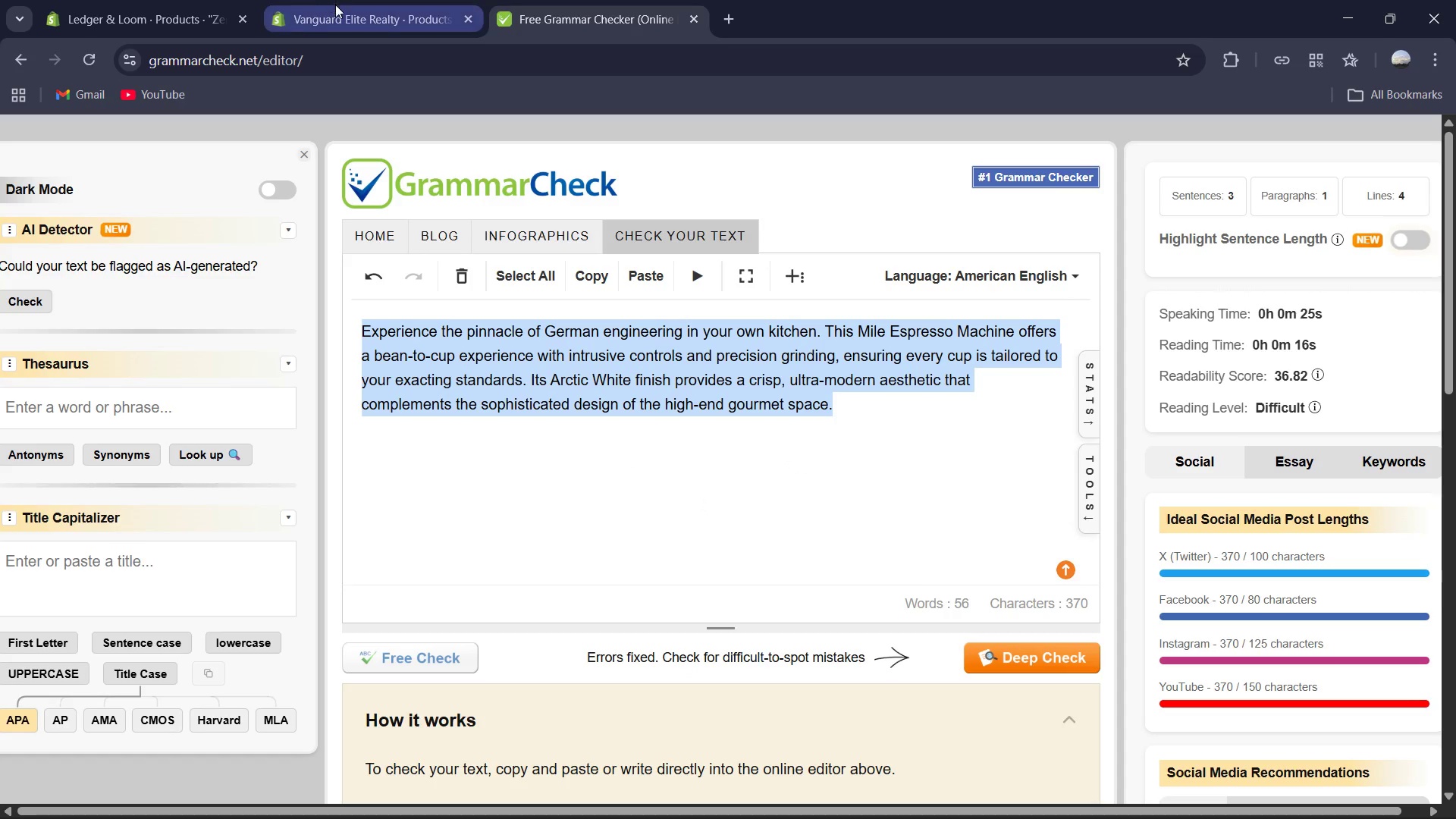 
left_click([347, 2])
 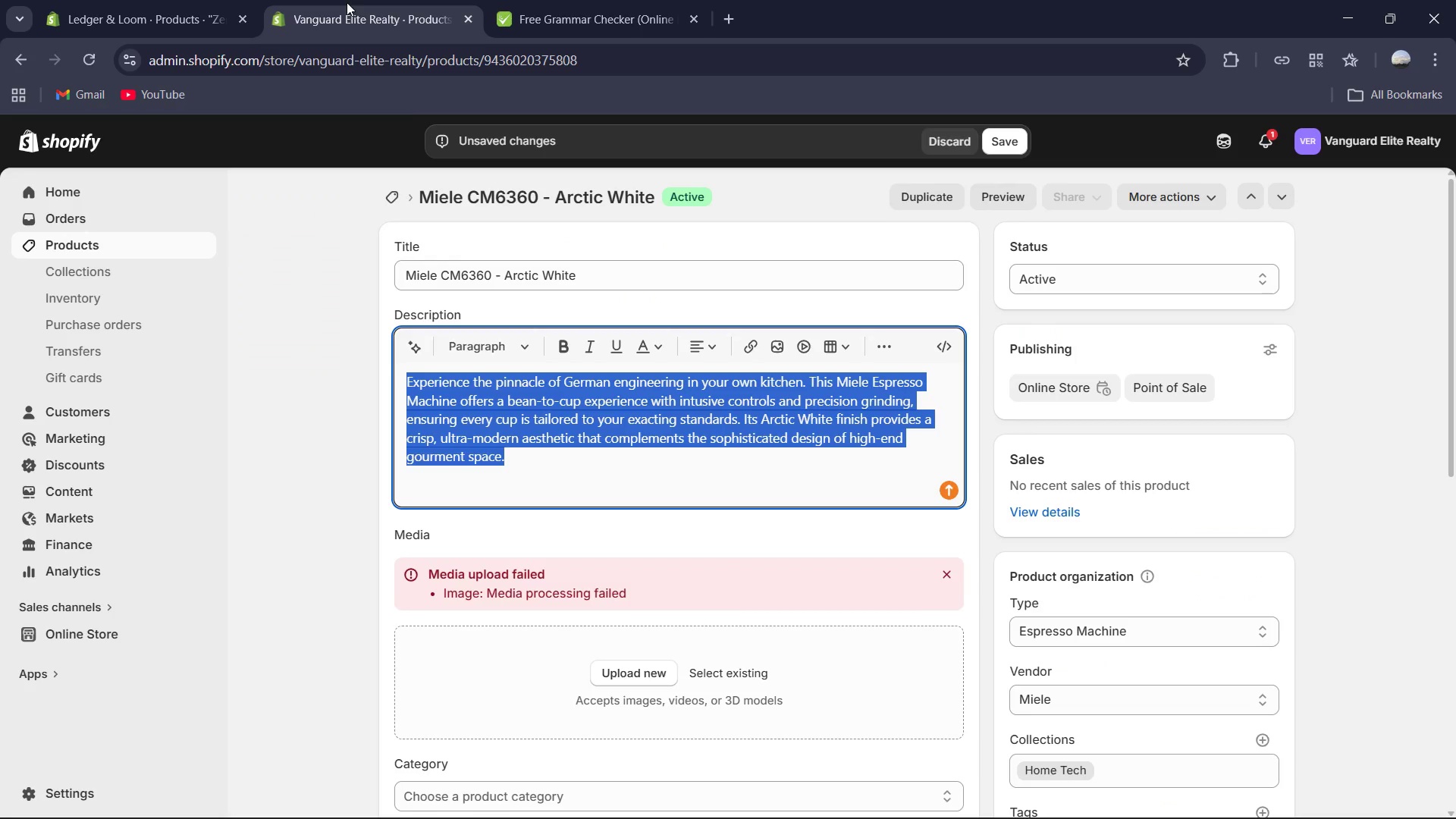 
key(Control+V)
 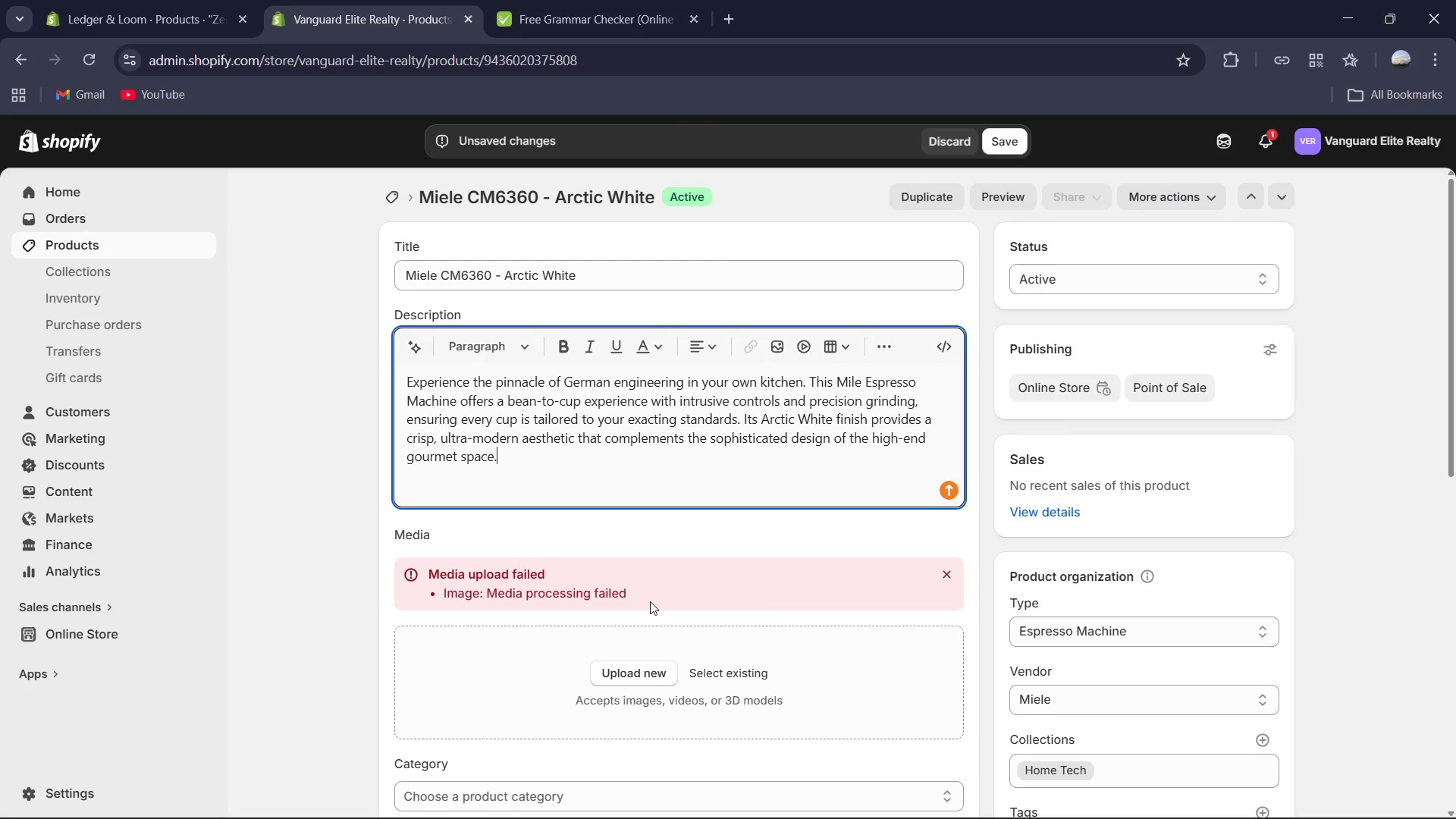 
scroll: coordinate [654, 576], scroll_direction: down, amount: 10.0
 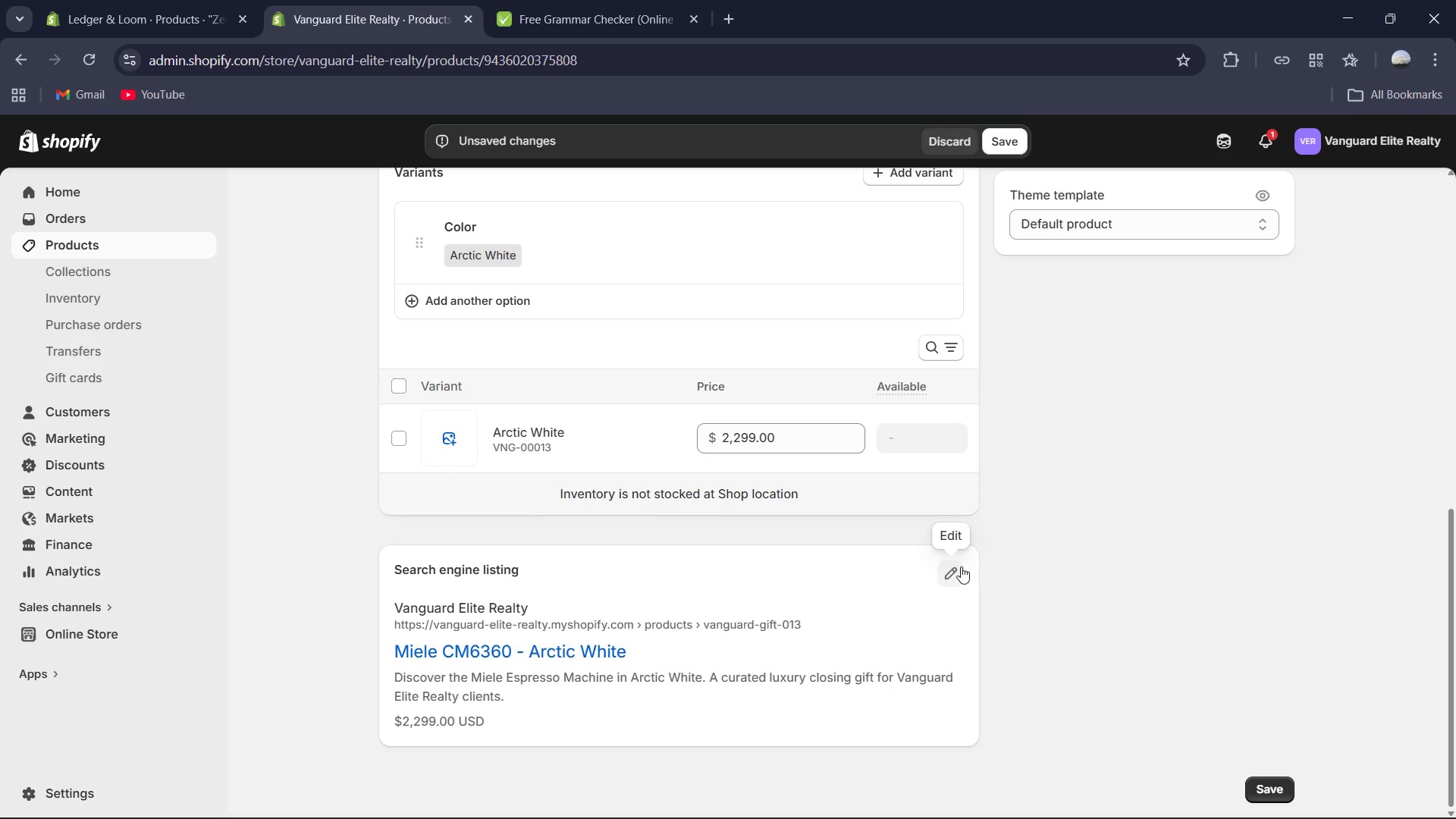 
left_click([960, 566])
 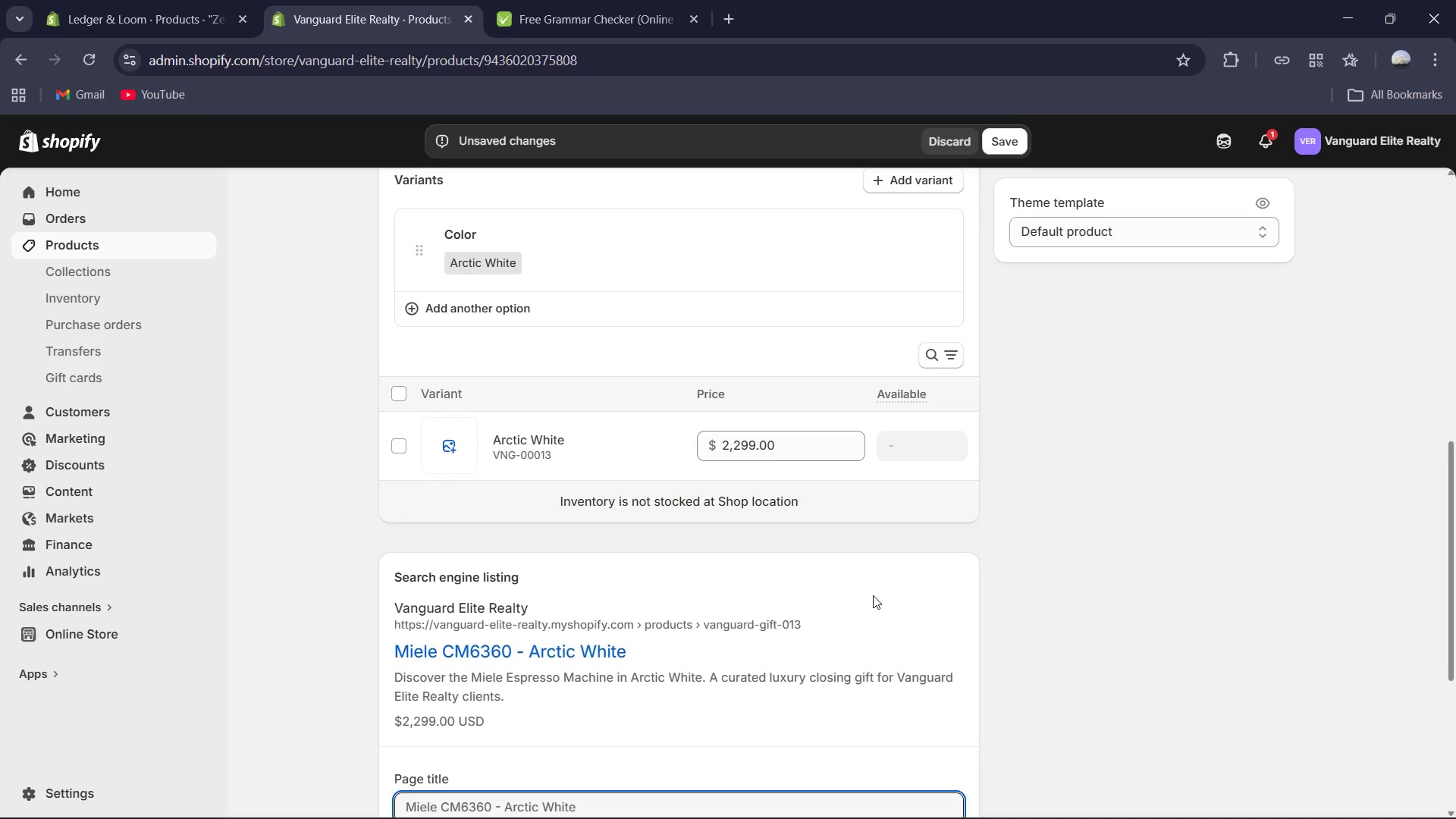 
scroll: coordinate [870, 609], scroll_direction: down, amount: 3.0
 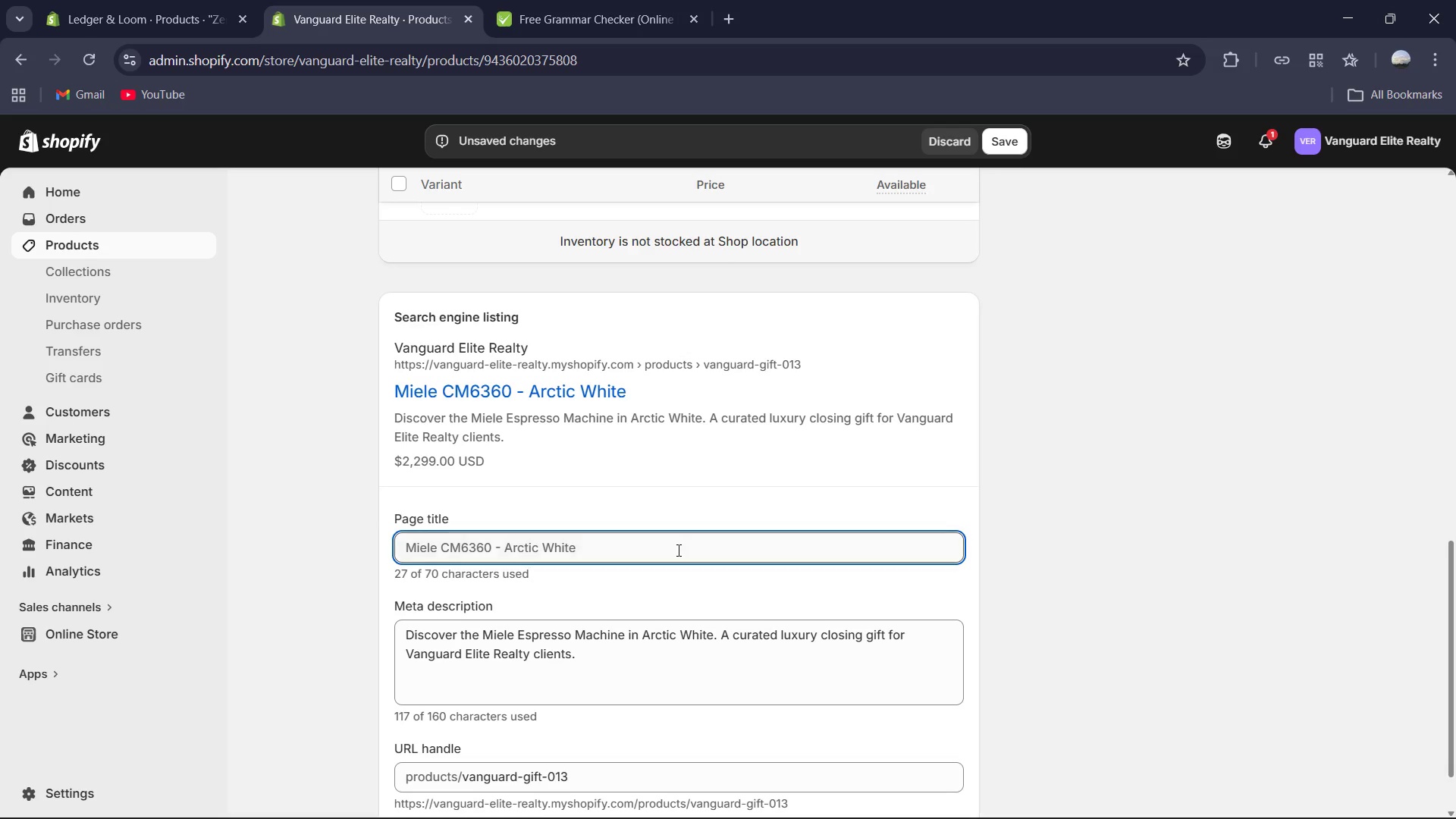 
left_click([676, 550])
 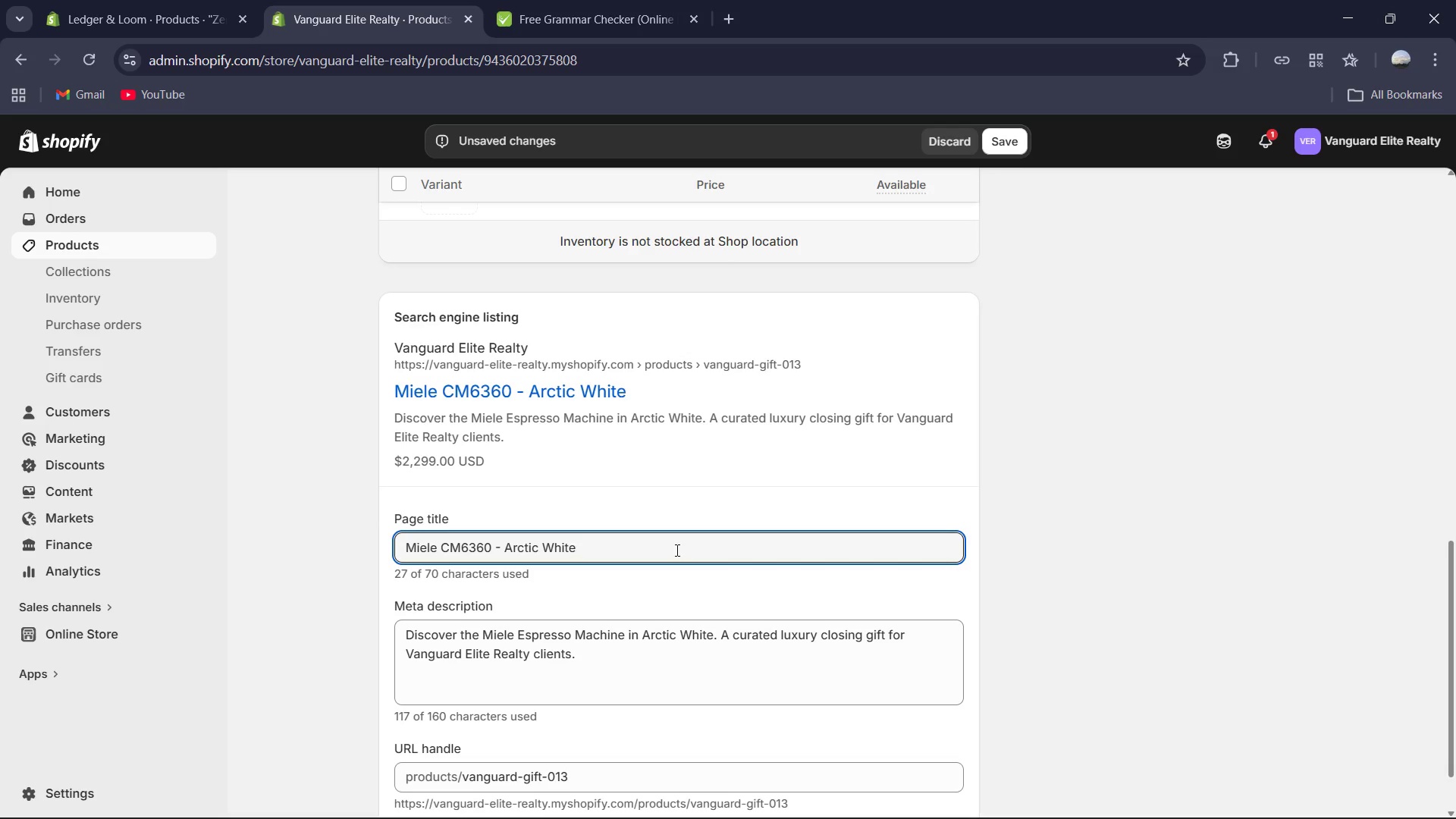 
key(Backspace)
key(Backspace)
key(Backspace)
key(Backspace)
key(Backspace)
key(Backspace)
key(Backspace)
key(Backspace)
key(Backspace)
key(Backspace)
key(Backspace)
key(Backspace)
type(Arctic White | Vanguraf)
key(Backspace)
key(Backspace)
key(Backspace)
key(Backspace)
type(uard Elte )
key(Backspace)
key(Backspace)
key(Backspace)
key(Backspace)
 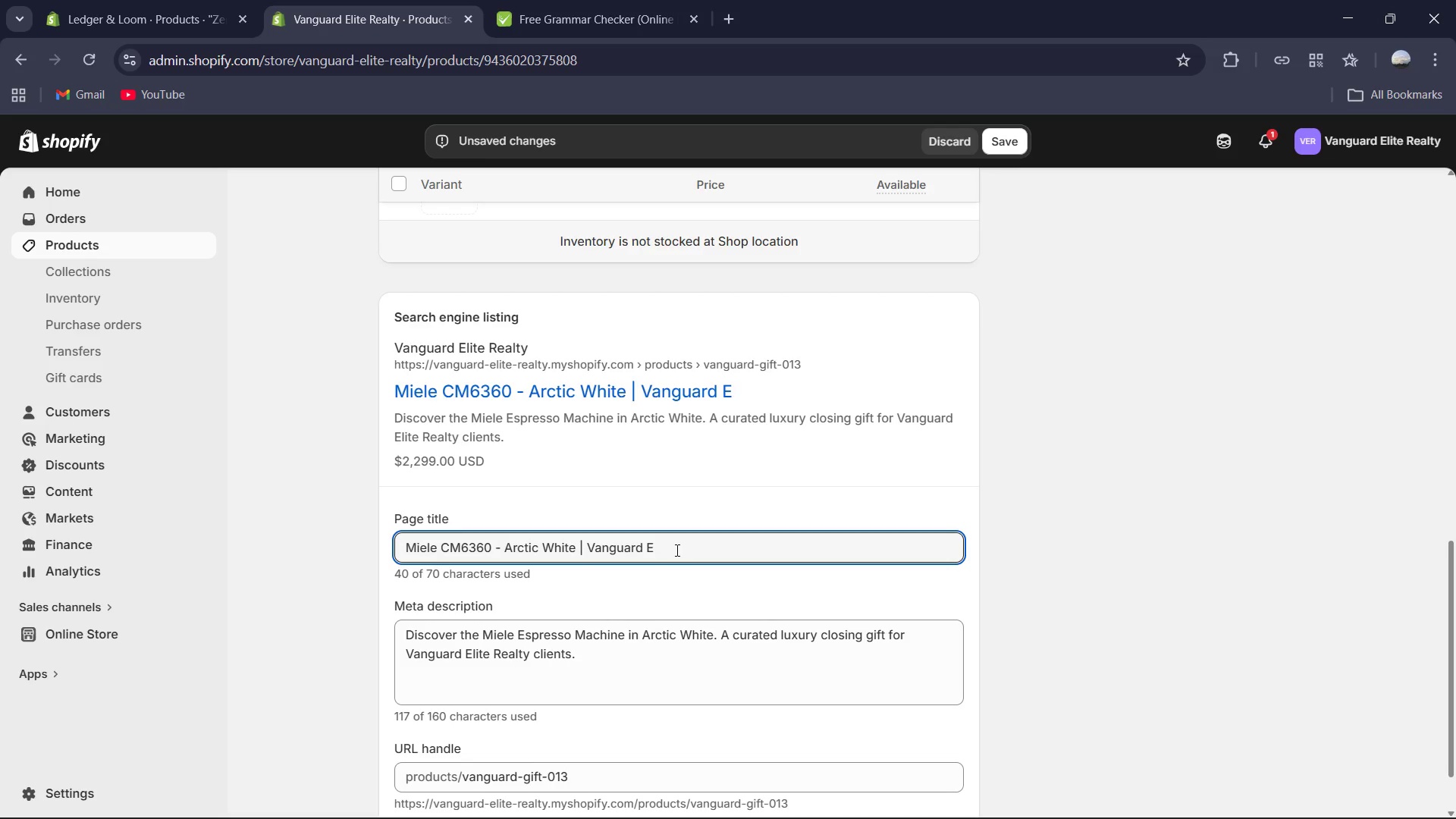 
type(lite Realty )
 